 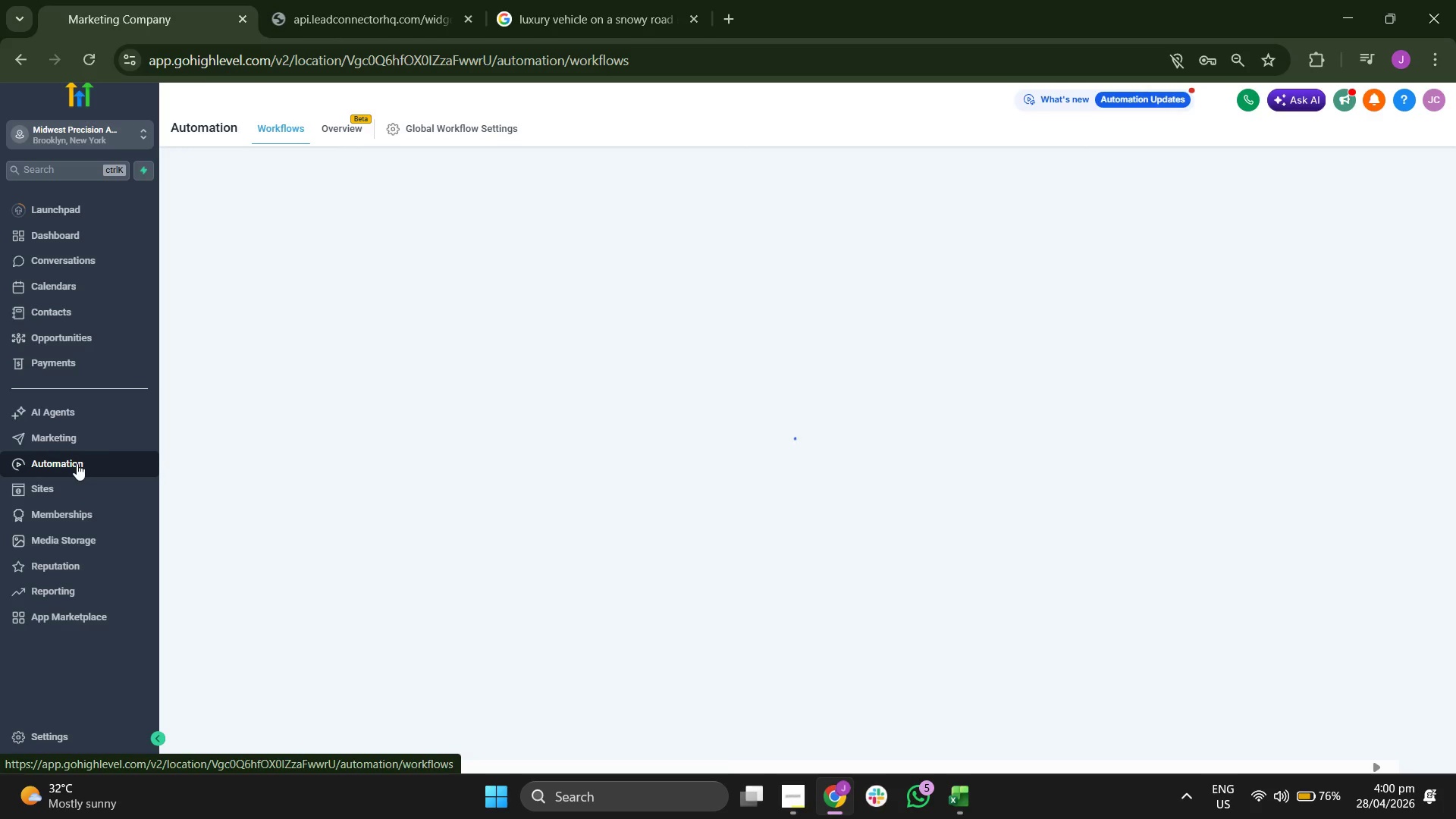 
left_click([970, 495])
 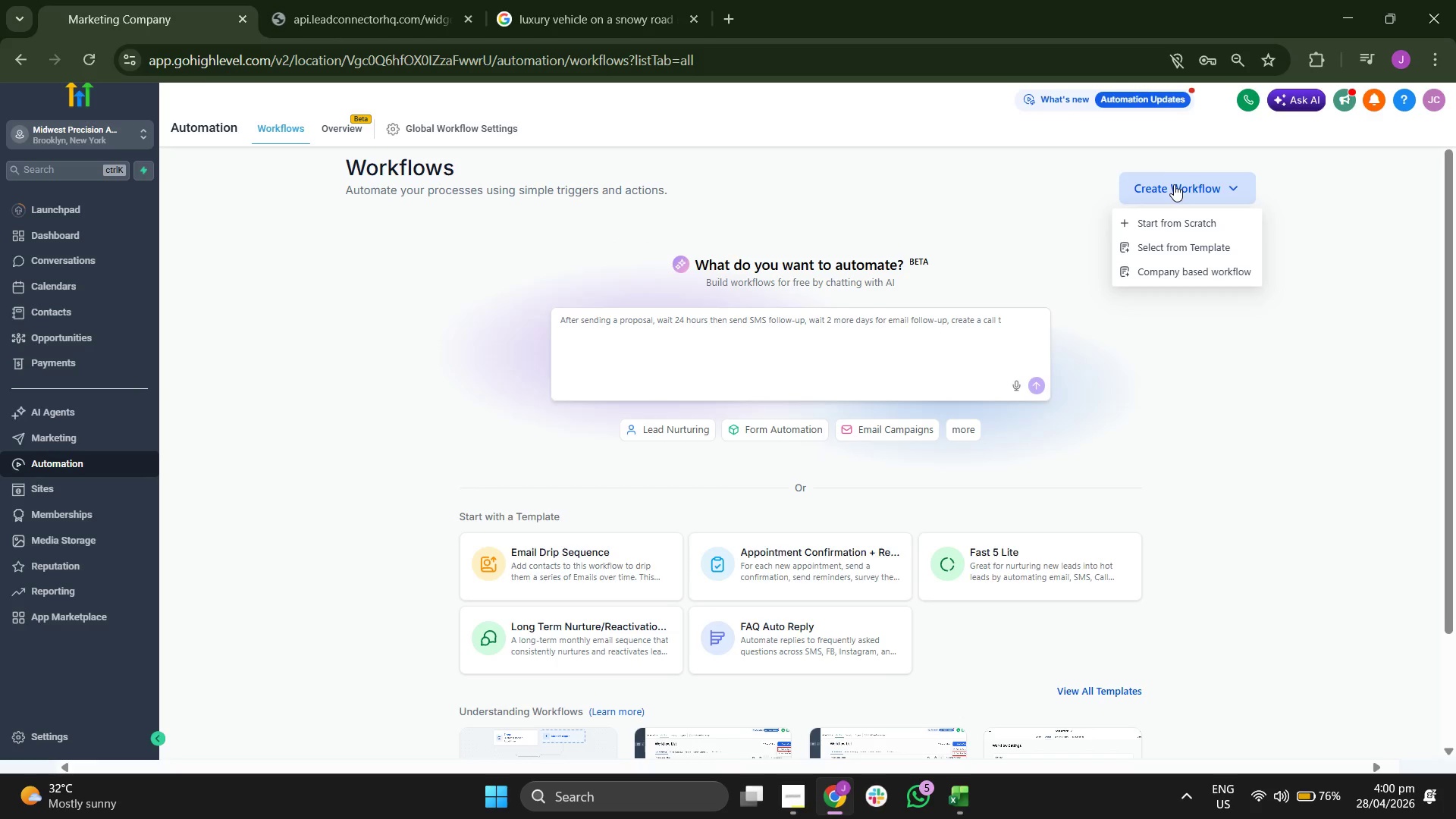 
left_click([1172, 224])
 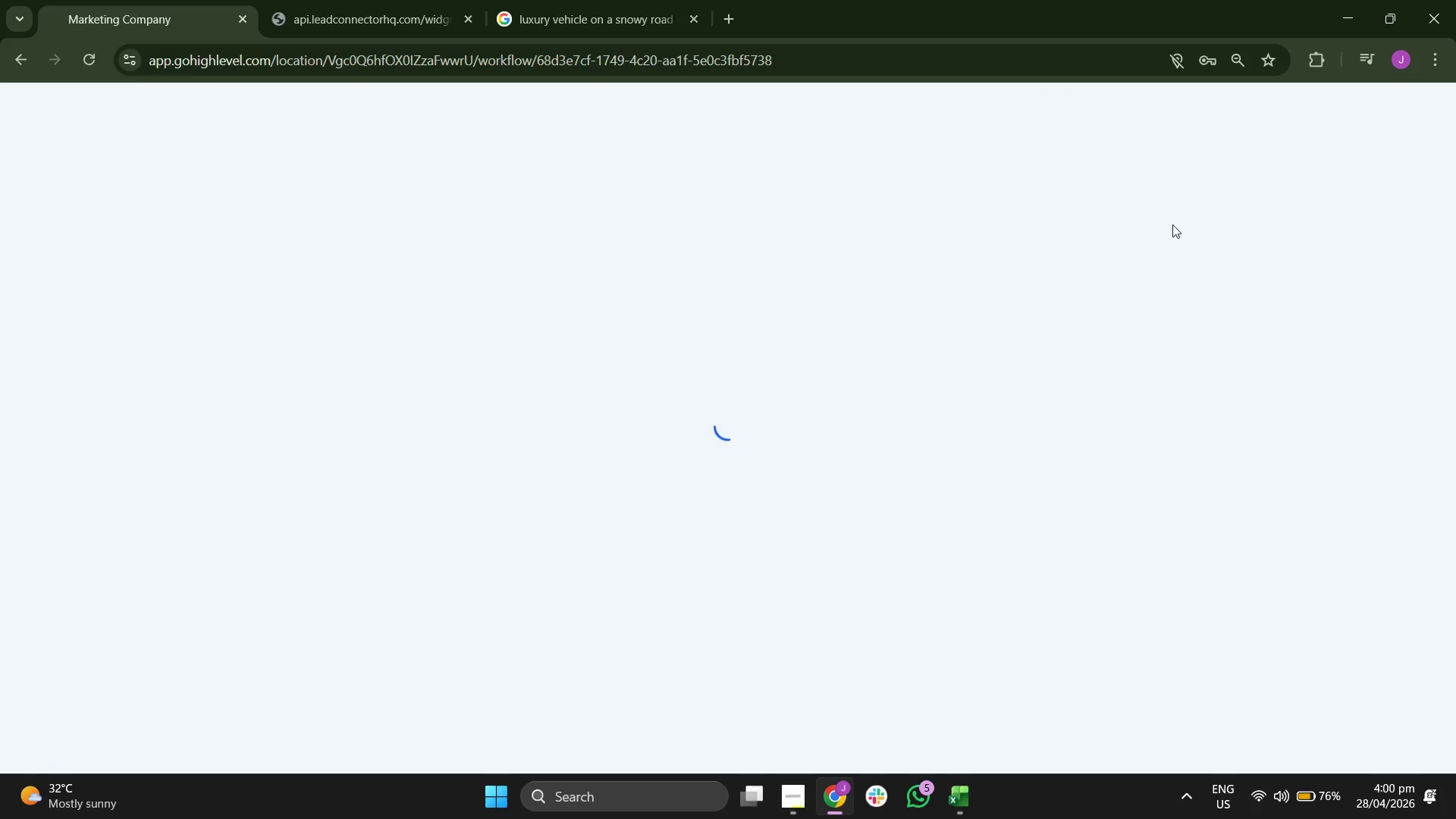 
wait(9.73)
 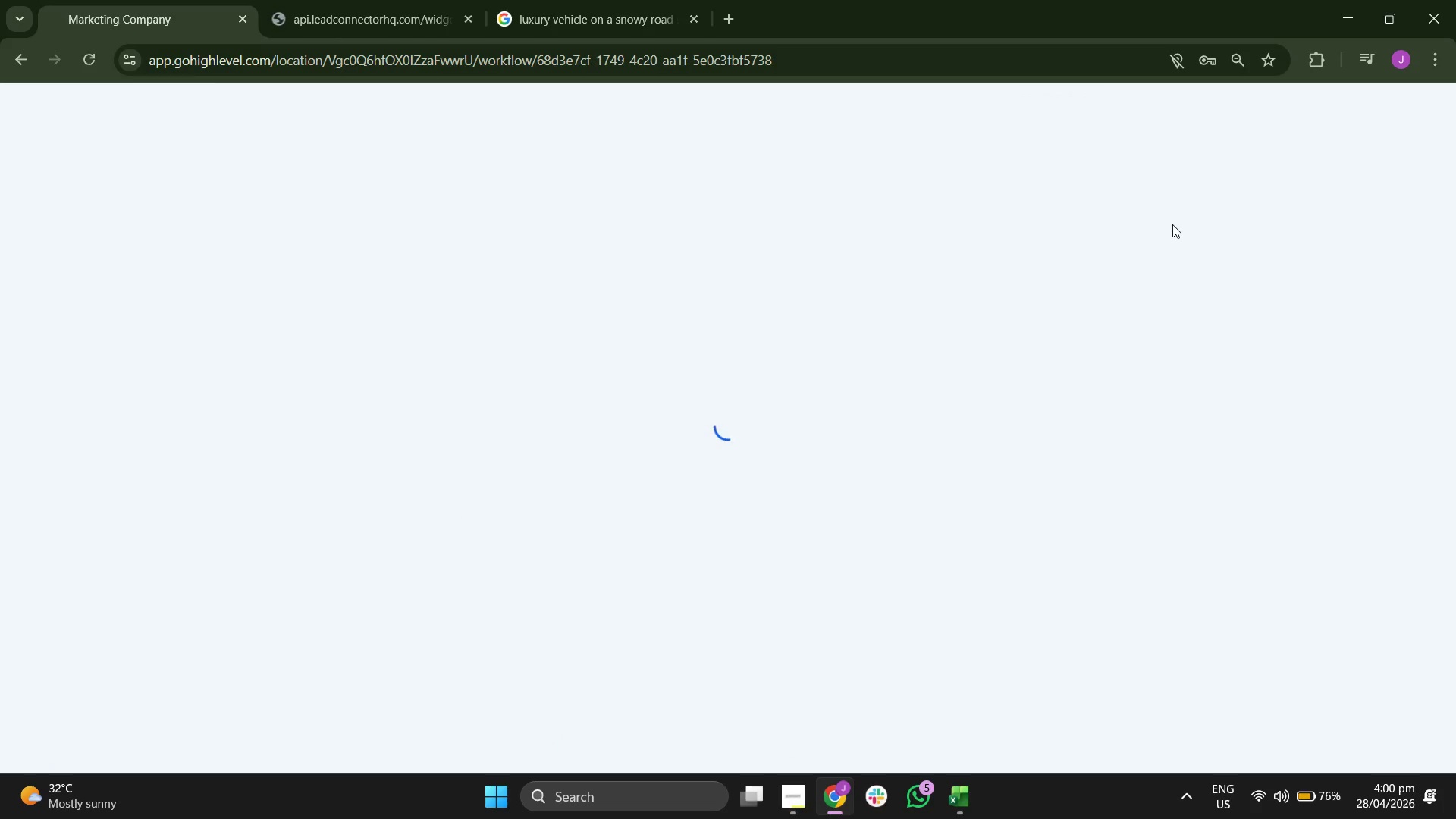 
left_click([868, 551])
 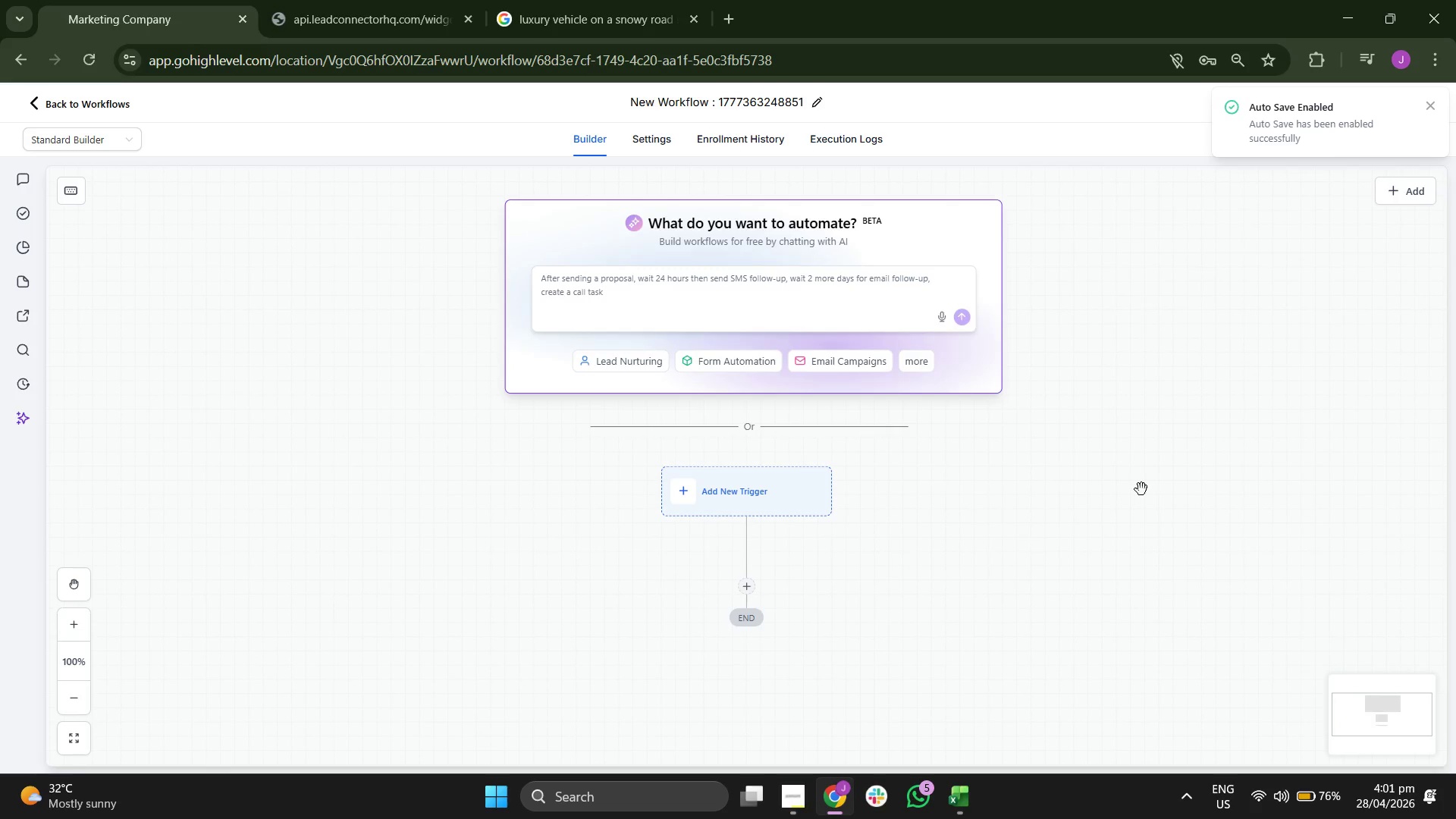 
wait(6.86)
 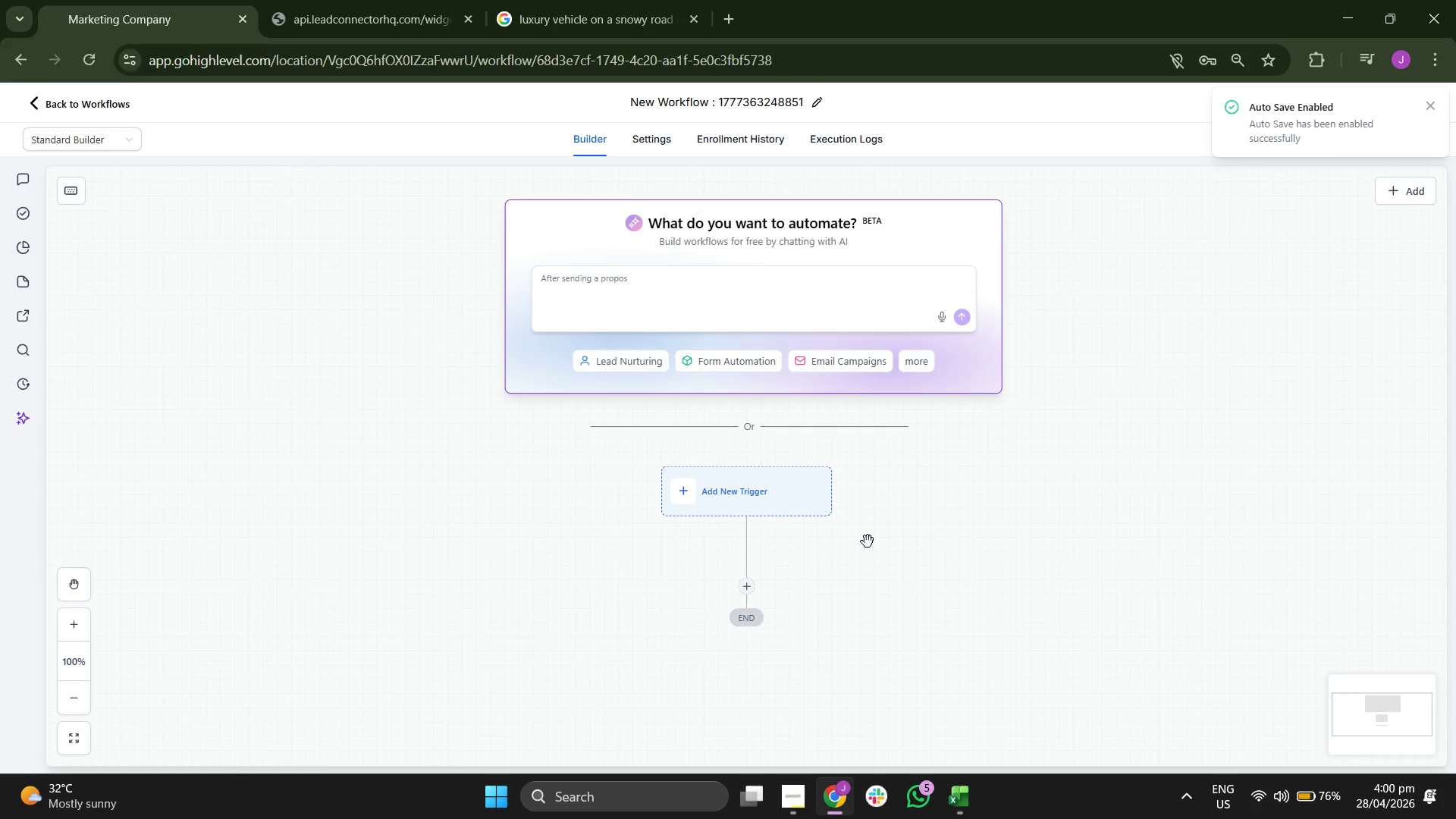 
left_click([781, 109])
 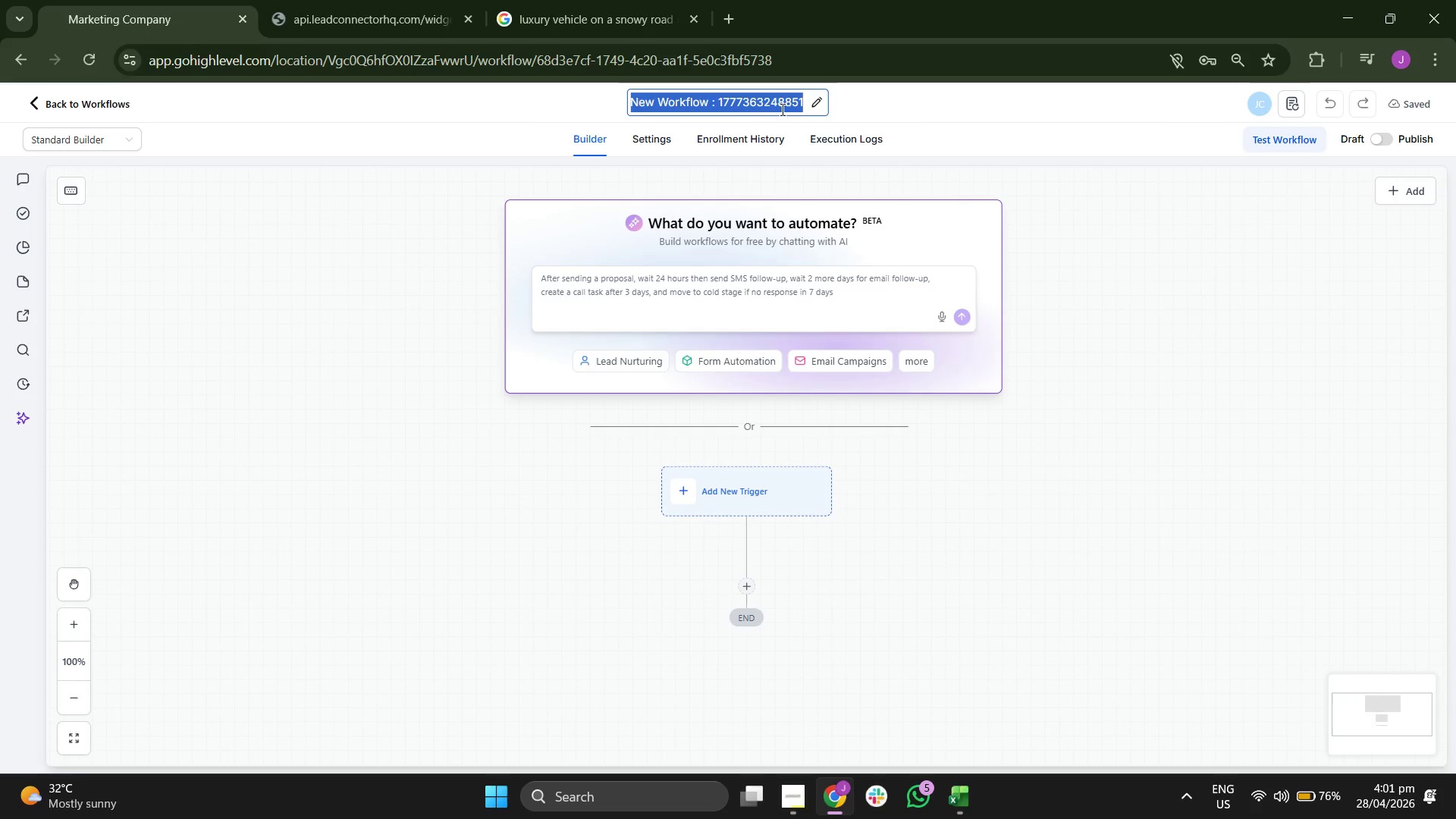 
left_click([782, 108])
 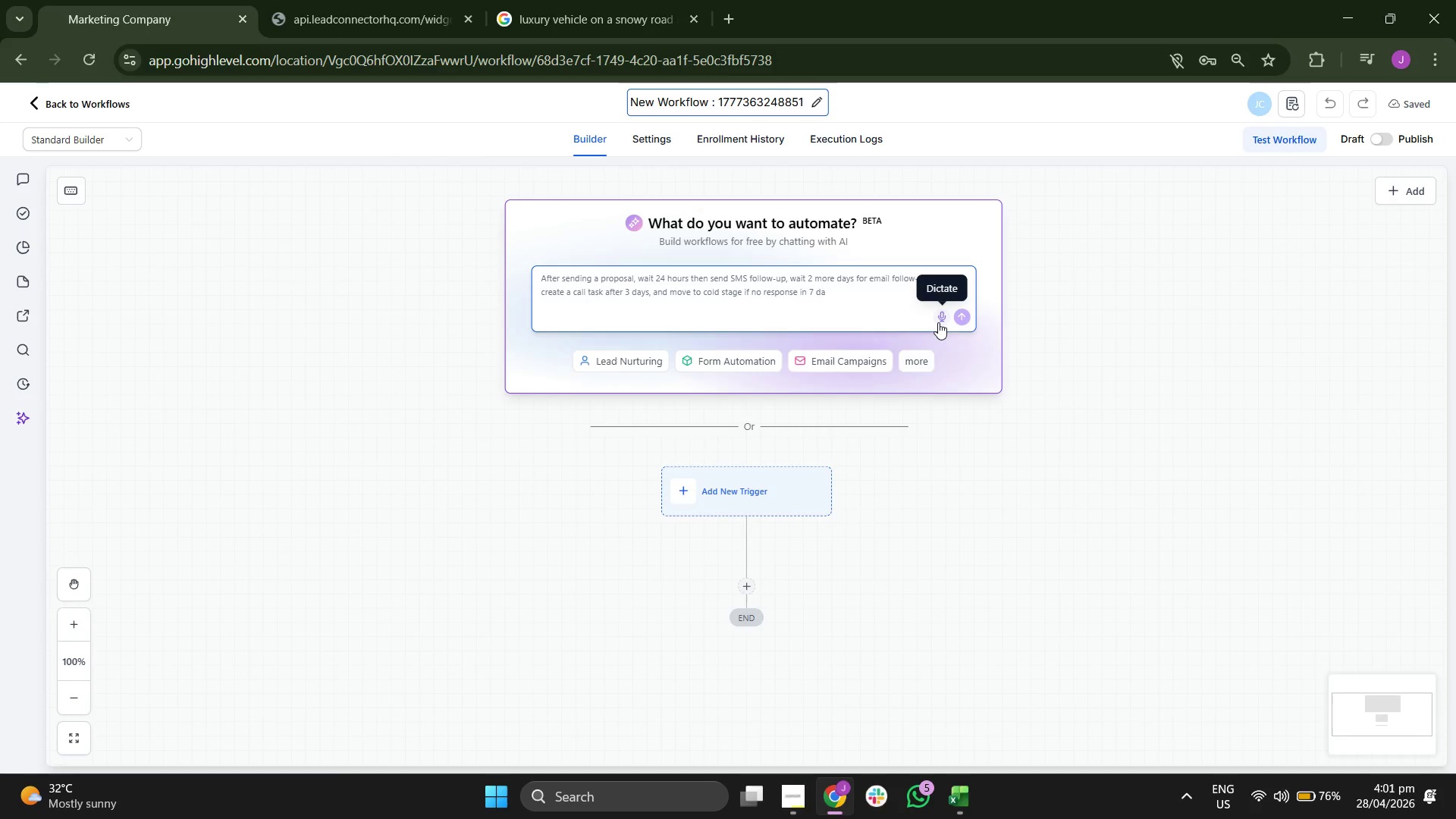 
key(ArrowRight)
 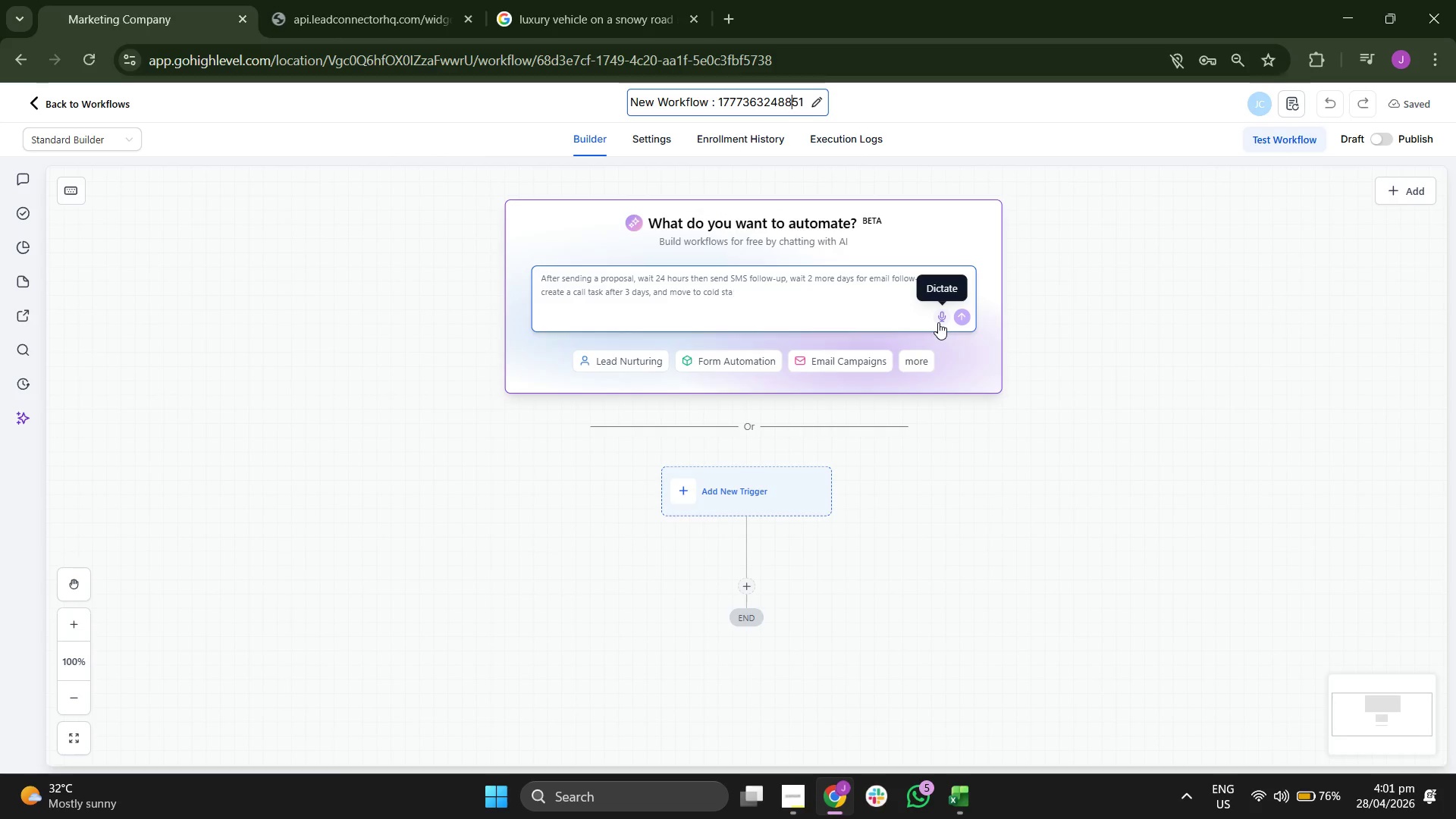 
key(ArrowRight)
 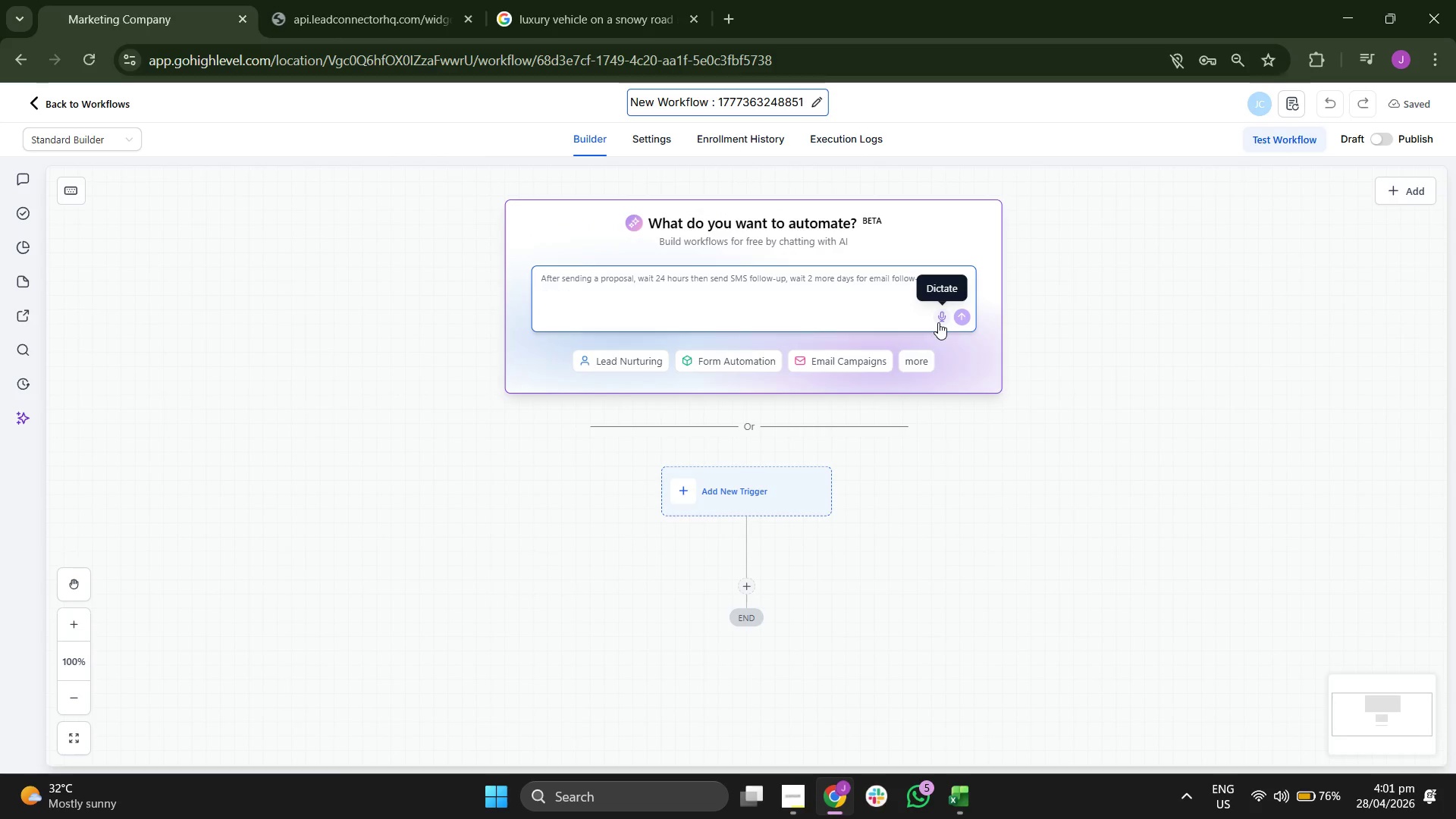 
key(ArrowRight)
 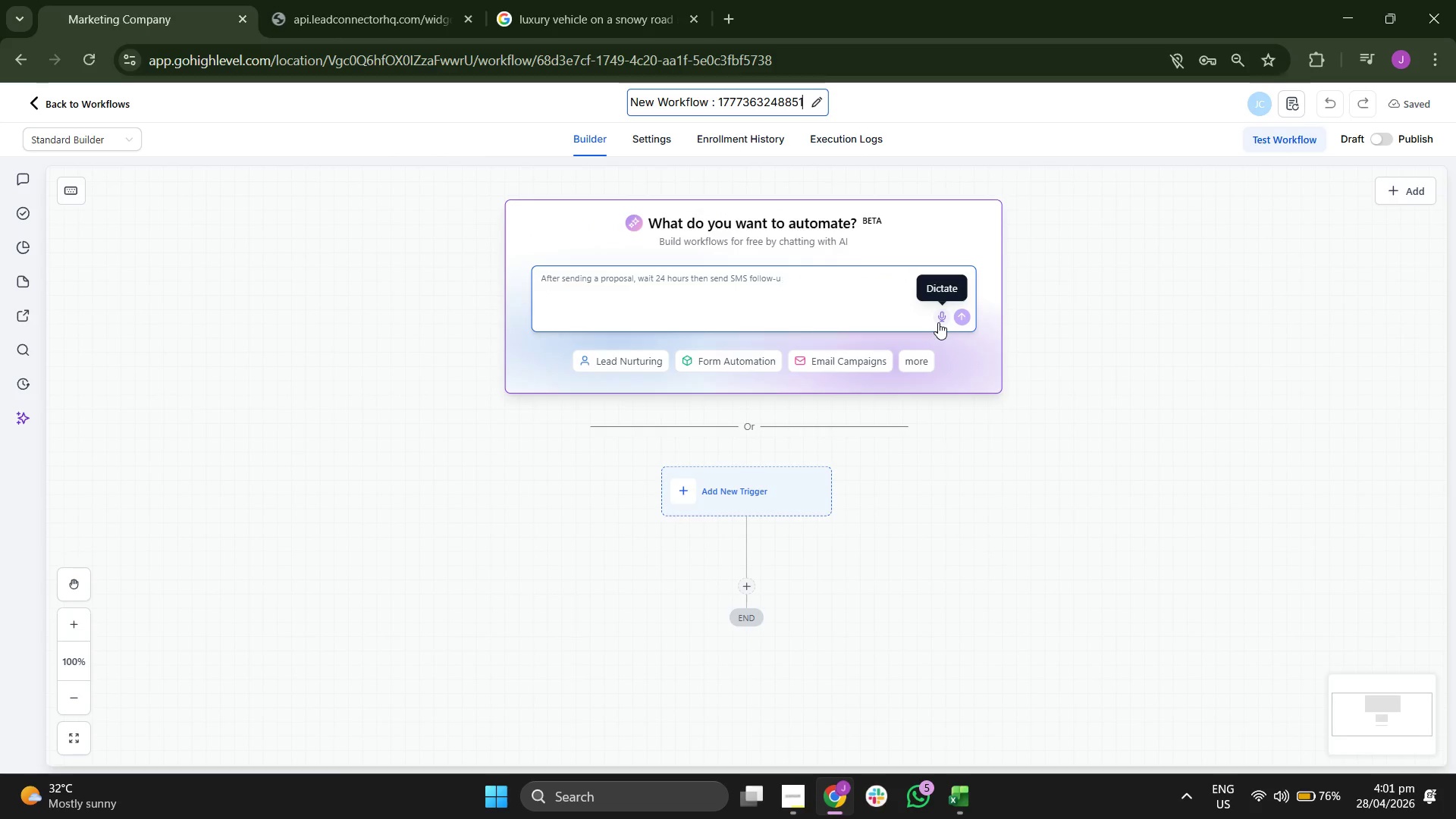 
key(Backspace)
key(Backspace)
key(Backspace)
key(Backspace)
key(Backspace)
key(Backspace)
key(Backspace)
key(Backspace)
key(Backspace)
key(Backspace)
key(Backspace)
key(Backspace)
key(Backspace)
key(Backspace)
key(Backspace)
key(Backspace)
key(Backspace)
key(Backspace)
key(Backspace)
key(Backspace)
key(Backspace)
key(Backspace)
key(Backspace)
key(Backspace)
key(Backspace)
key(Backspace)
key(Backspace)
key(Backspace)
type([RE] )
key(Backspace)
type(-)
key(Backspace)
key(Backspace)
type(-)
key(Backspace)
key(Backspace)
type(-)
key(Backspace)
type(E-ENAGA)
key(Backspace)
key(Backspace)
key(Backspace)
type(GAM)
key(Backspace)
type(GE] | Winter Safety & Brake Inspection)
 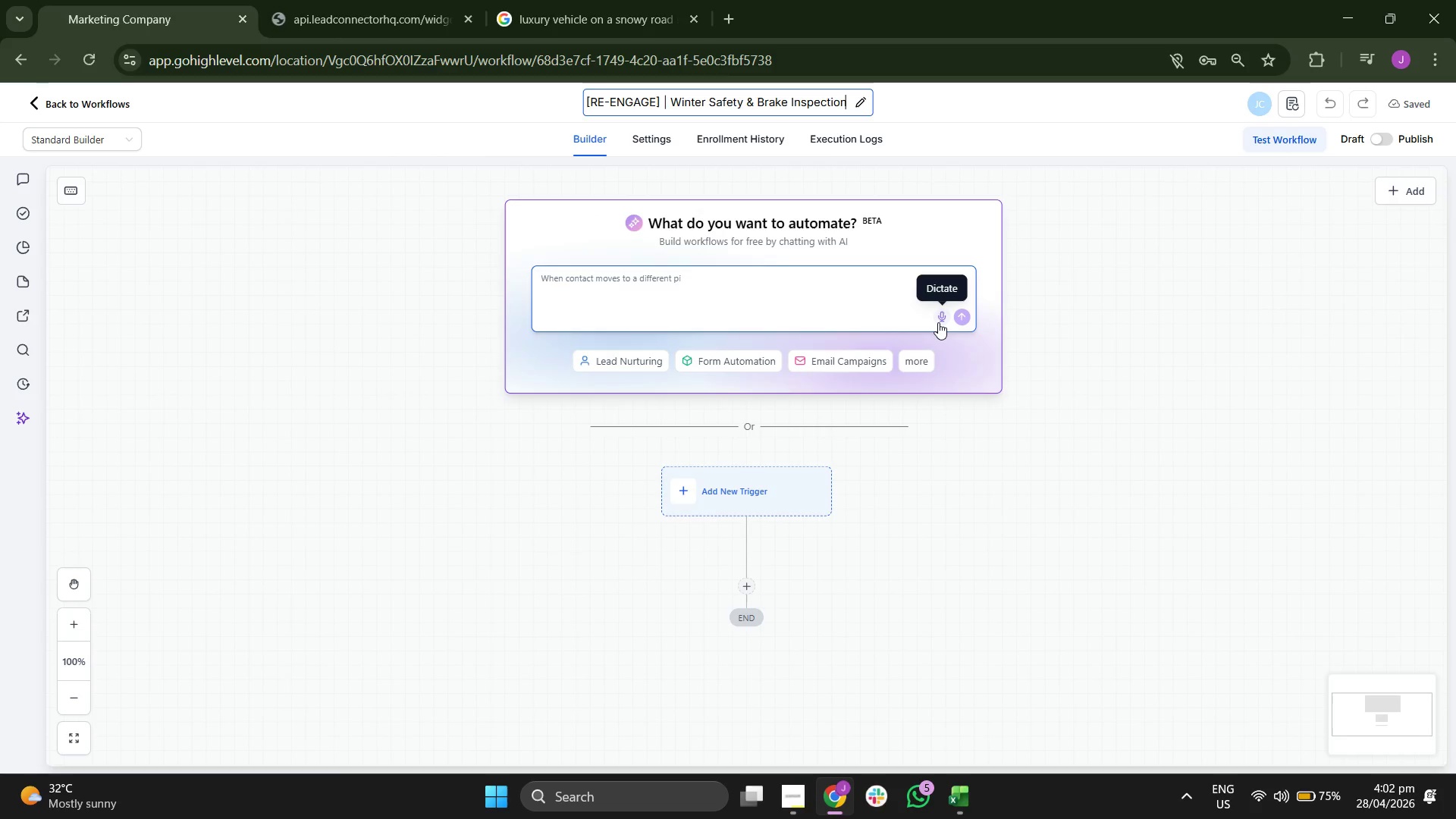 
left_click([1163, 366])
 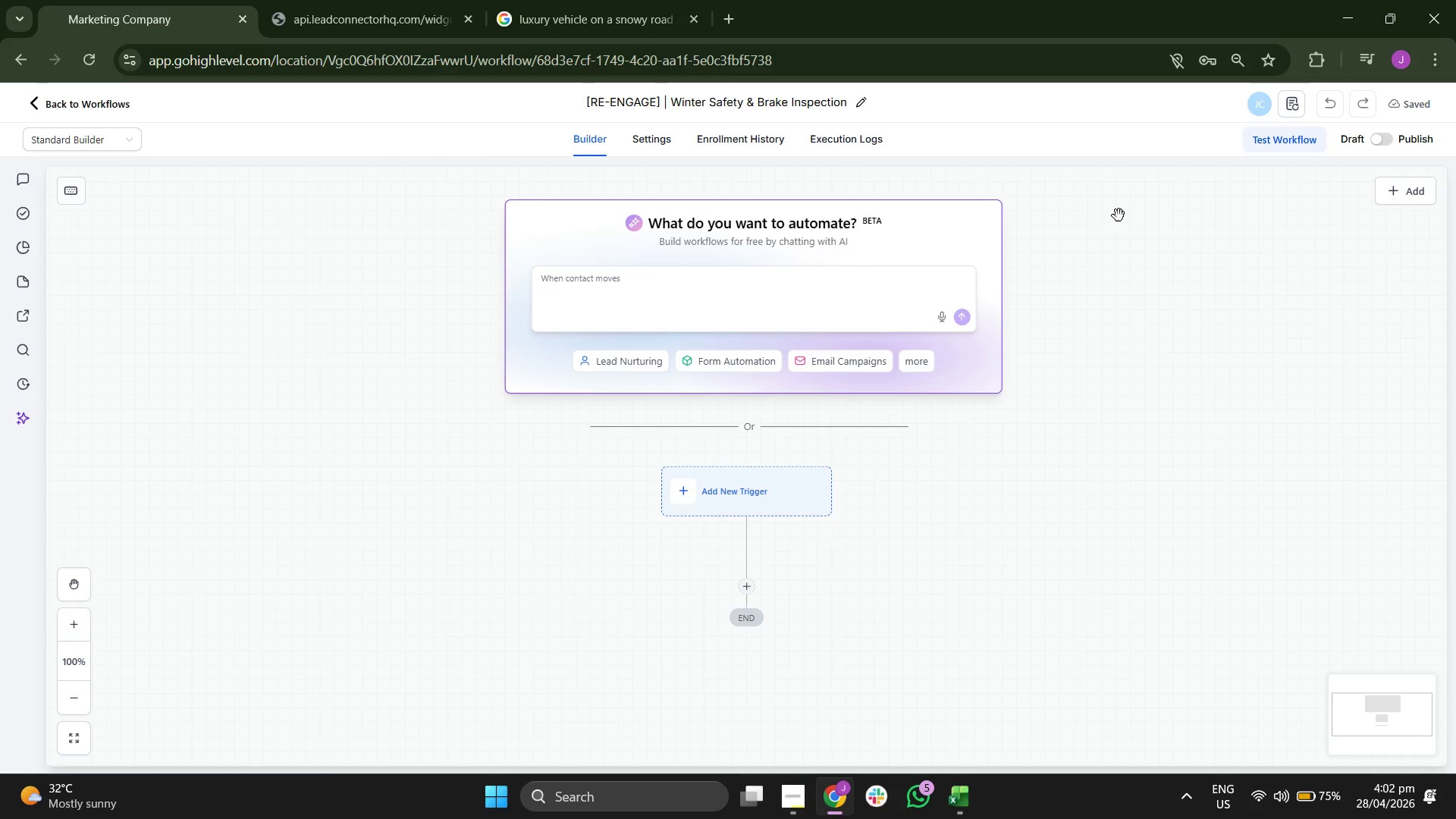 
left_click([1376, 140])
 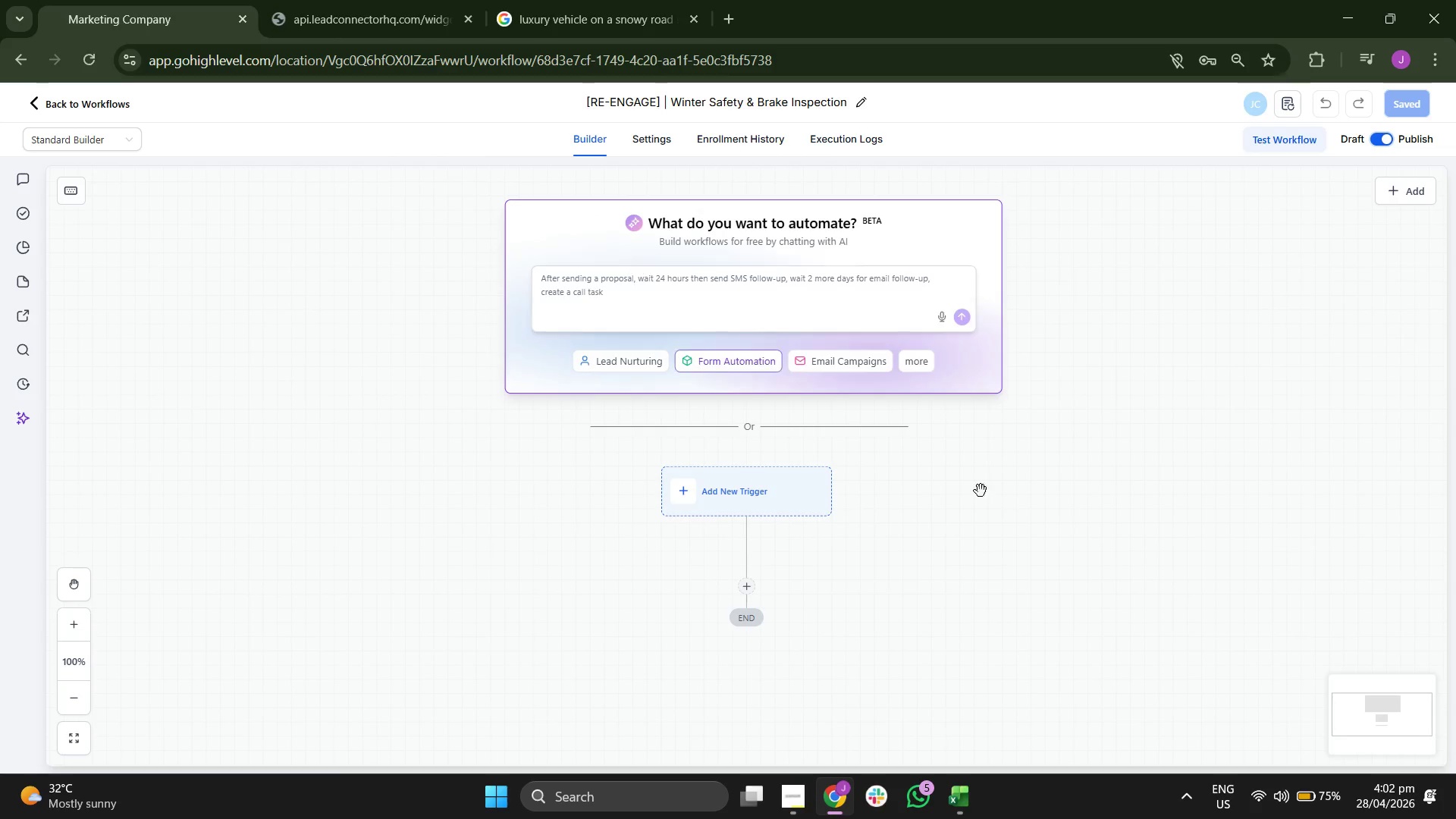 
left_click([748, 504])
 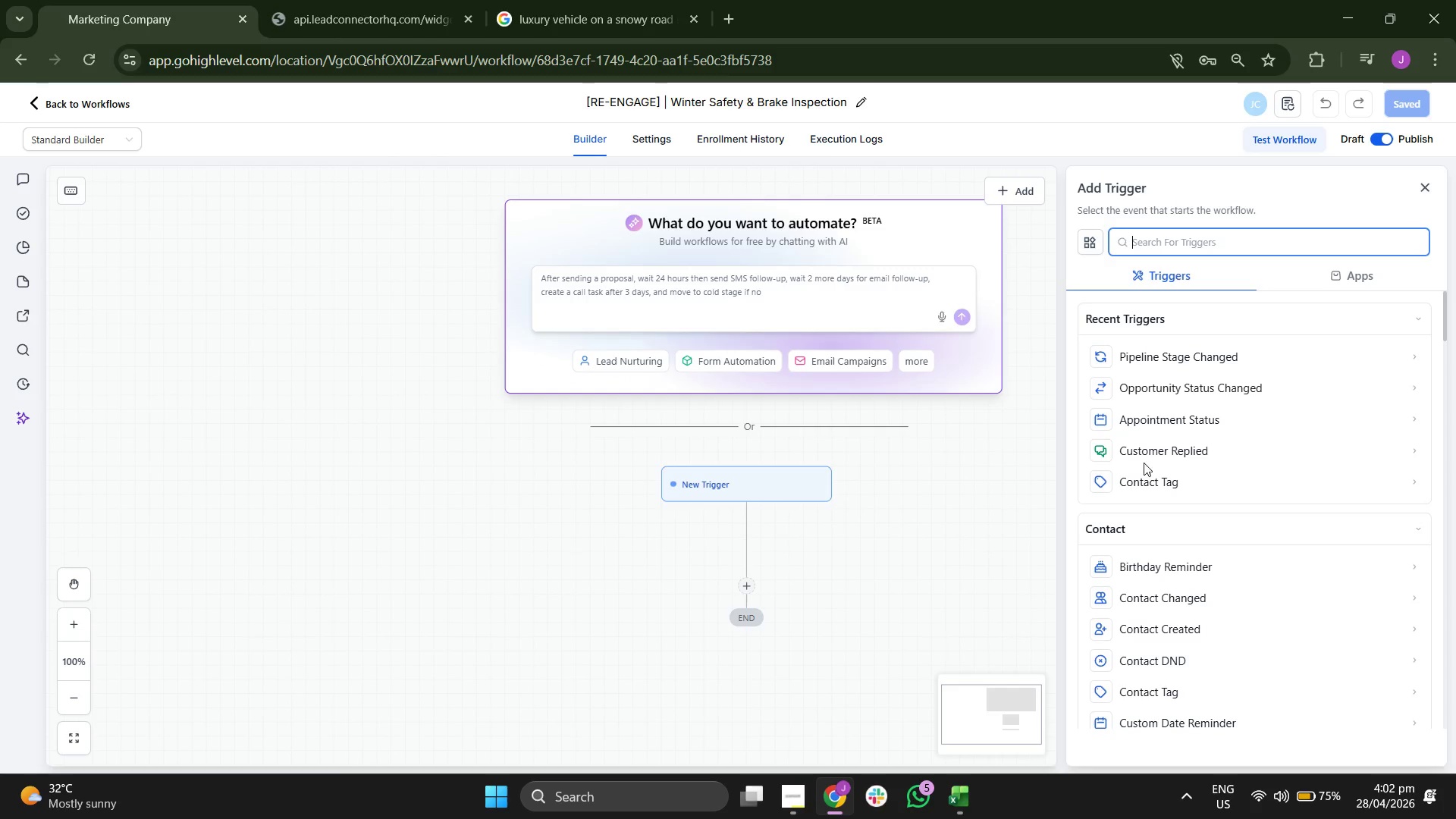 
scroll: coordinate [1144, 462], scroll_direction: down, amount: 6.0
 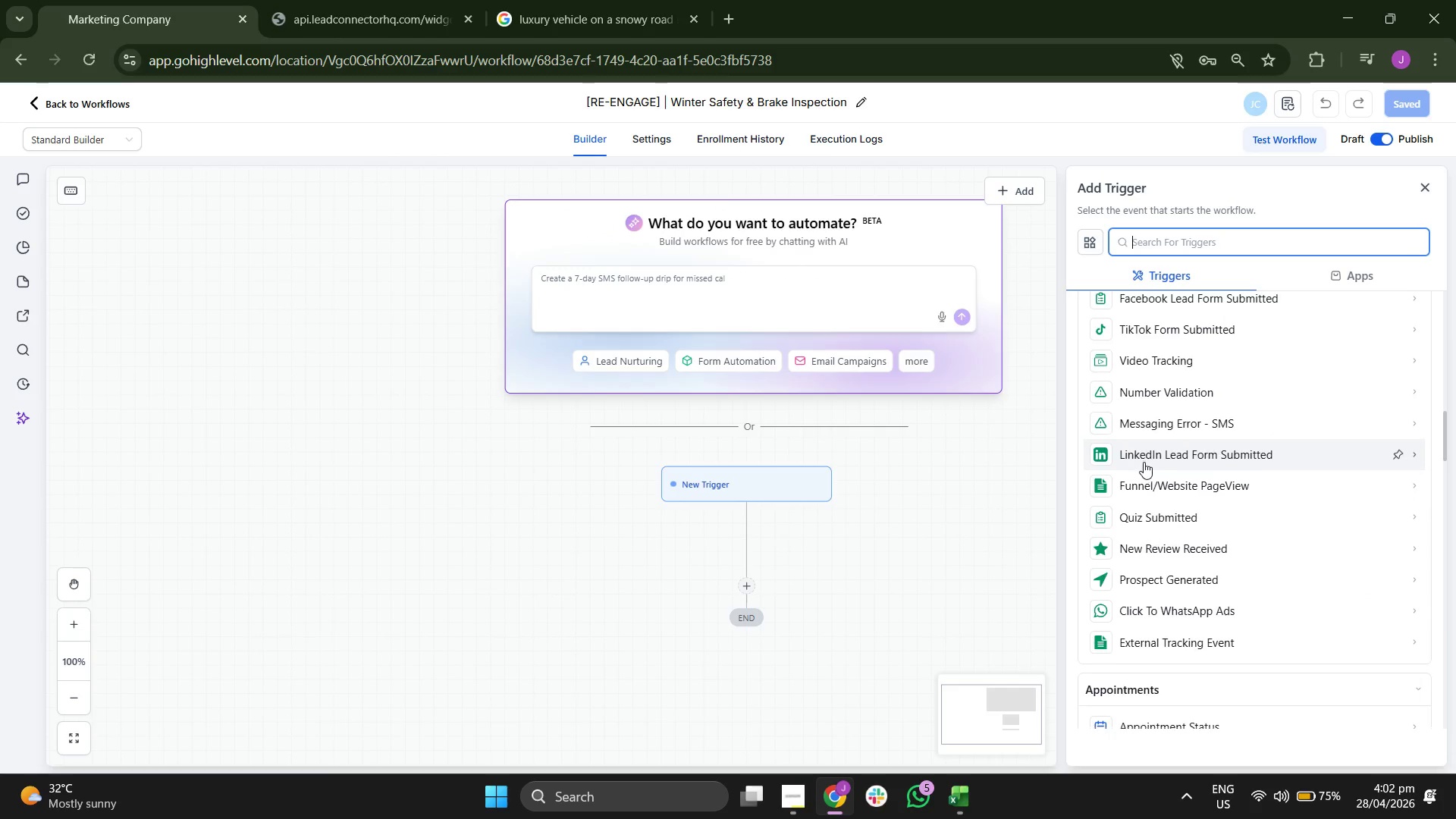 
scroll: coordinate [1157, 477], scroll_direction: none, amount: 0.0
 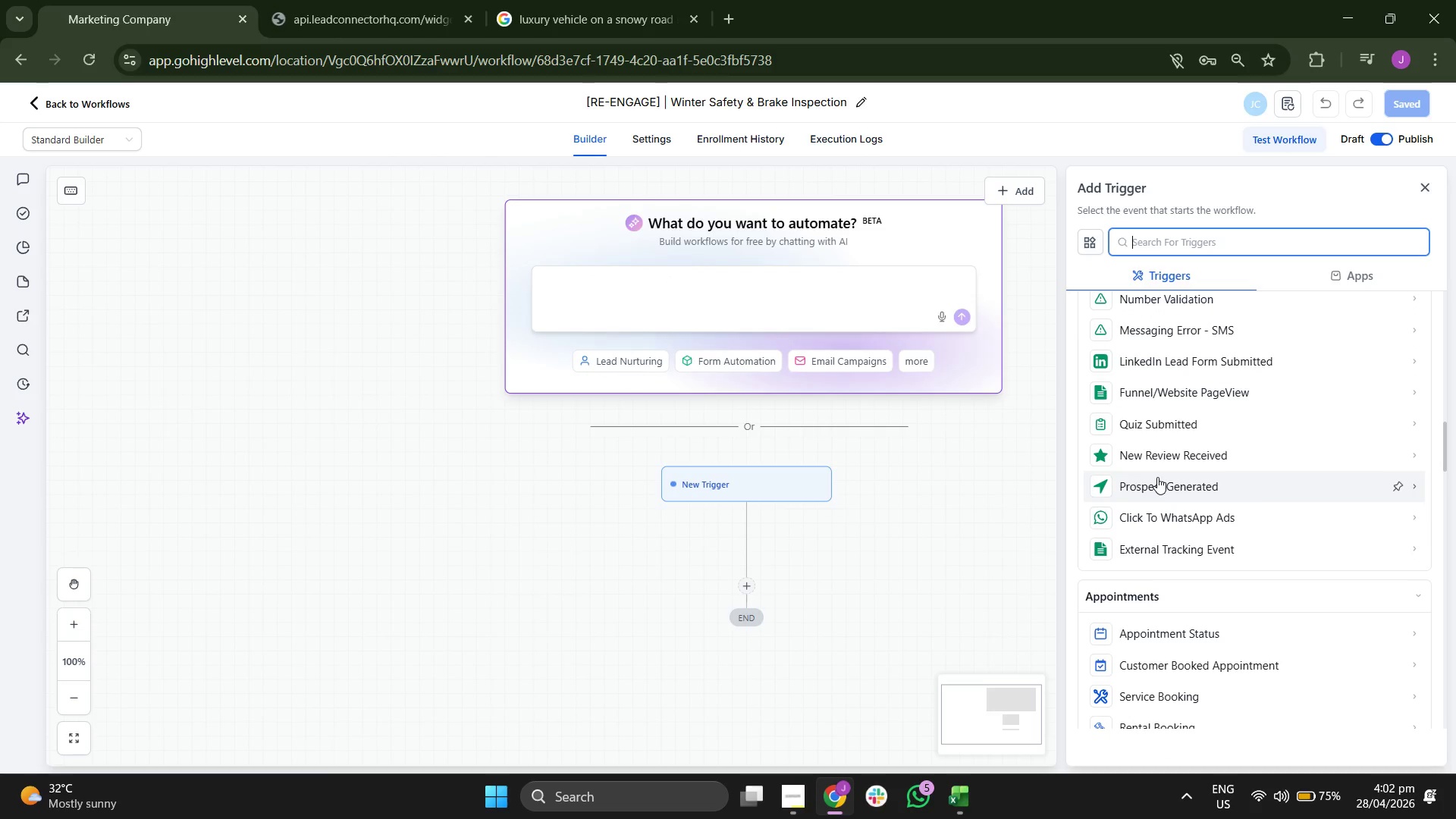 
scroll: coordinate [1157, 477], scroll_direction: down, amount: 1.0
 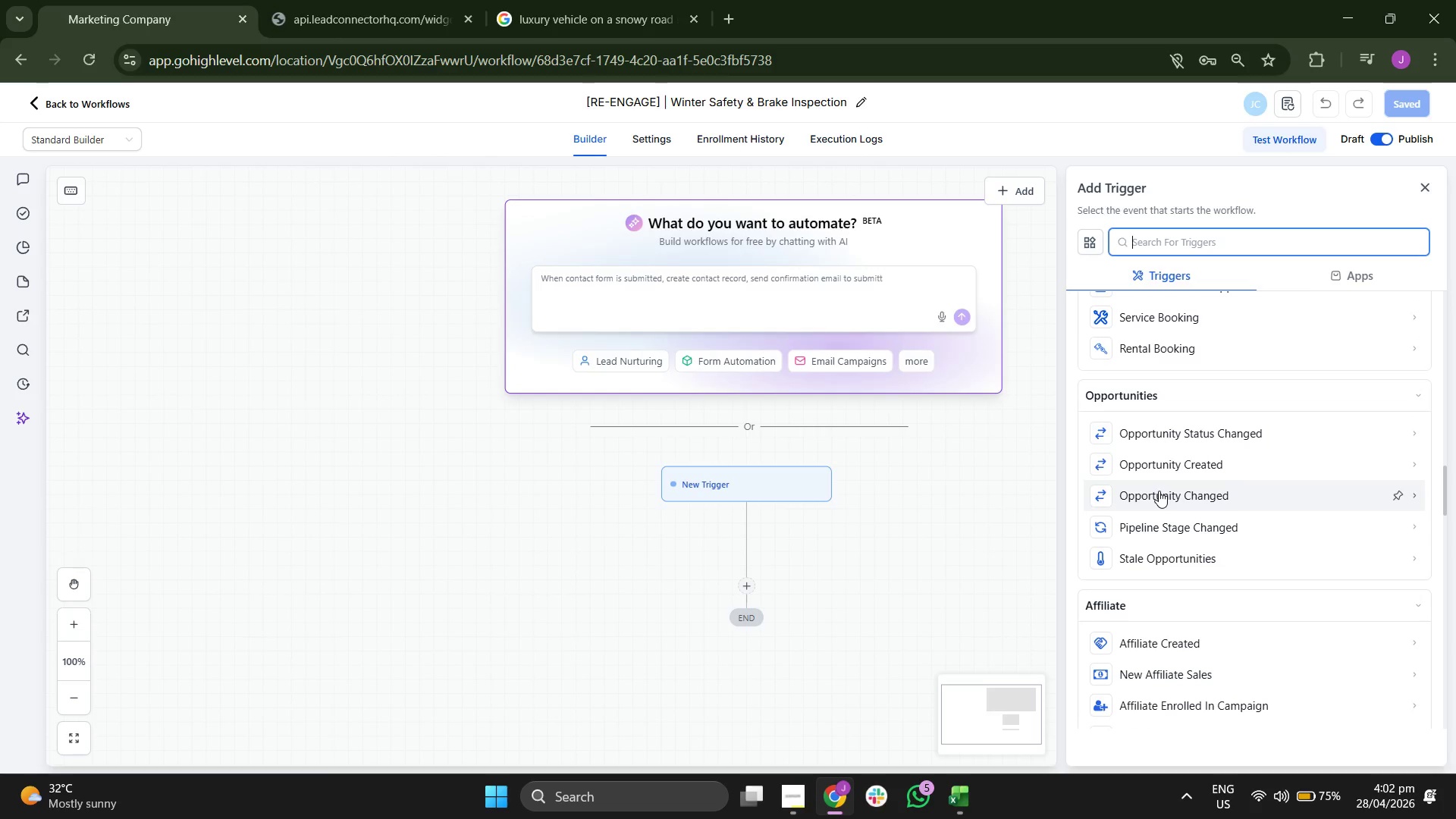 
scroll: coordinate [1163, 500], scroll_direction: none, amount: 0.0
 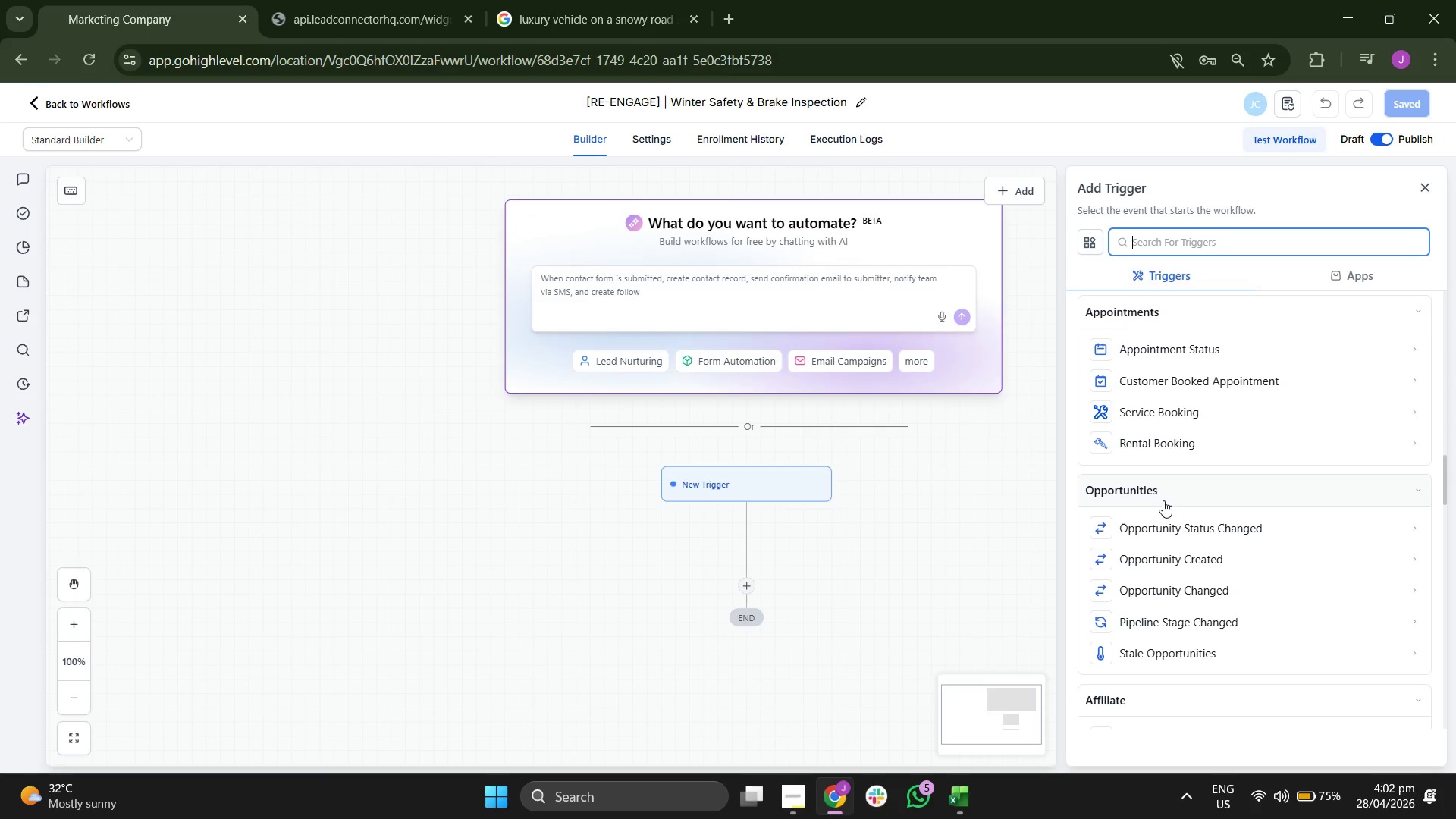 
scroll: coordinate [1163, 500], scroll_direction: up, amount: 2.0
 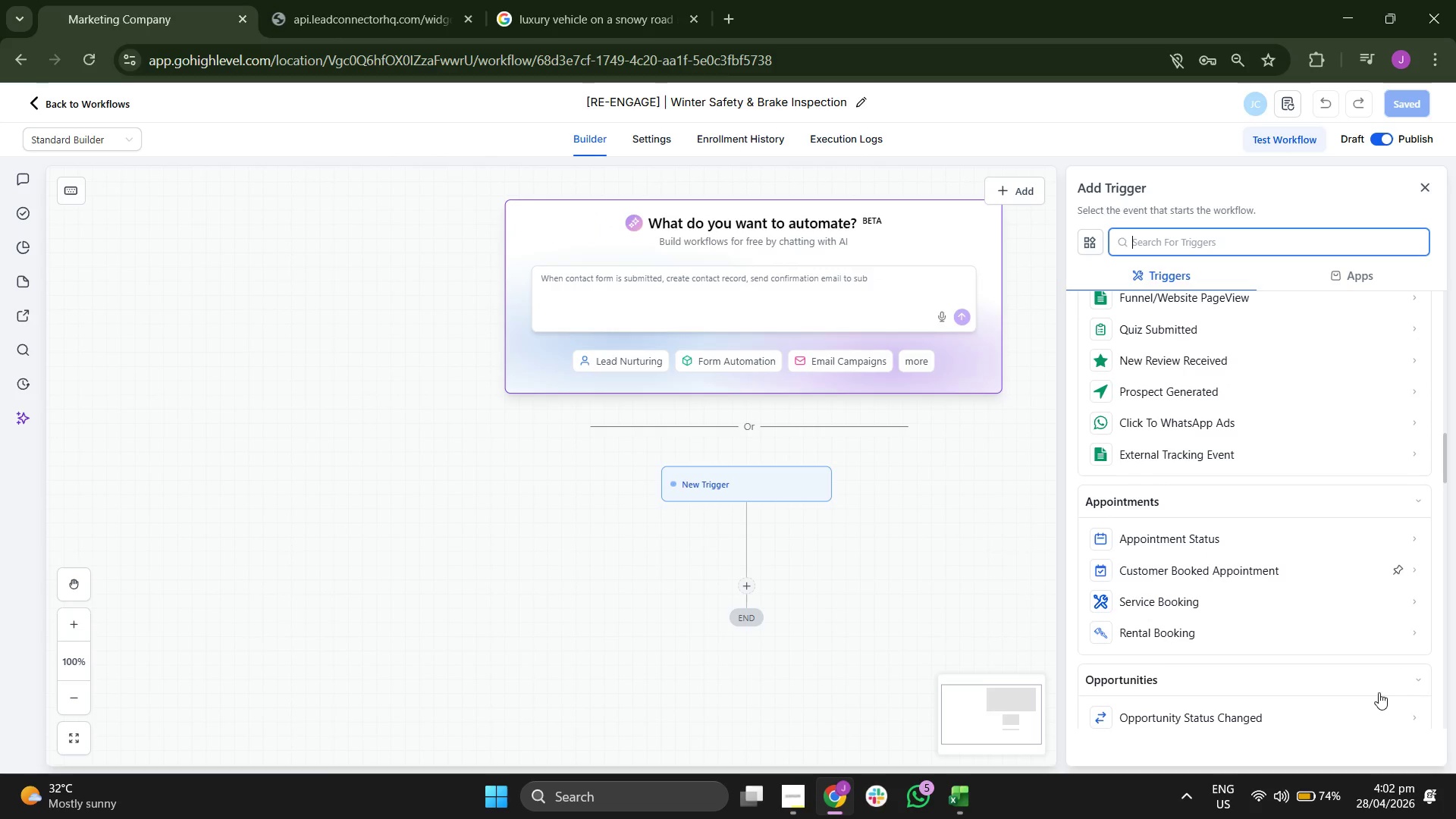 
scroll: coordinate [1298, 556], scroll_direction: none, amount: 0.0
 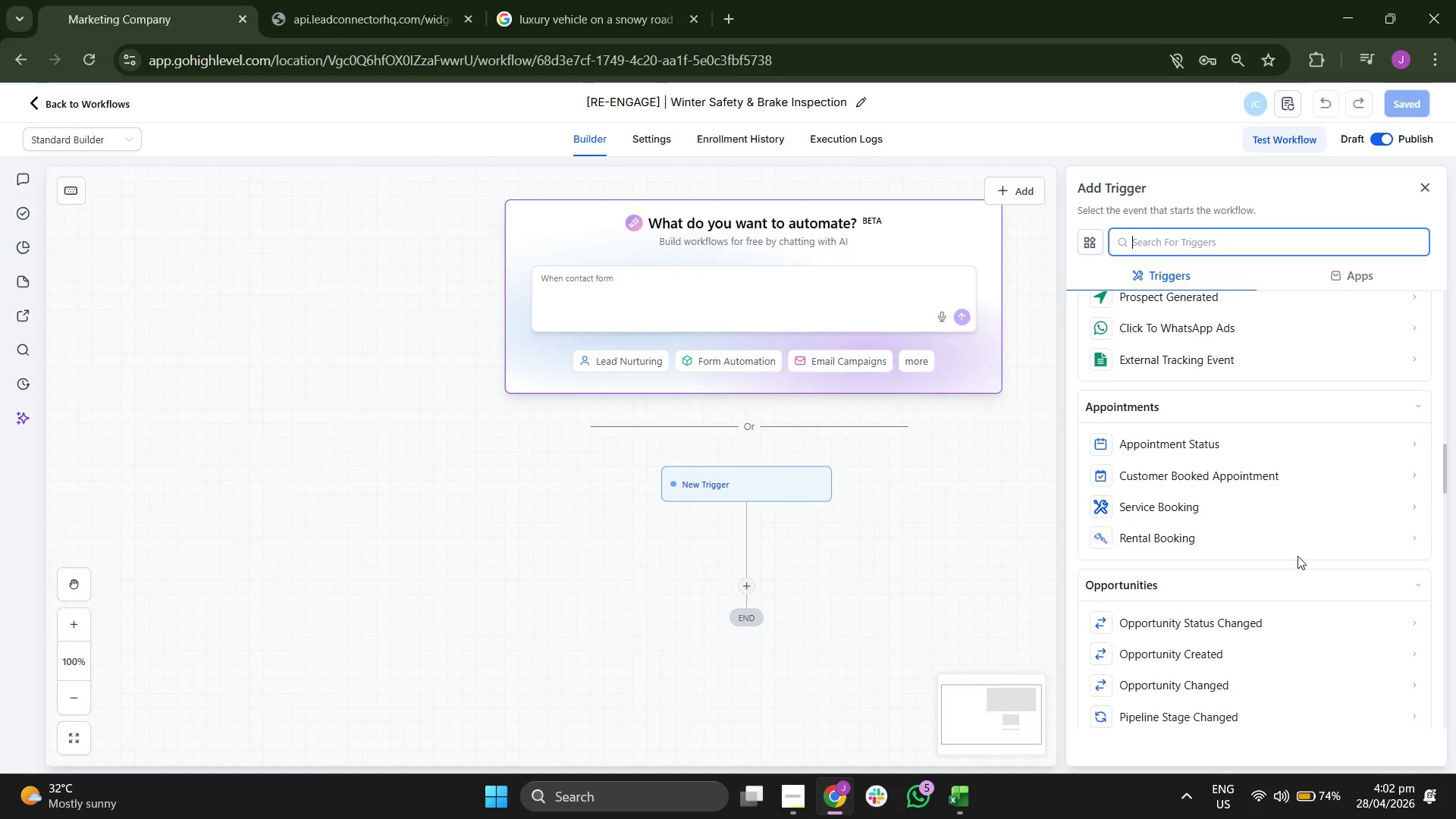 
scroll: coordinate [1294, 575], scroll_direction: down, amount: 5.0
 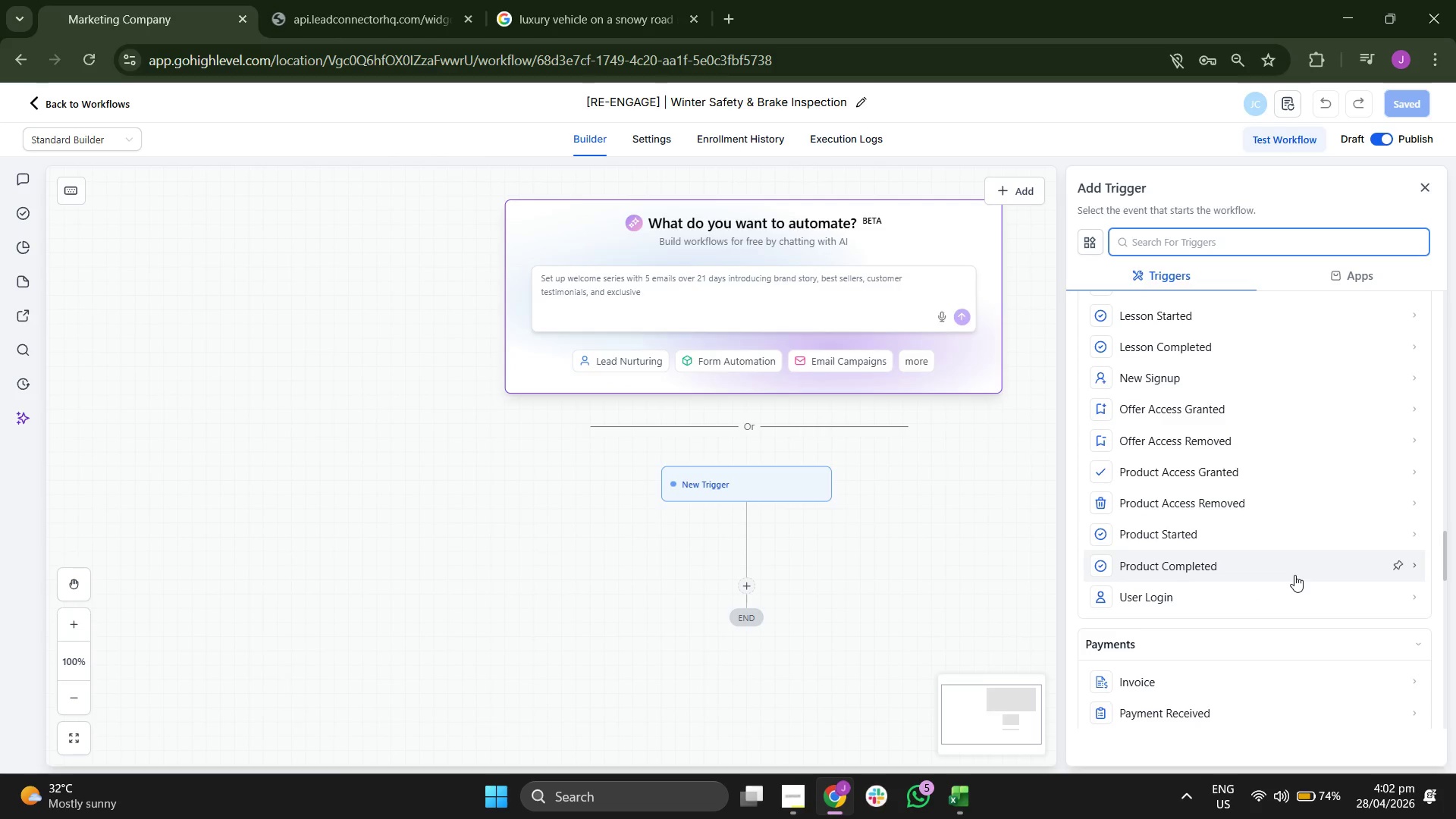 
scroll: coordinate [1294, 575], scroll_direction: down, amount: 1.0
 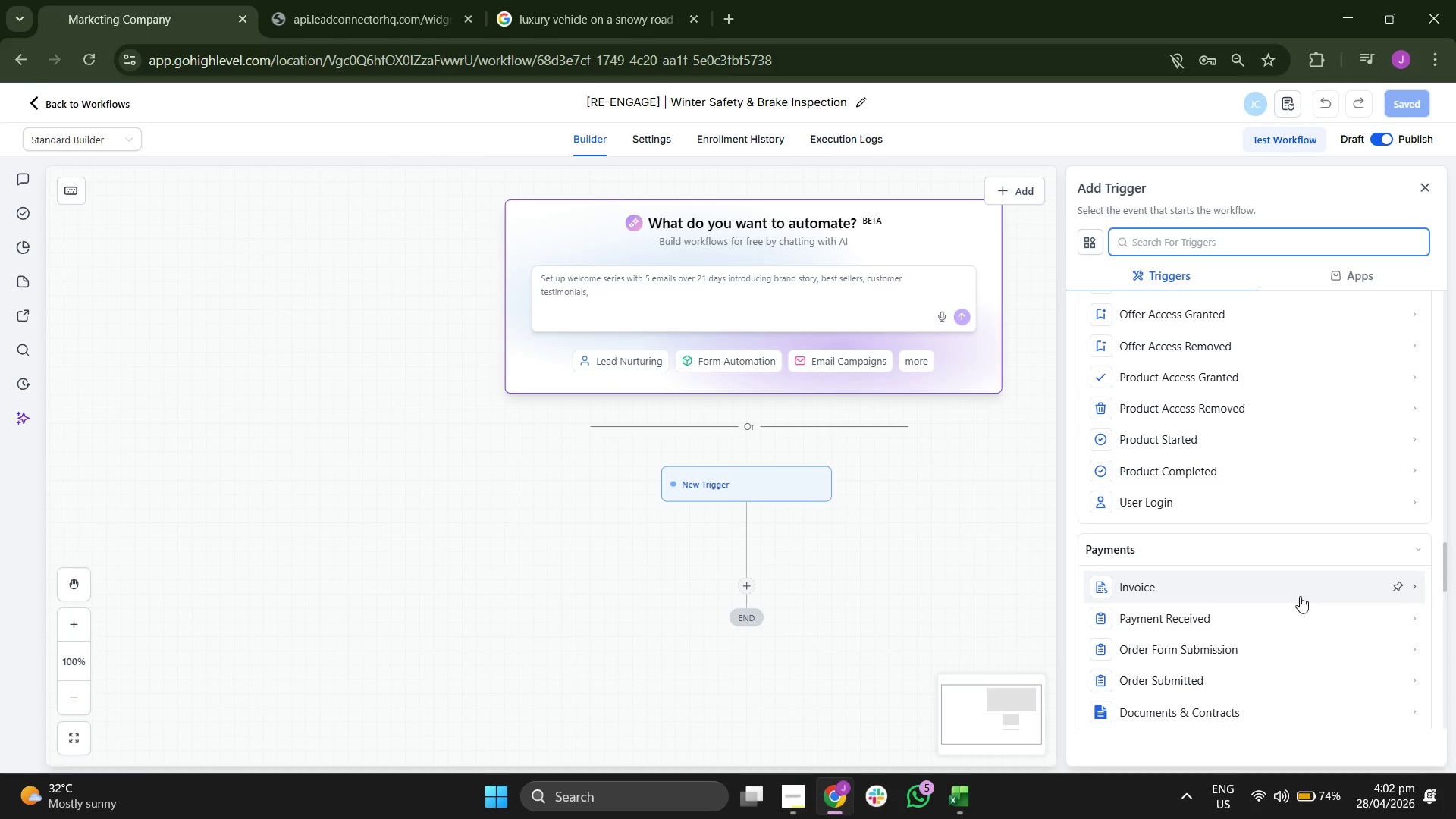 
scroll: coordinate [1244, 639], scroll_direction: none, amount: 0.0
 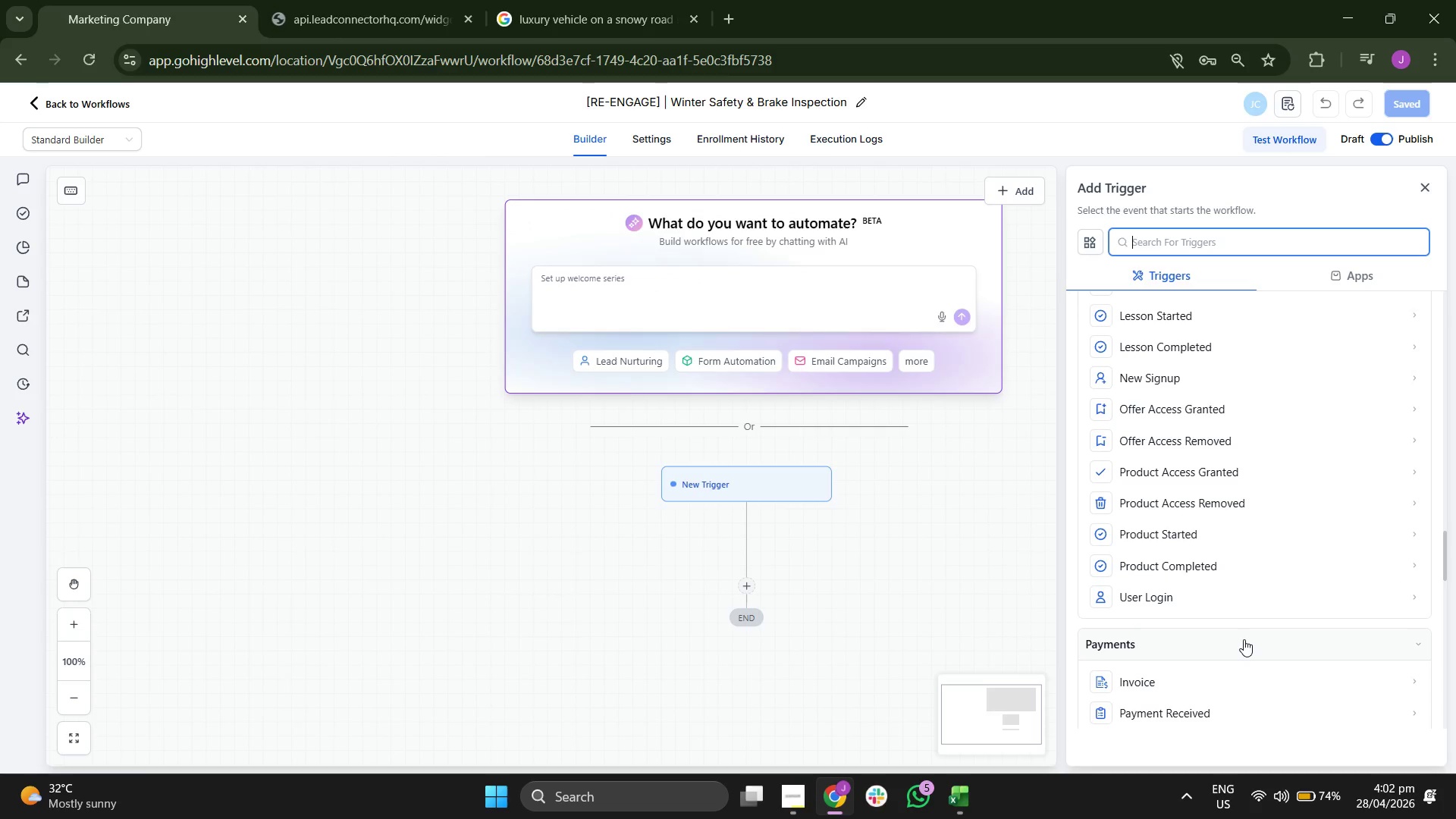 
scroll: coordinate [1257, 509], scroll_direction: up, amount: 5.0
 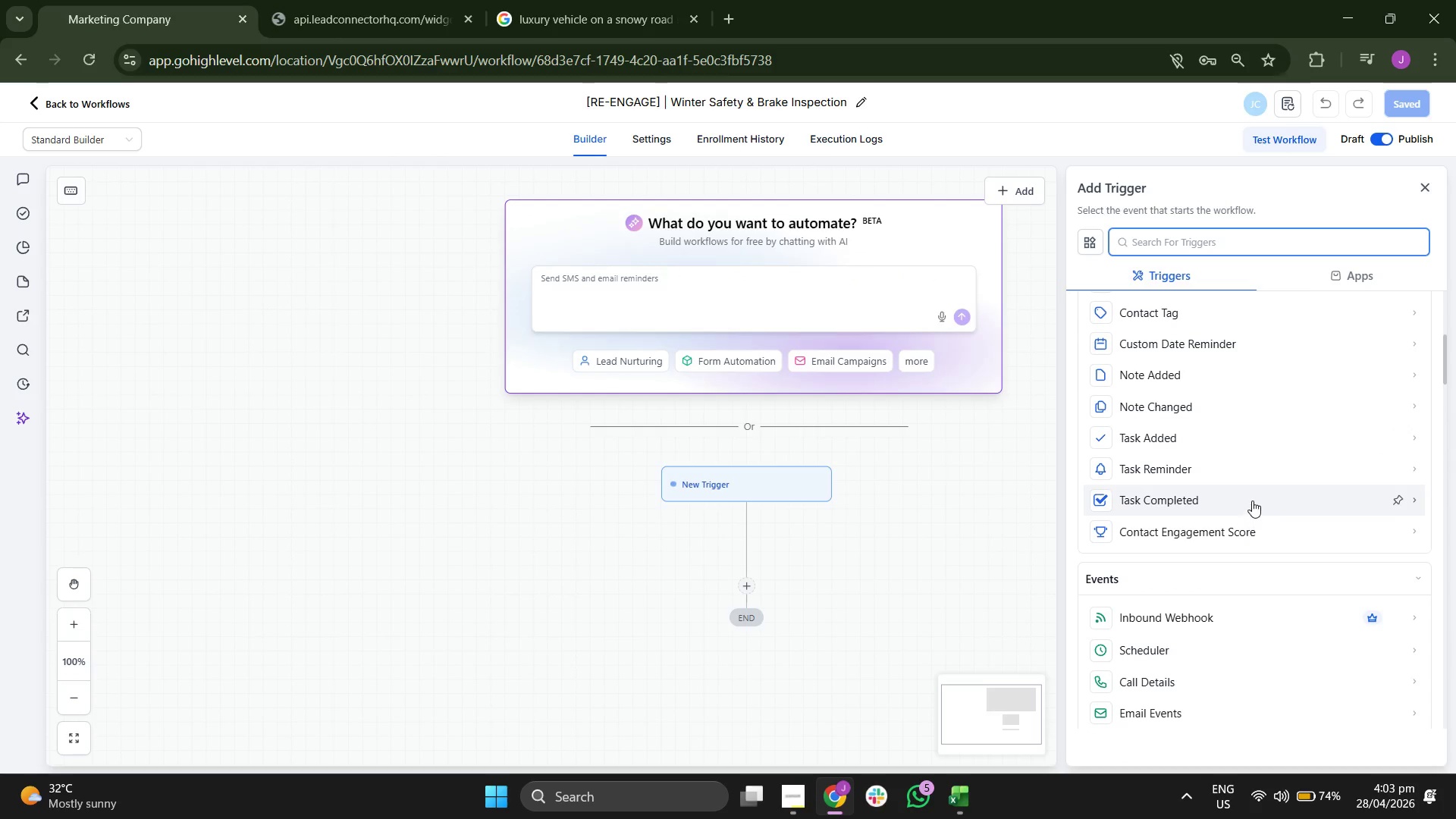 
scroll: coordinate [1247, 468], scroll_direction: up, amount: 1.0
 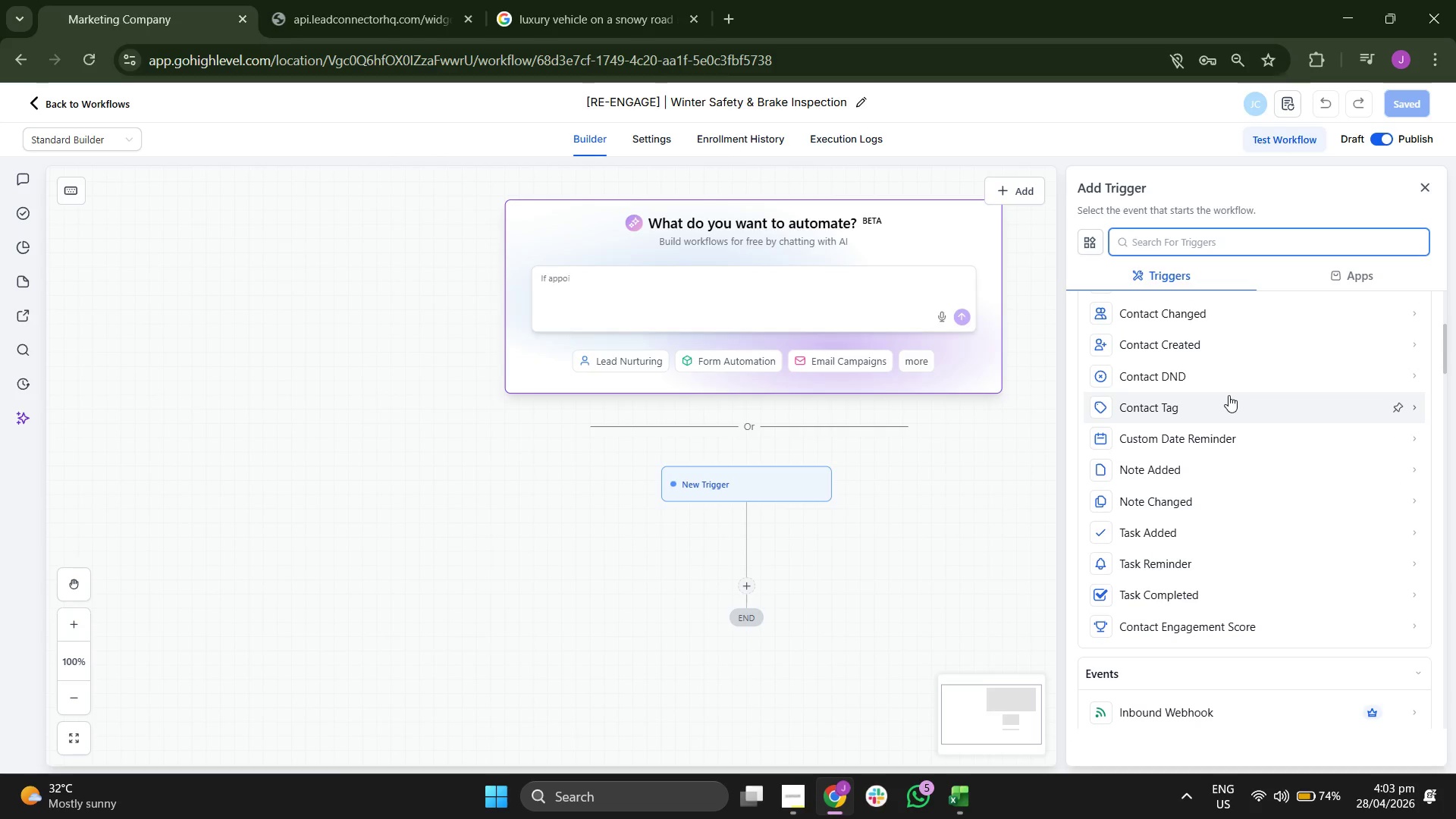 
left_click([1222, 407])
 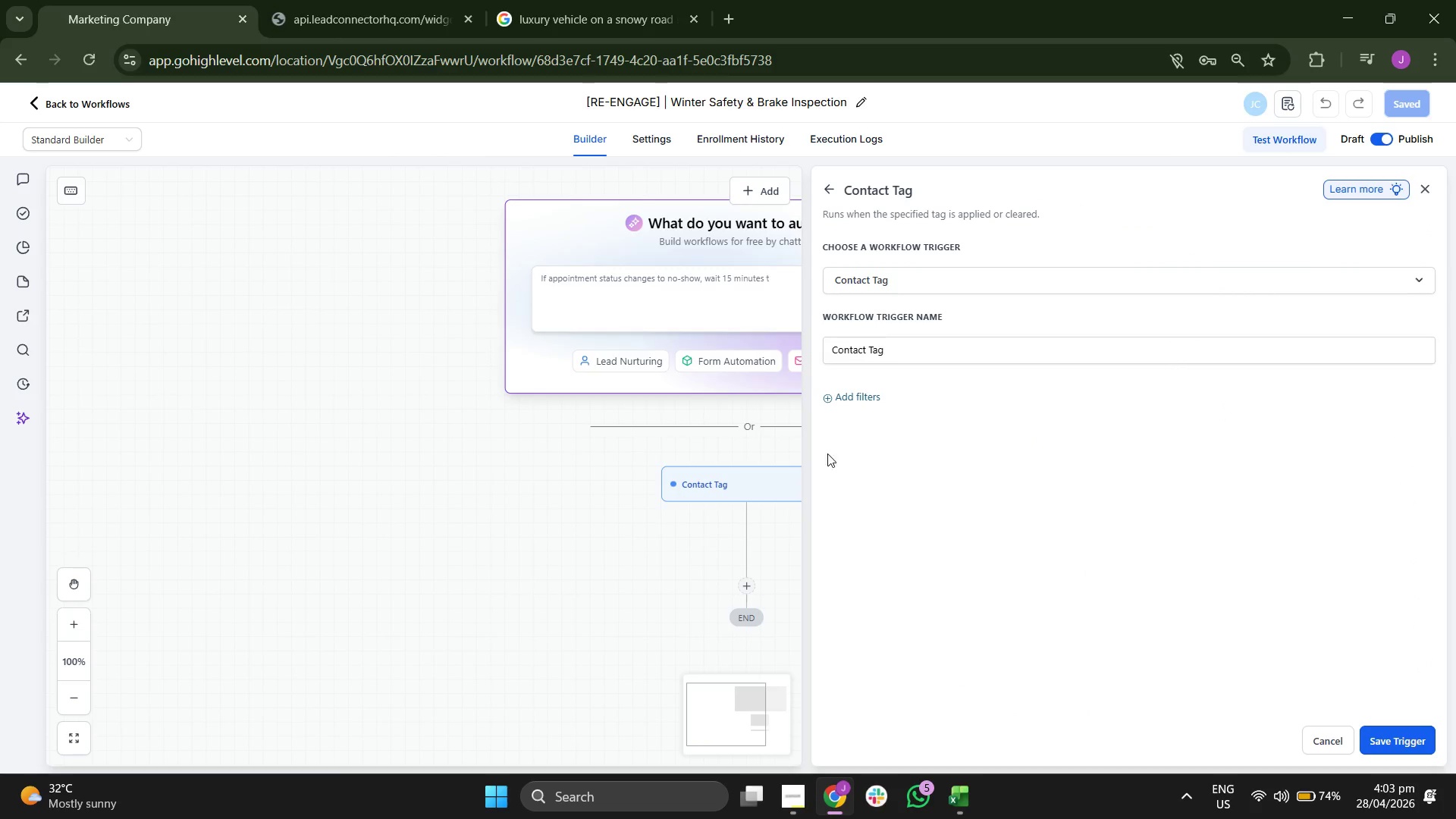 
left_click_drag(start_coordinate=[486, 517], to_coordinate=[300, 483])
 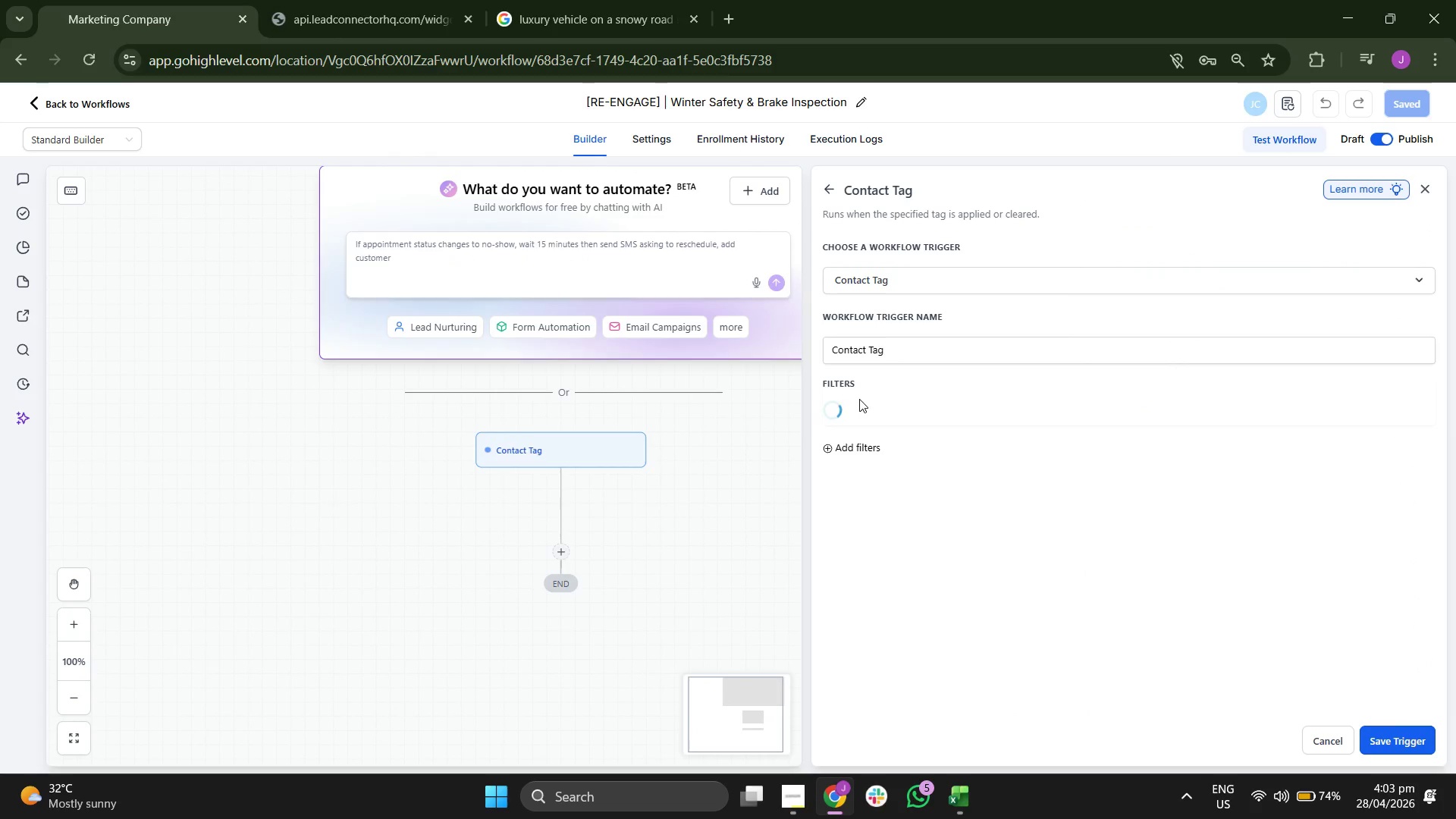 
left_click([888, 416])
 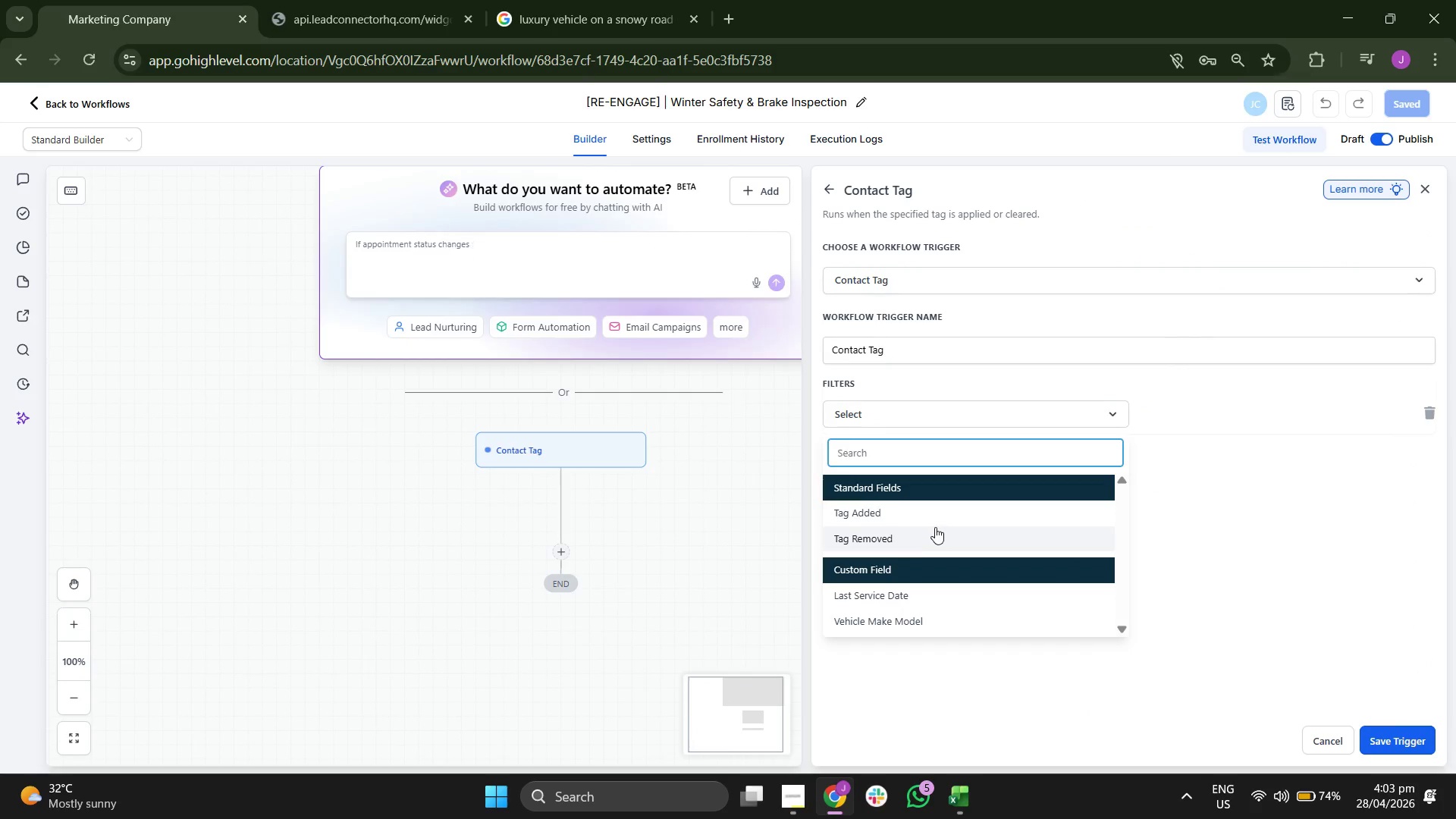 
left_click([932, 514])
 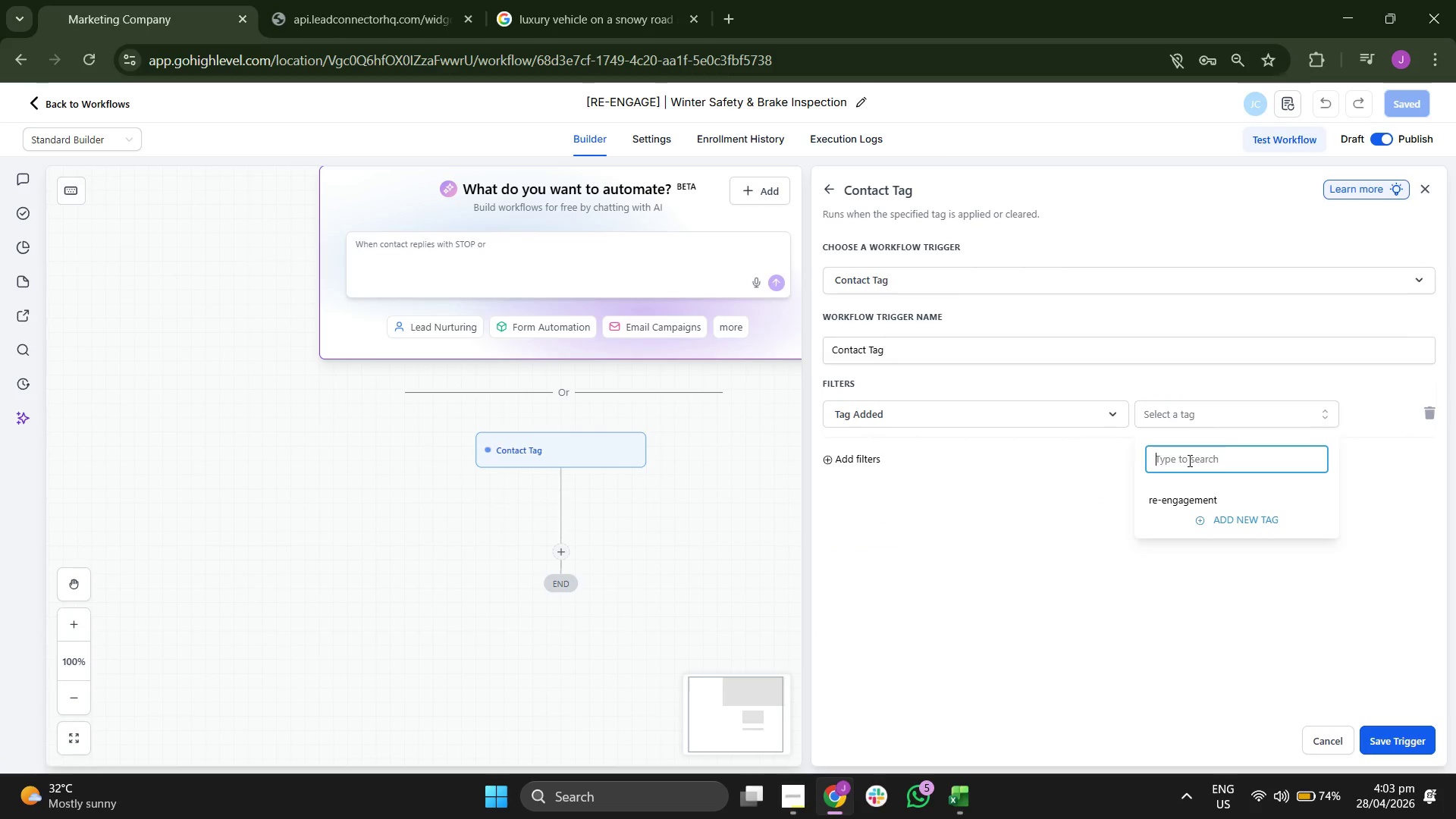 
left_click([1172, 507])
 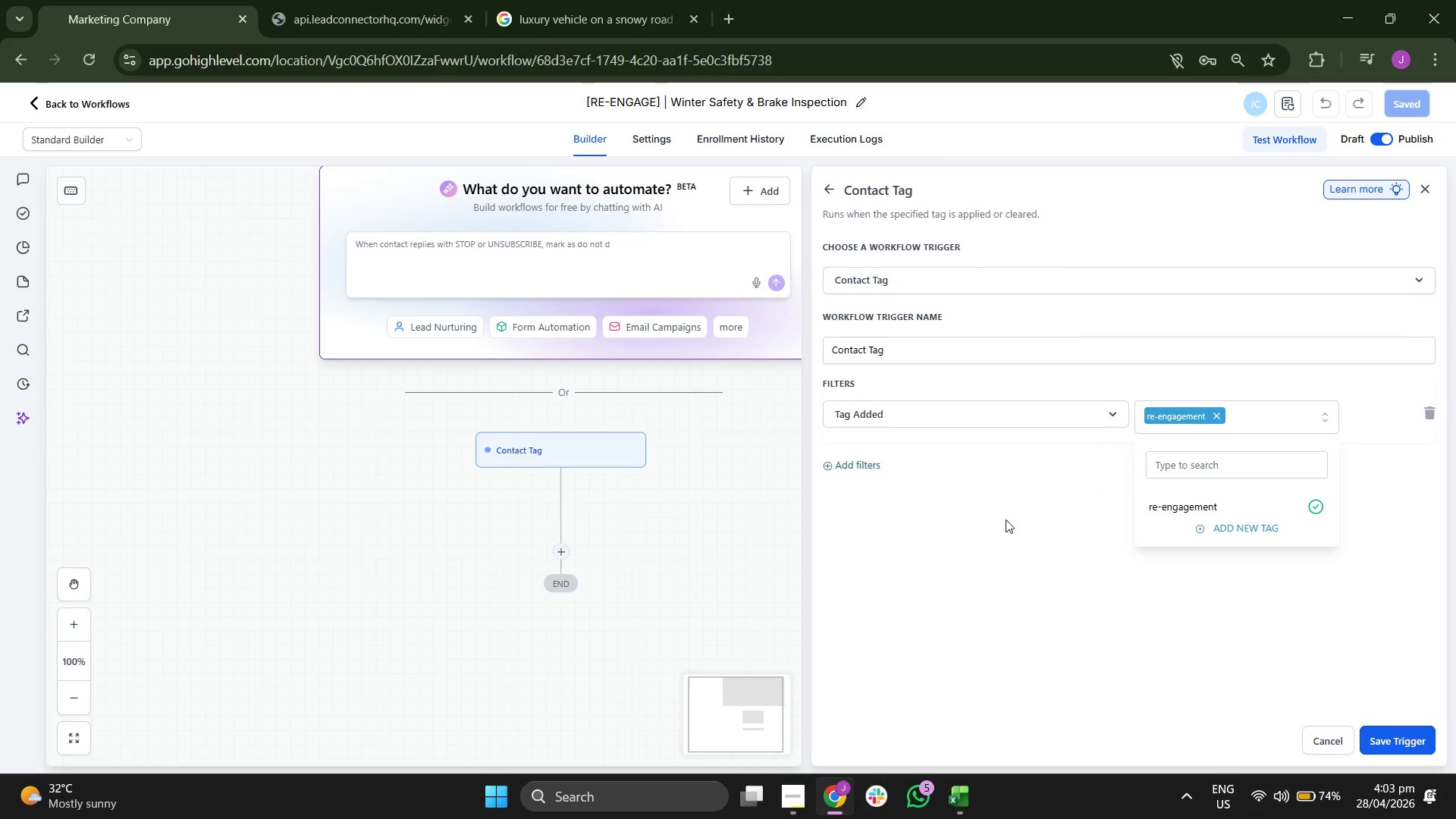 
left_click([981, 520])
 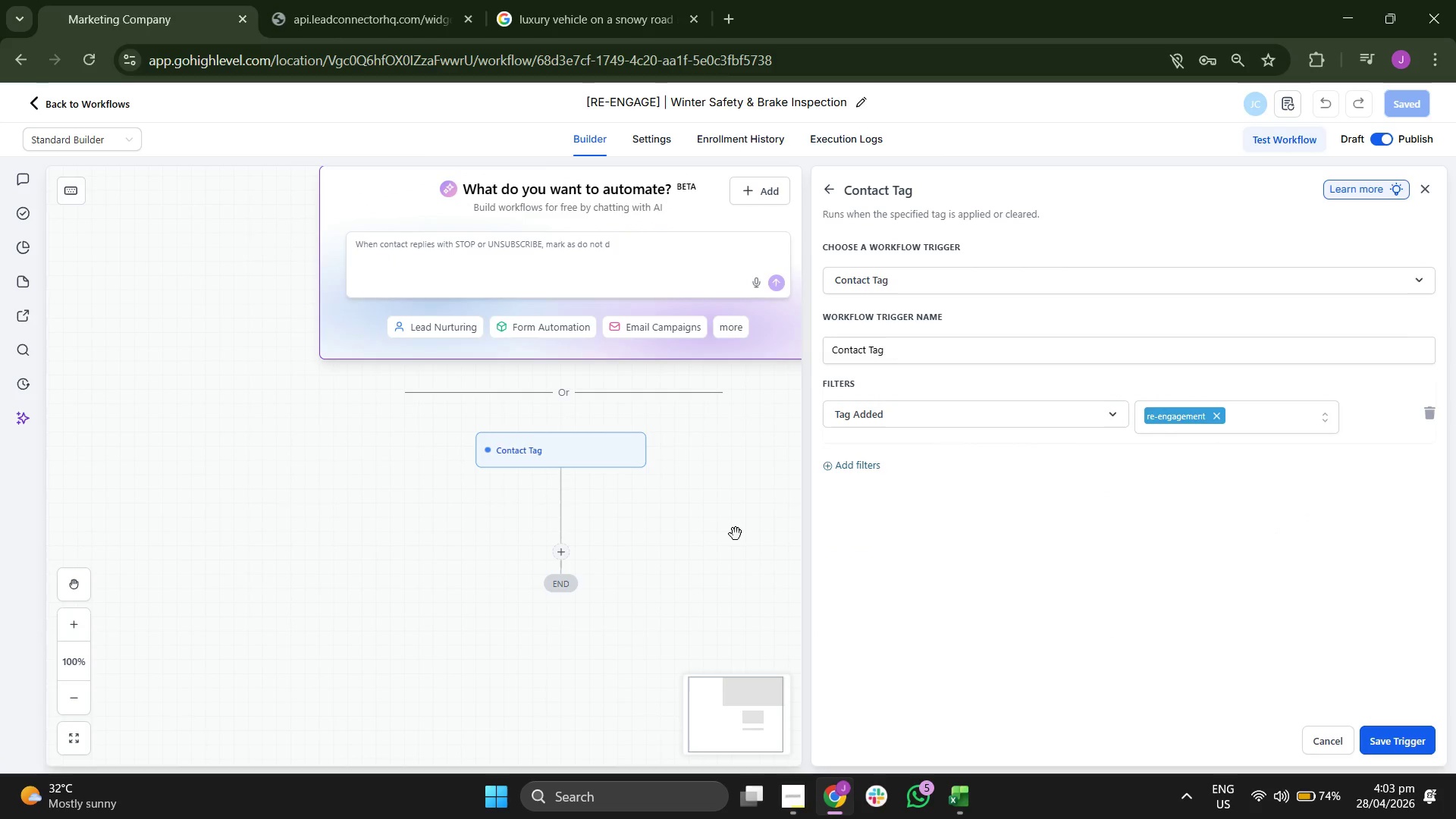 
left_click_drag(start_coordinate=[413, 490], to_coordinate=[353, 496])
 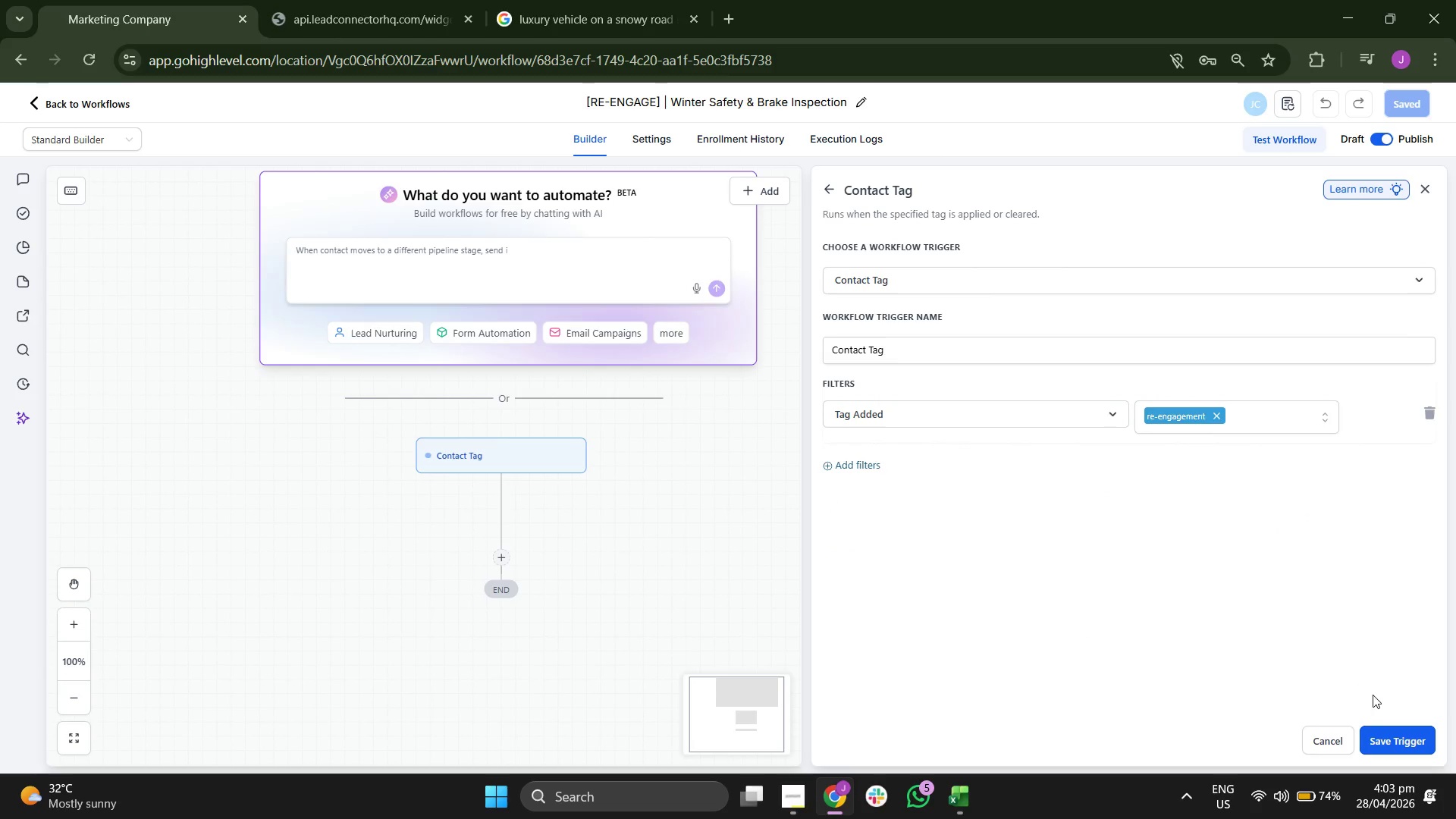 
left_click([1397, 734])
 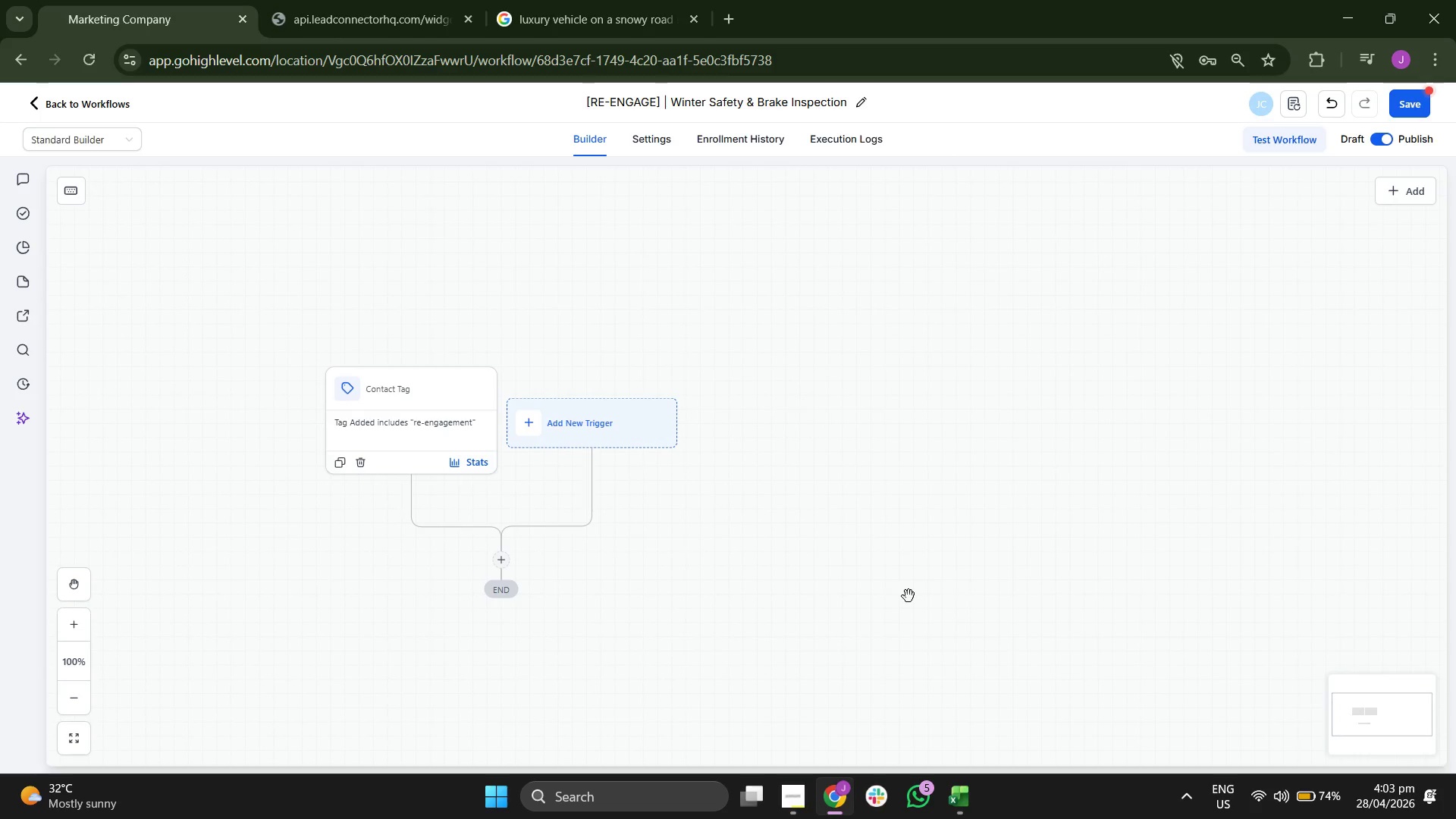 
left_click_drag(start_coordinate=[884, 593], to_coordinate=[1025, 579])
 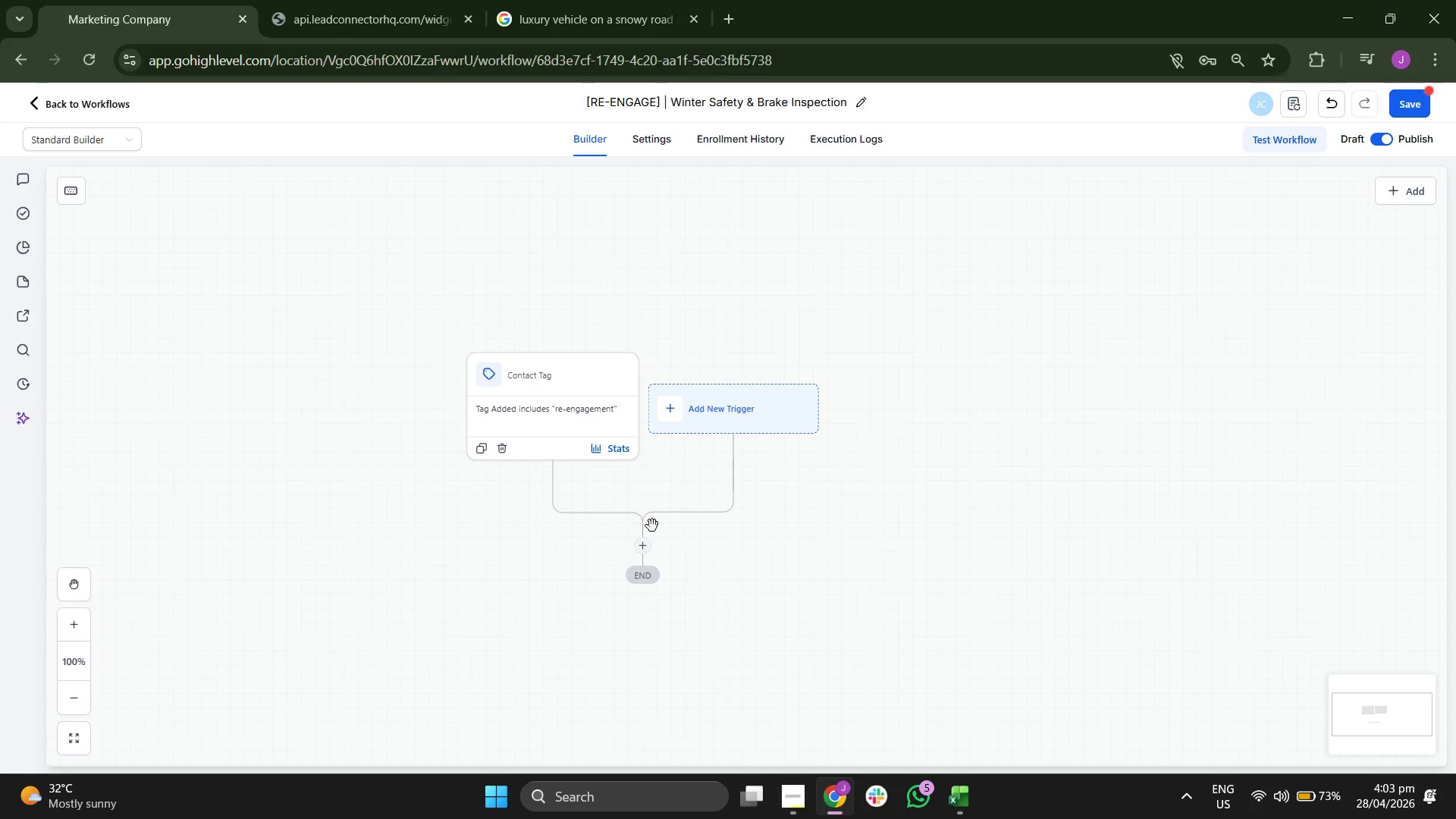 
left_click([651, 535])
 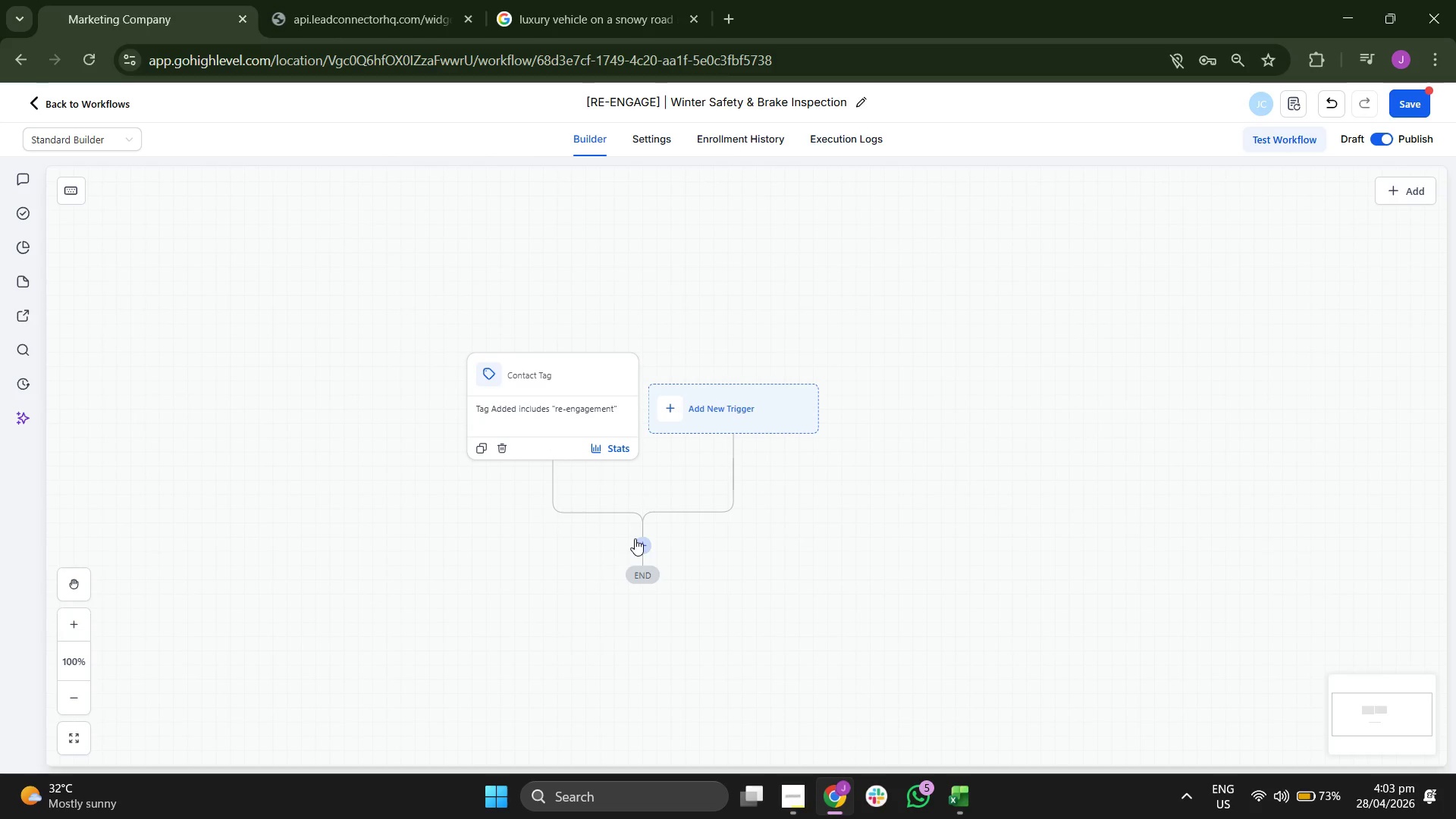 
left_click([634, 539])
 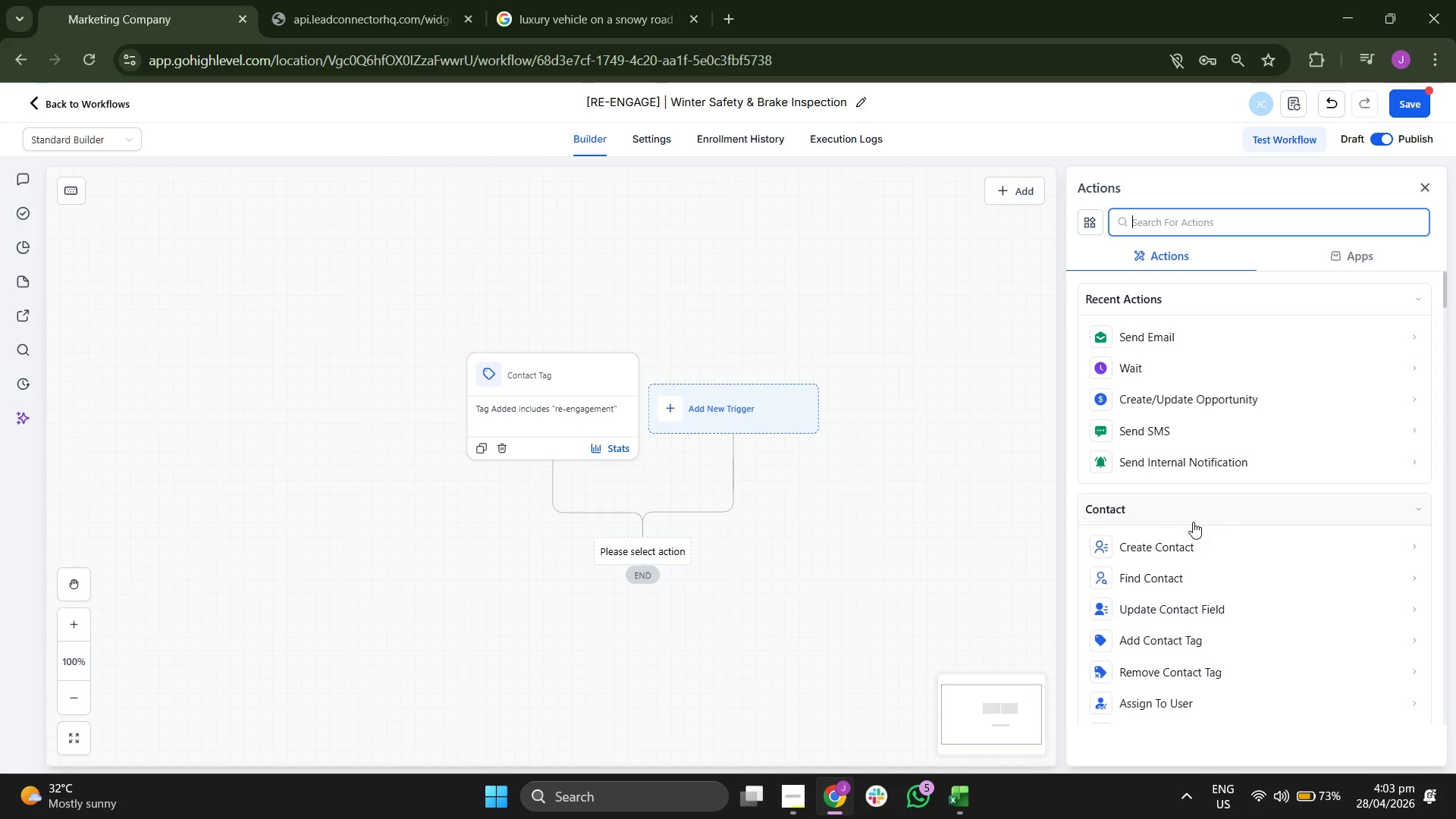 
scroll: coordinate [1243, 471], scroll_direction: down, amount: 2.0
 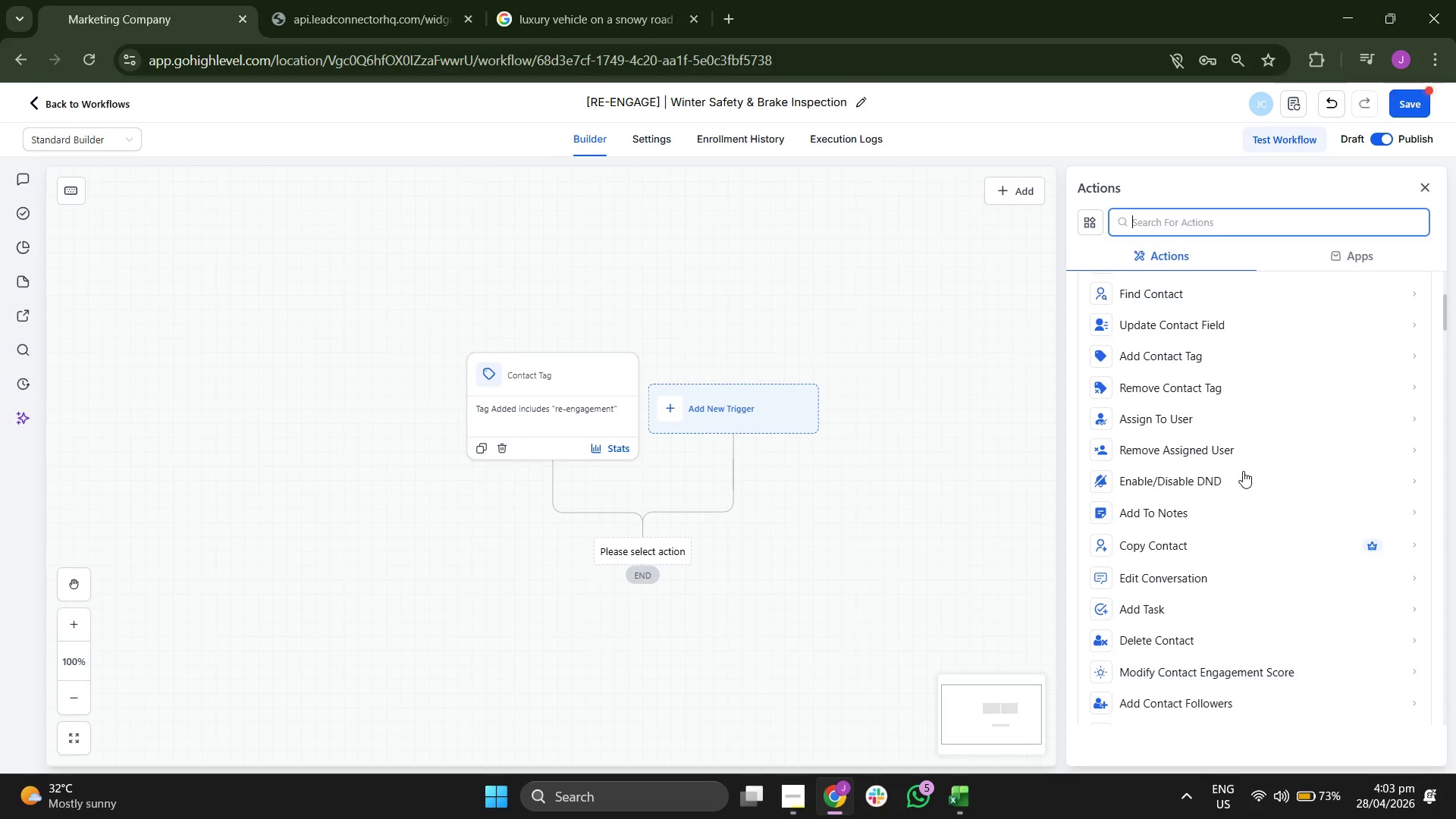 
scroll: coordinate [1231, 475], scroll_direction: up, amount: 1.0
 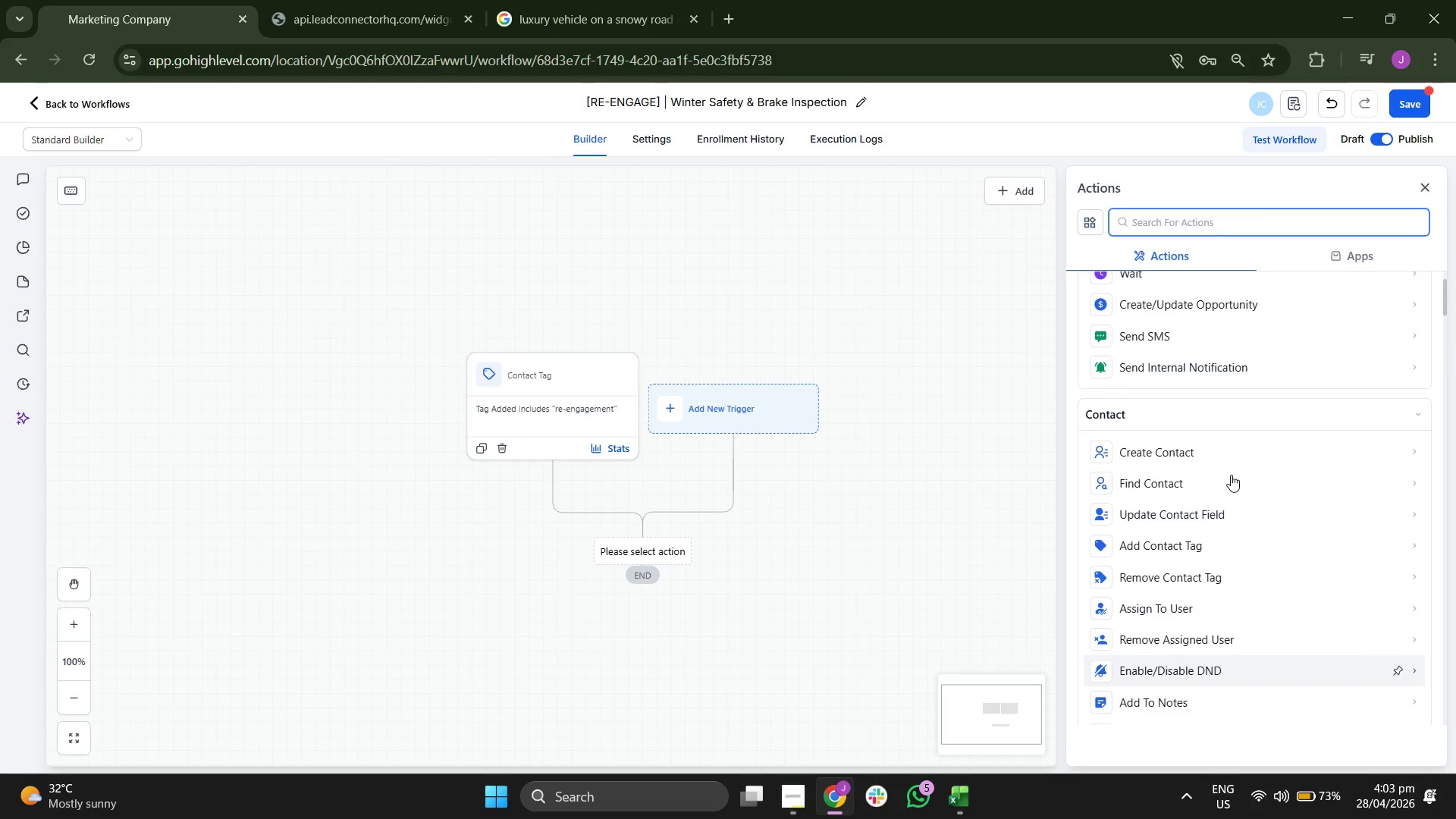 
scroll: coordinate [1231, 475], scroll_direction: down, amount: 5.0
 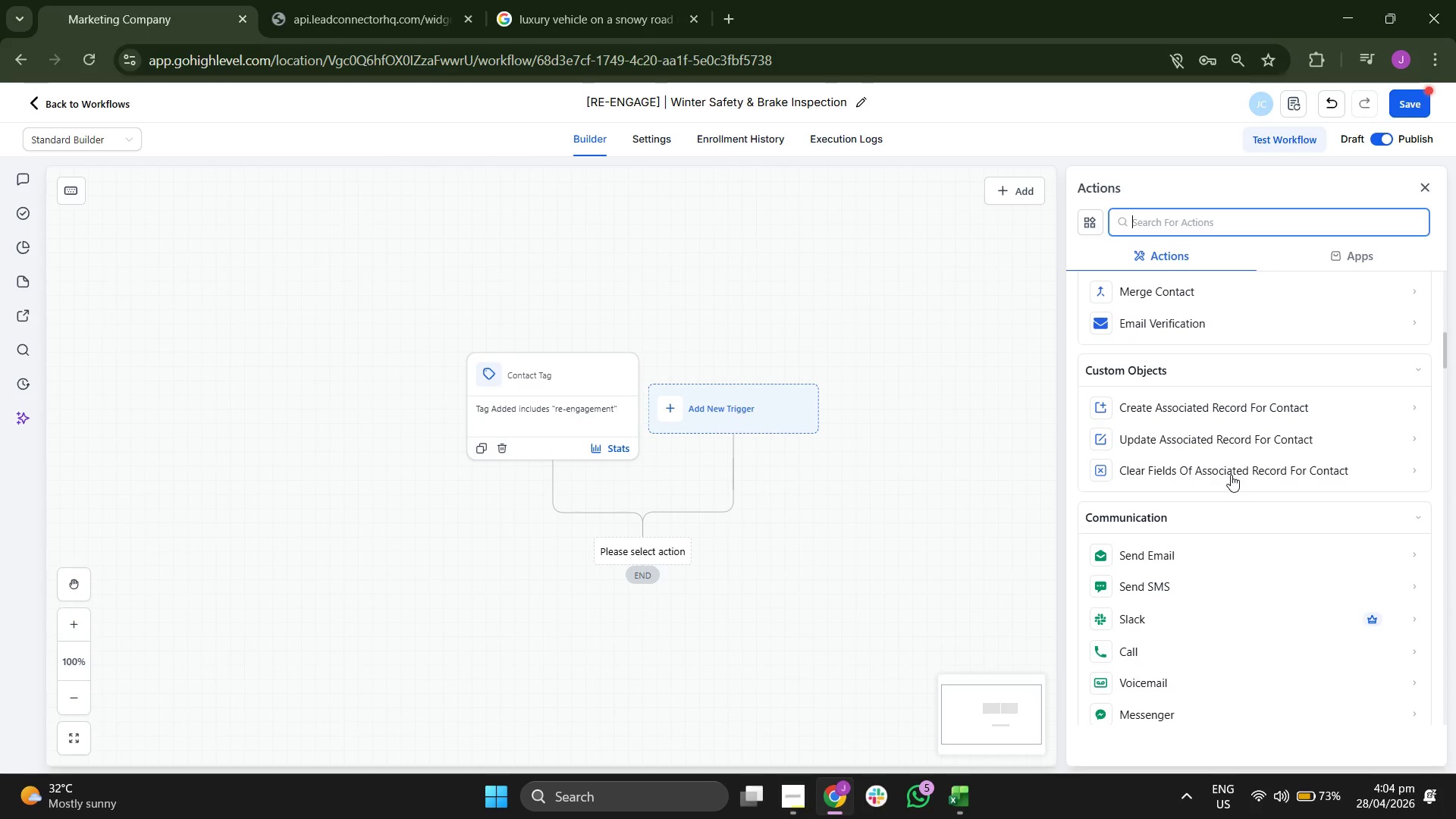 
scroll: coordinate [1231, 475], scroll_direction: none, amount: 0.0
 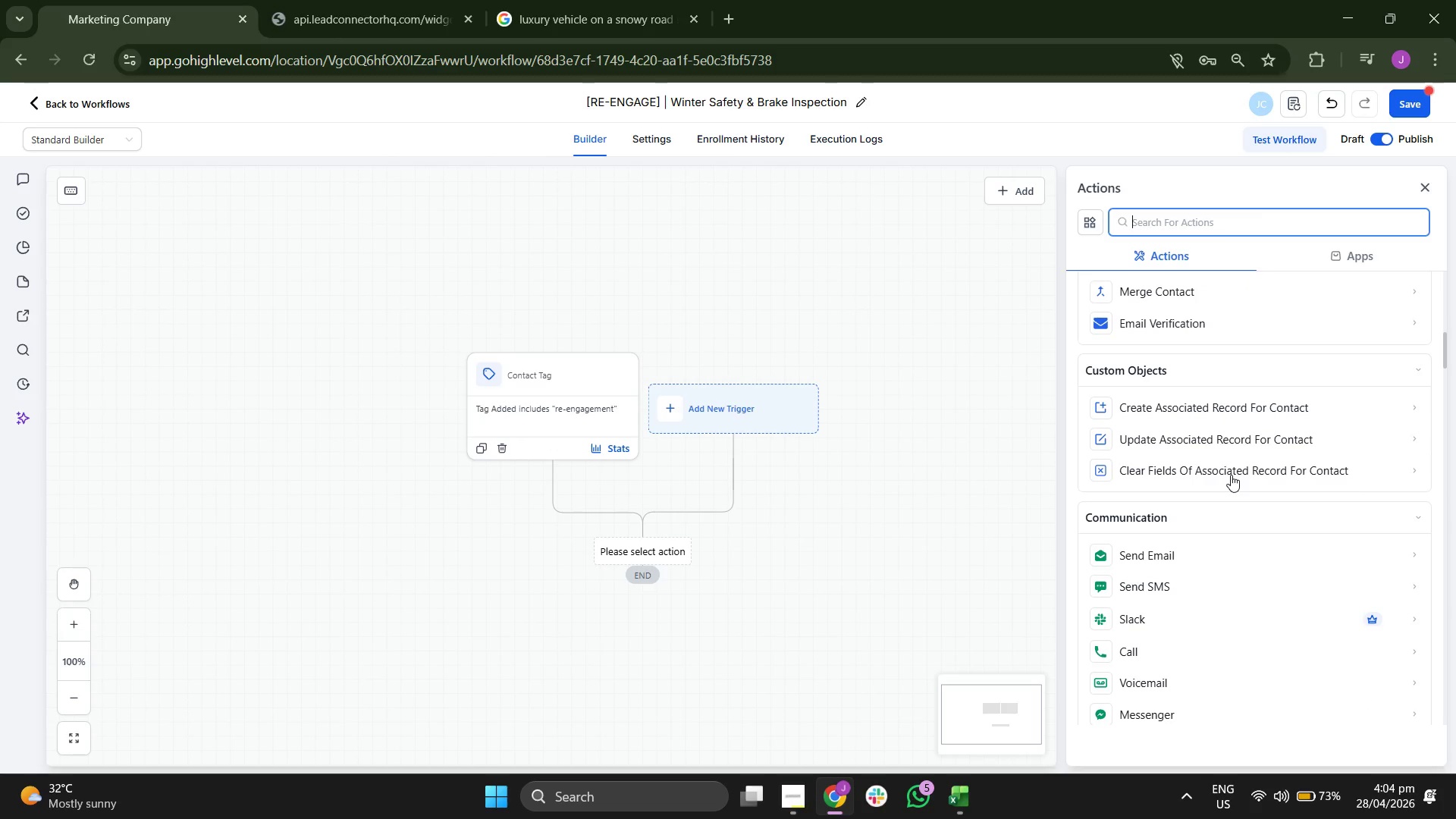 
scroll: coordinate [1231, 475], scroll_direction: down, amount: 1.0
 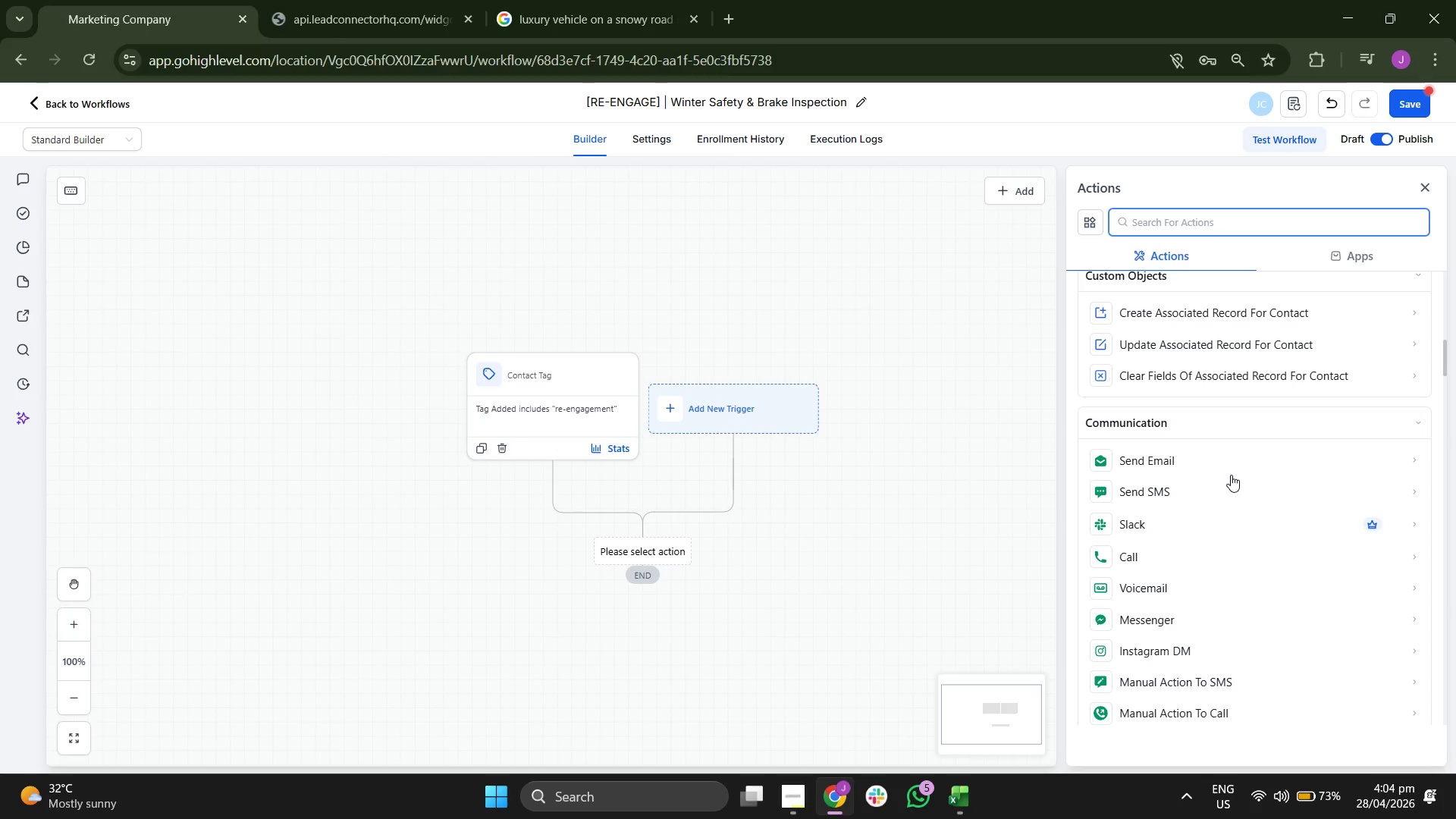 
wait(5.17)
 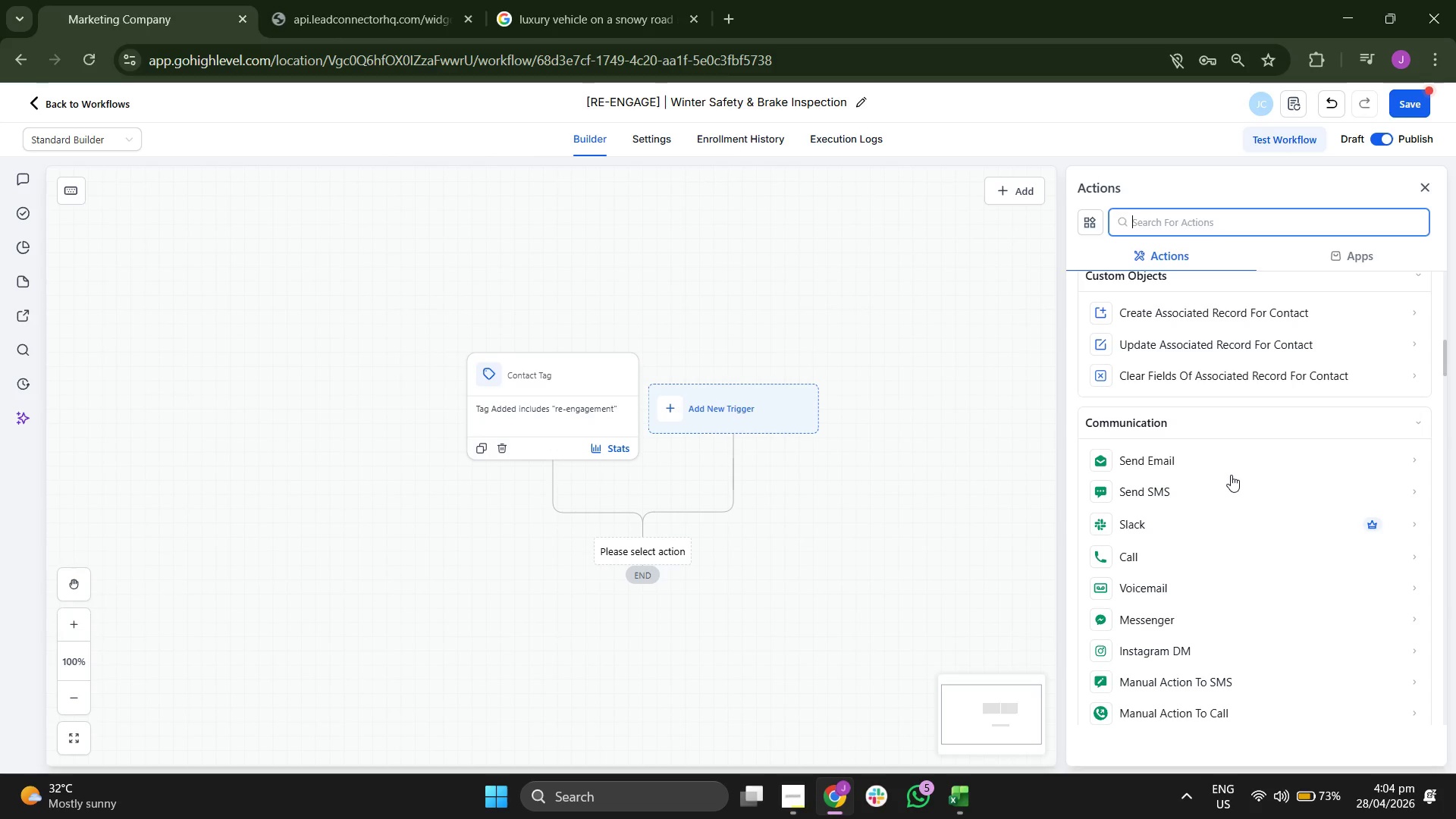 
scroll: coordinate [1231, 475], scroll_direction: none, amount: 0.0
 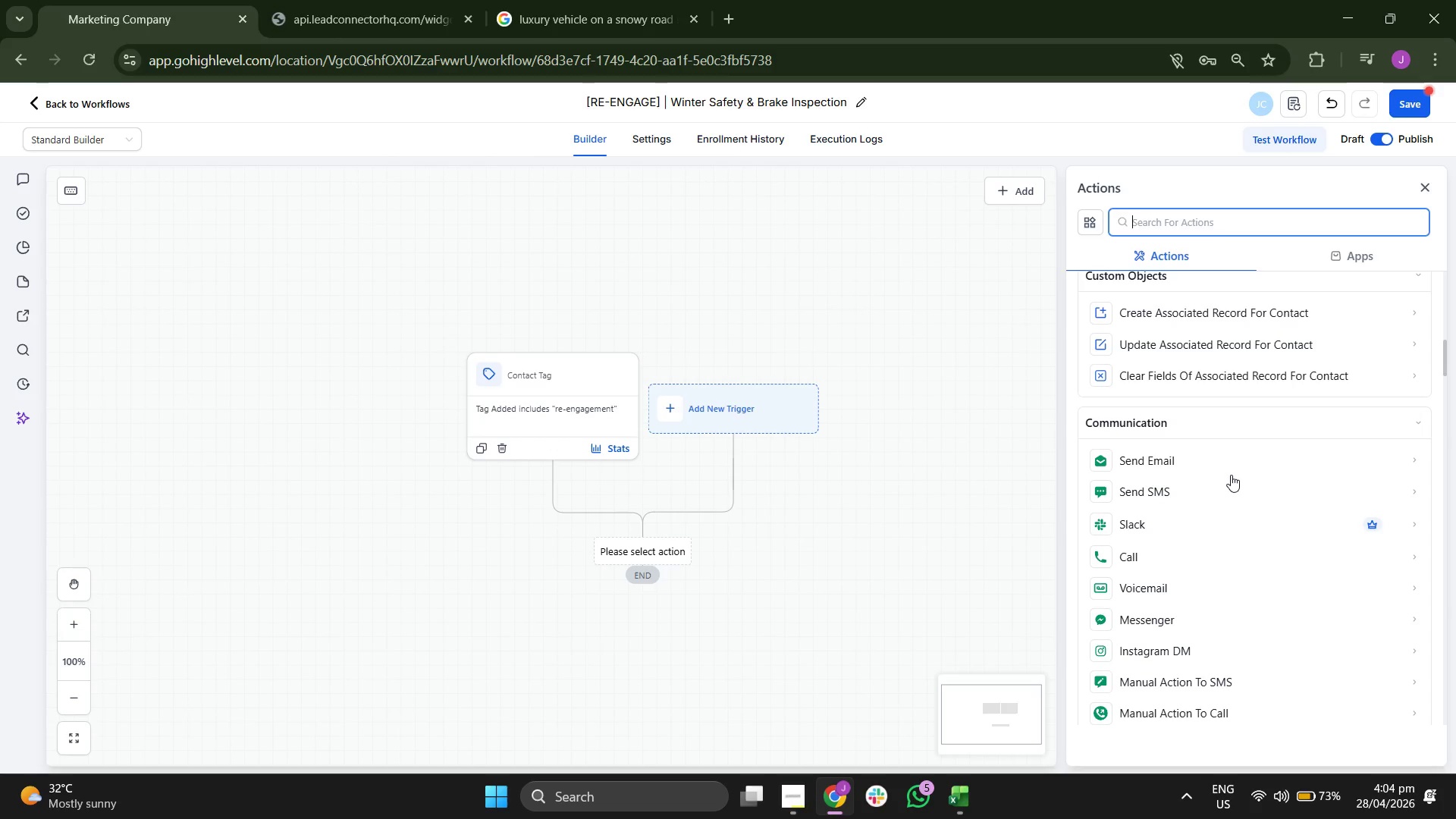 
scroll: coordinate [1231, 475], scroll_direction: down, amount: 1.0
 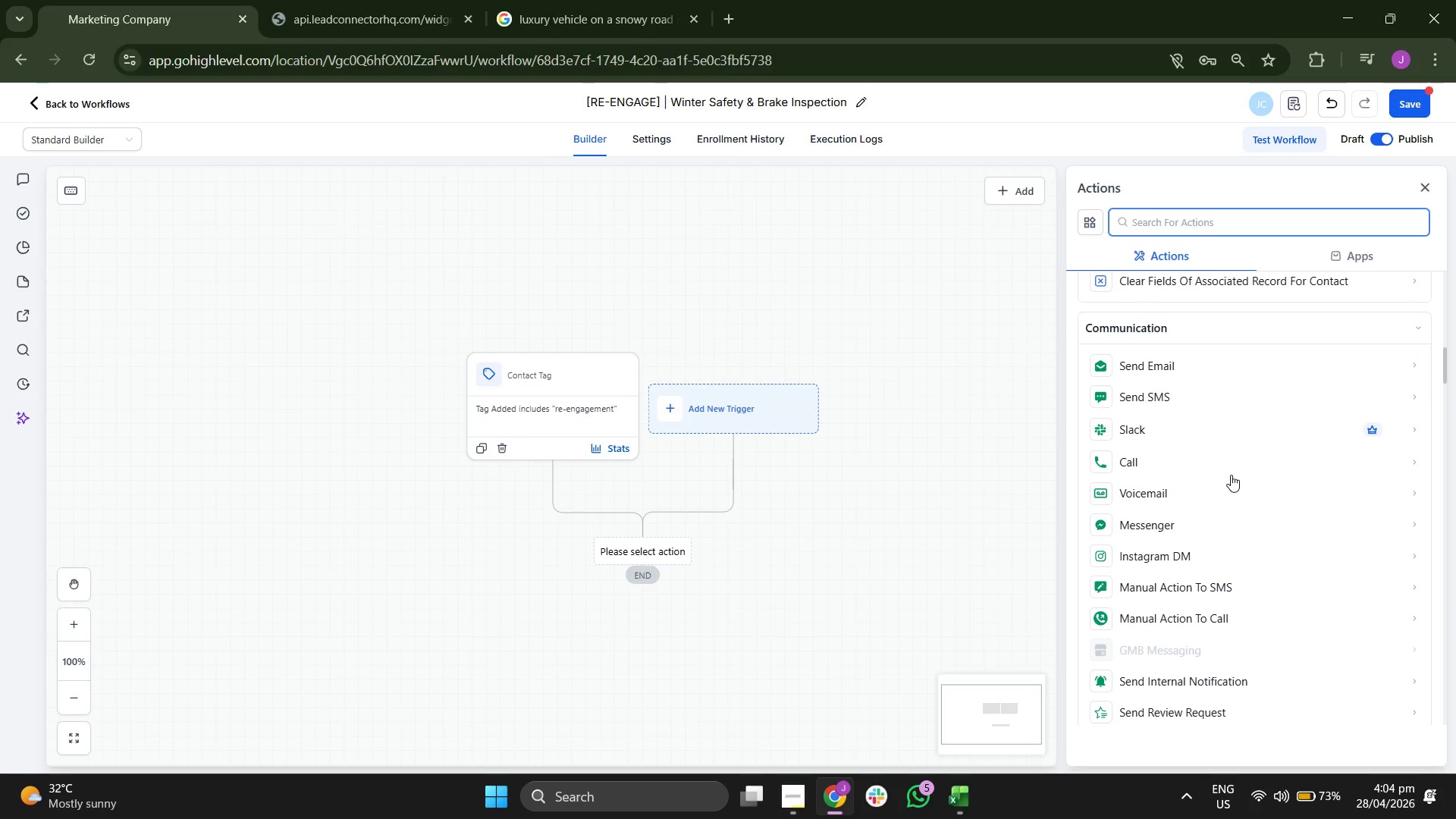 
wait(5.06)
 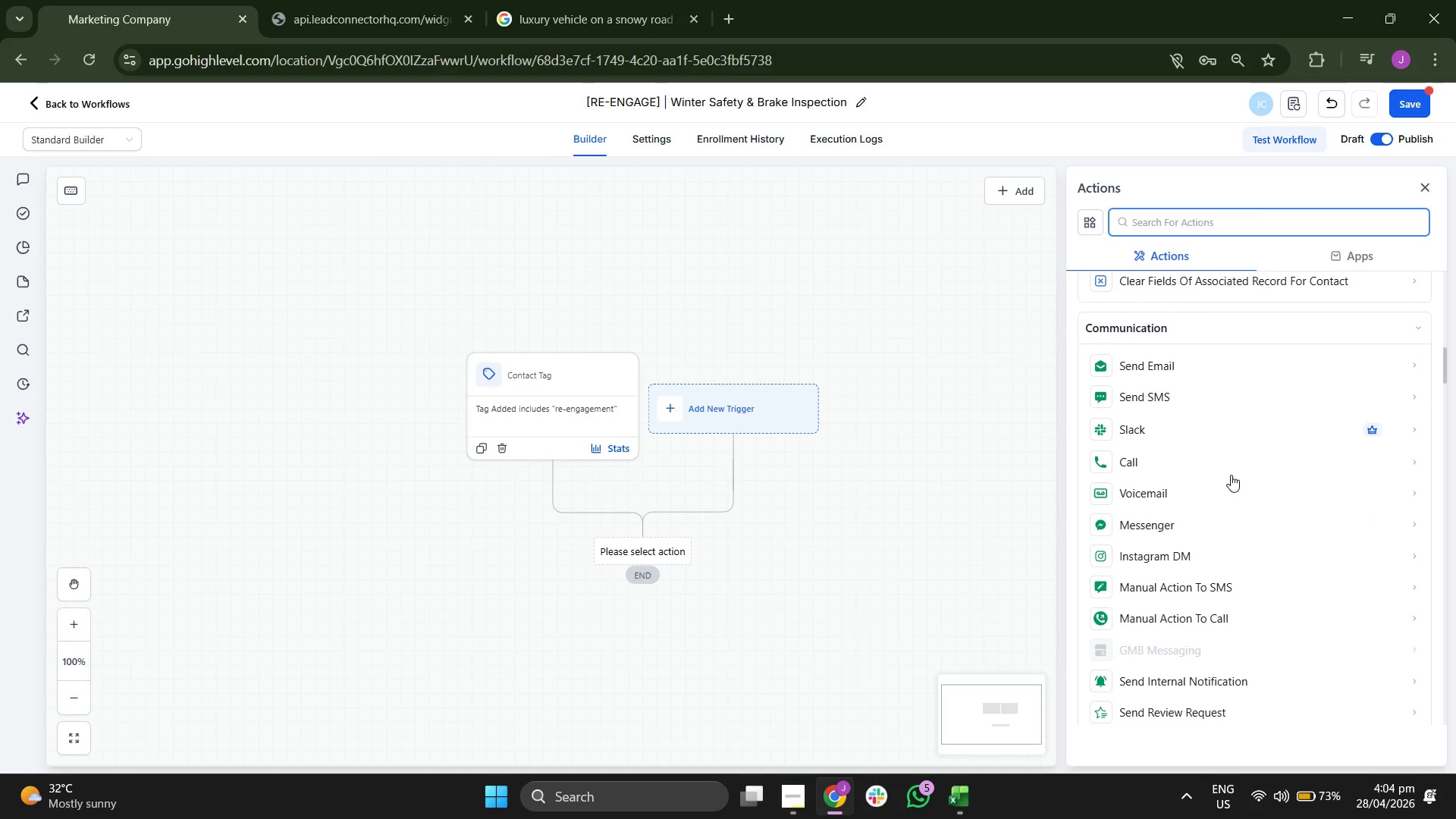 
scroll: coordinate [1231, 475], scroll_direction: down, amount: 1.0
 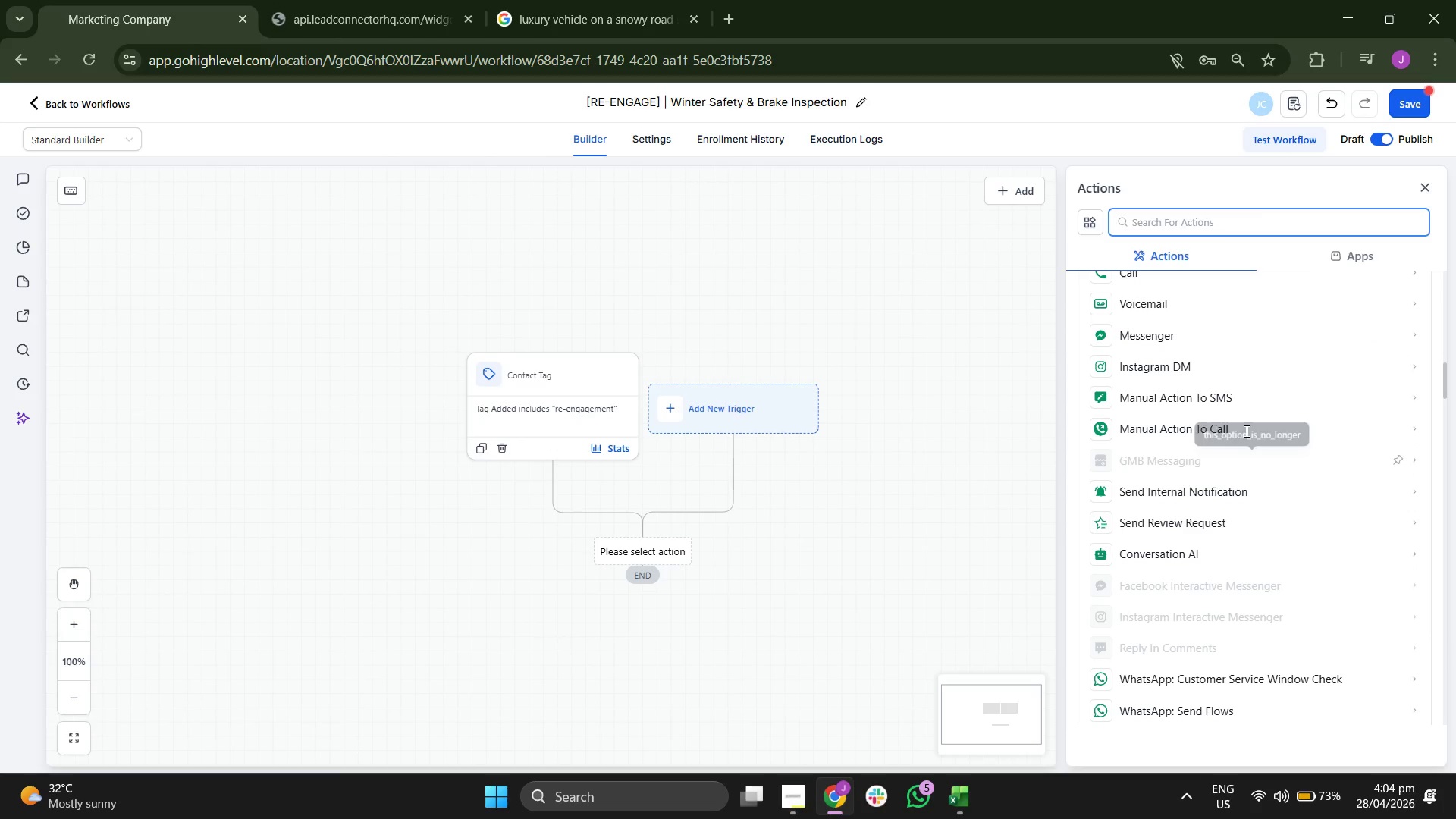 
wait(5.73)
 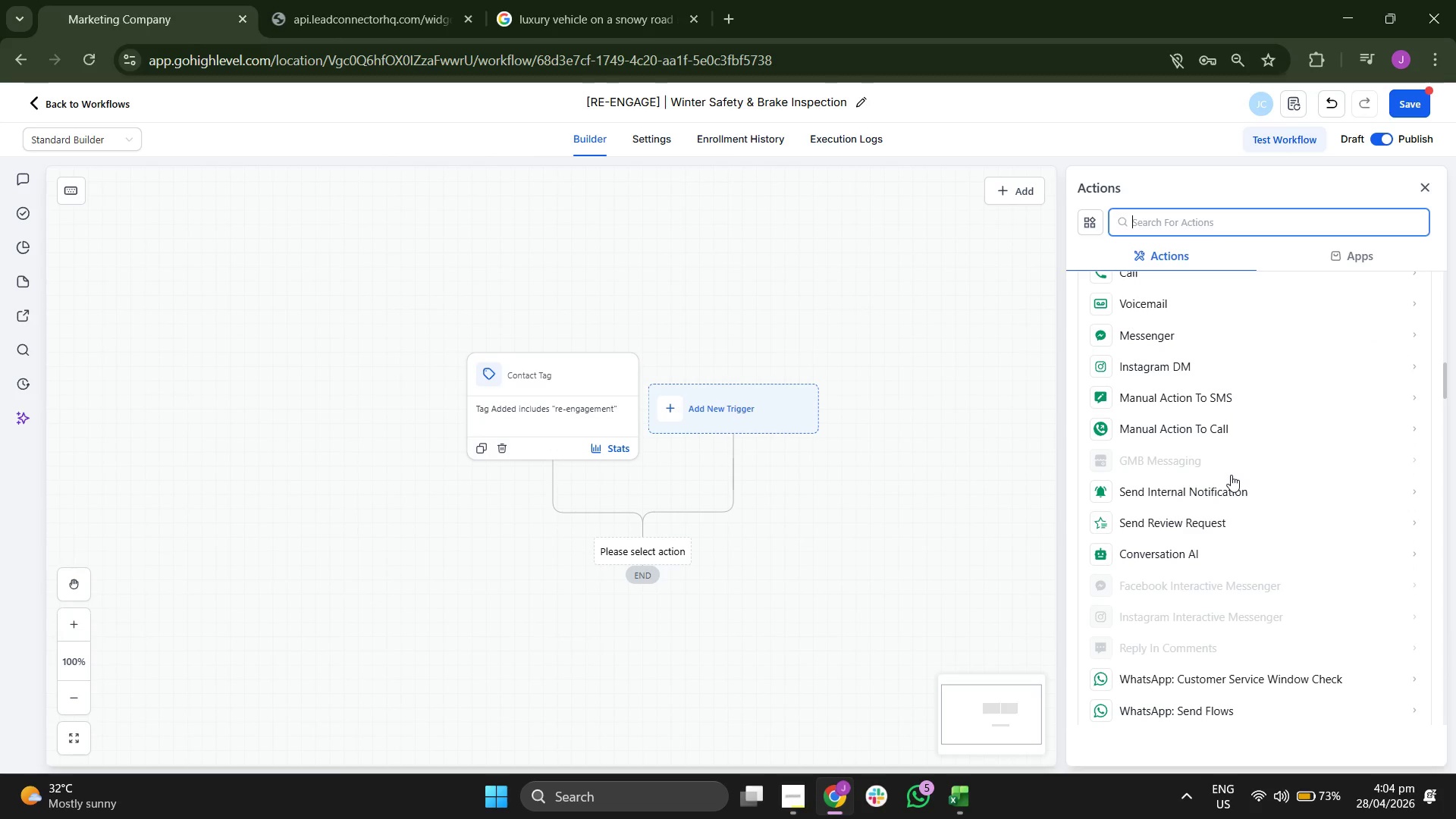 
scroll: coordinate [1259, 419], scroll_direction: down, amount: 1.0
 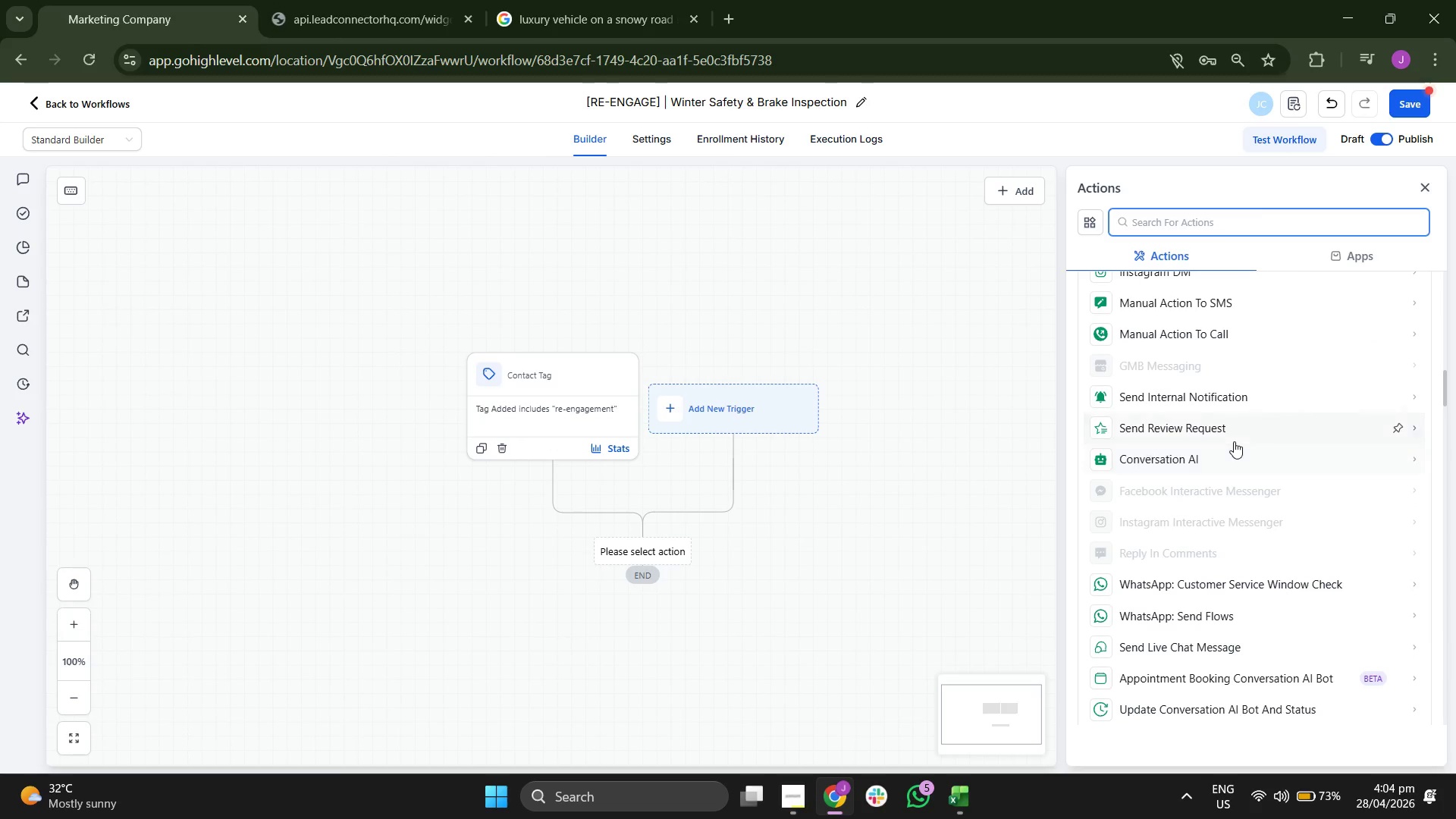 
scroll: coordinate [1235, 441], scroll_direction: none, amount: 0.0
 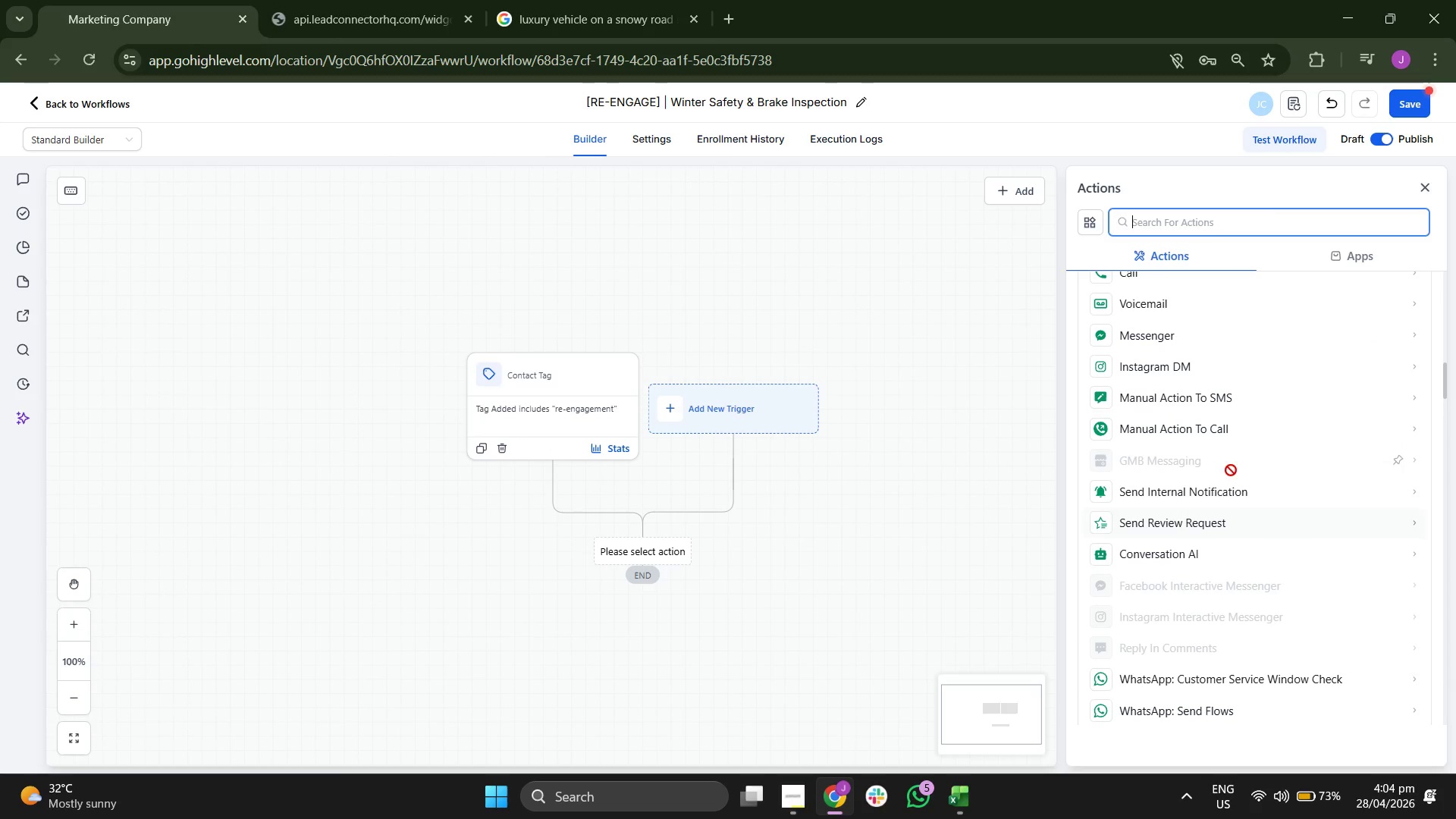 
left_click([1212, 495])
 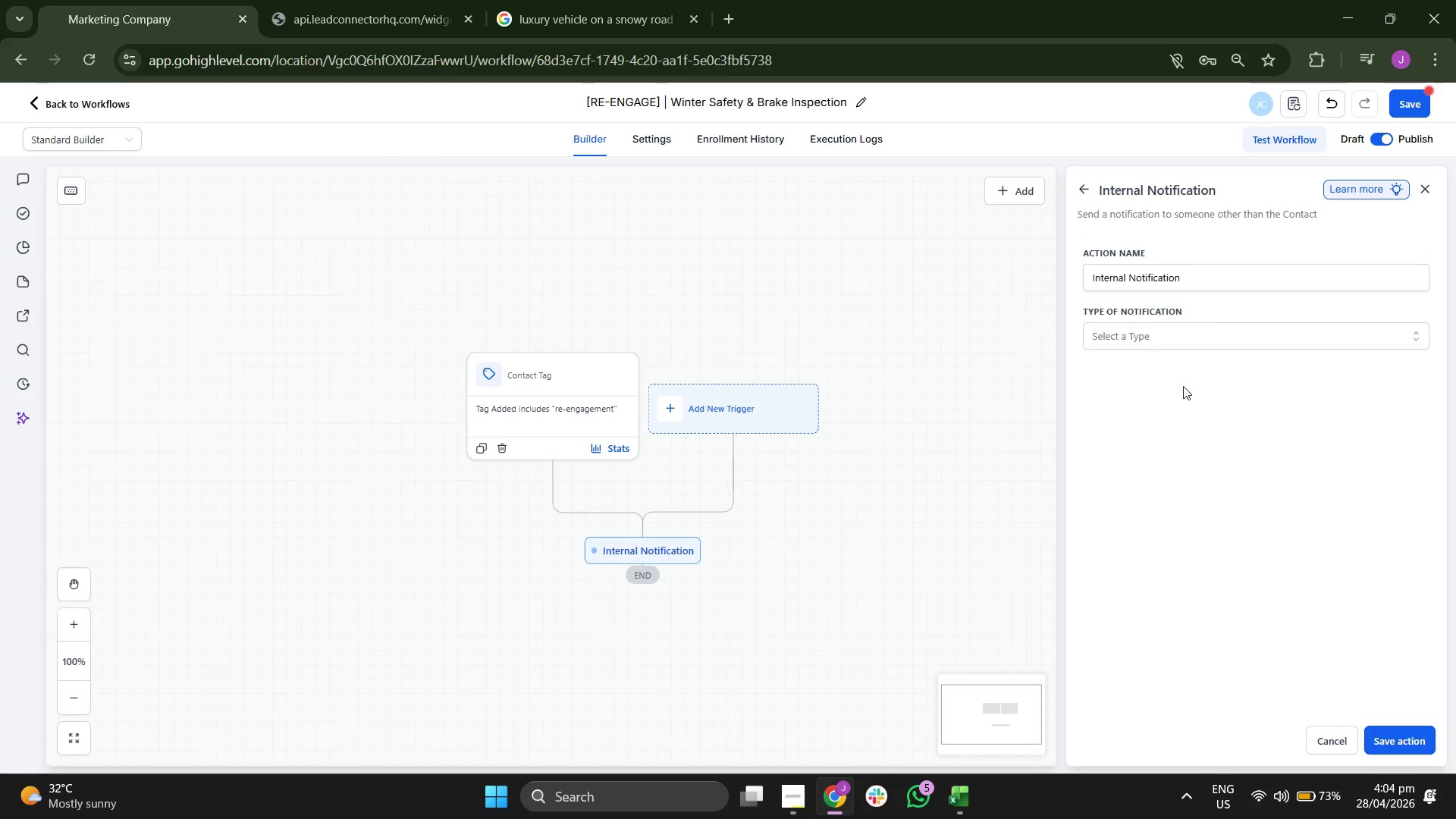 
left_click([1169, 332])
 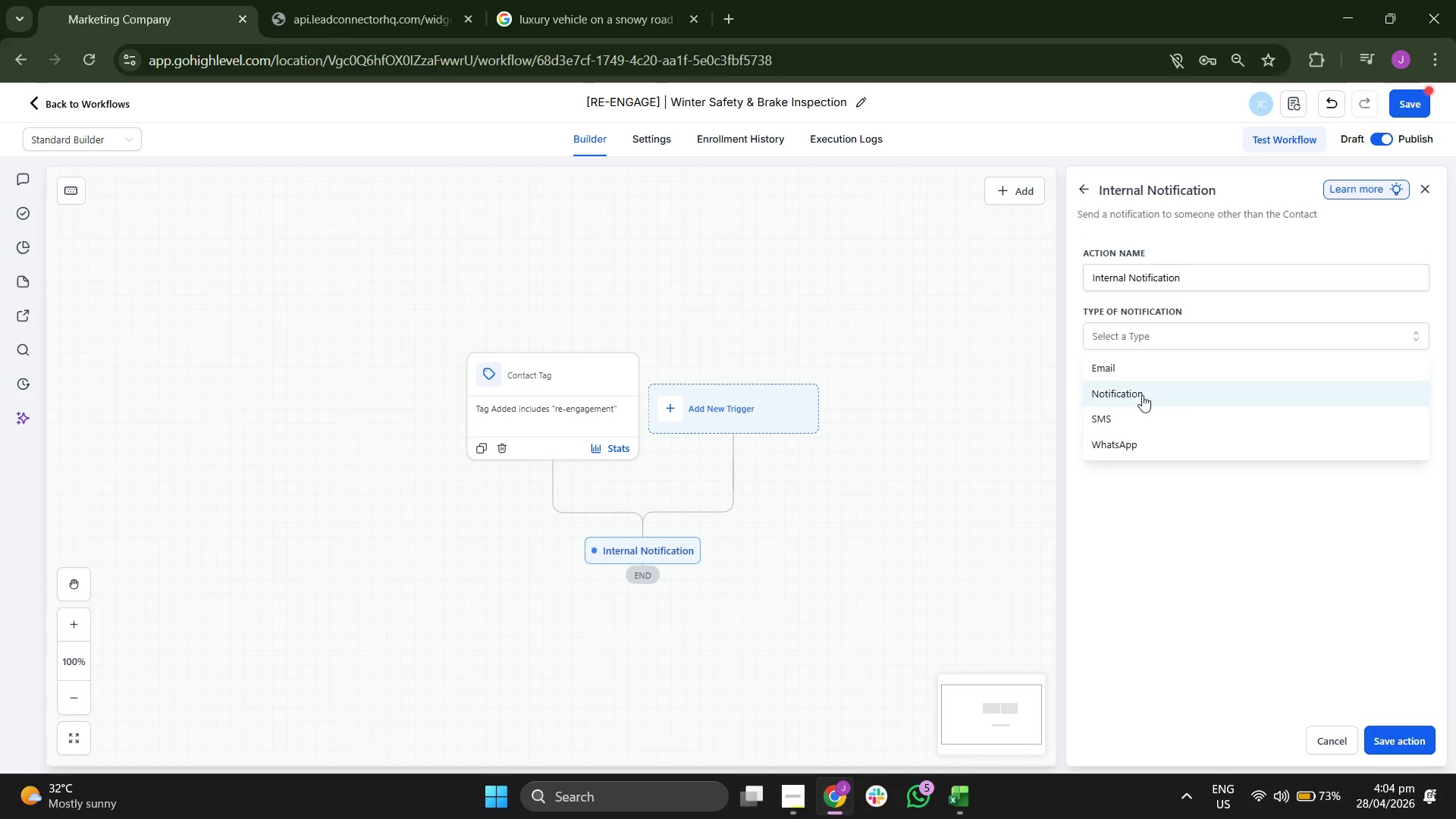 
left_click([1141, 397])
 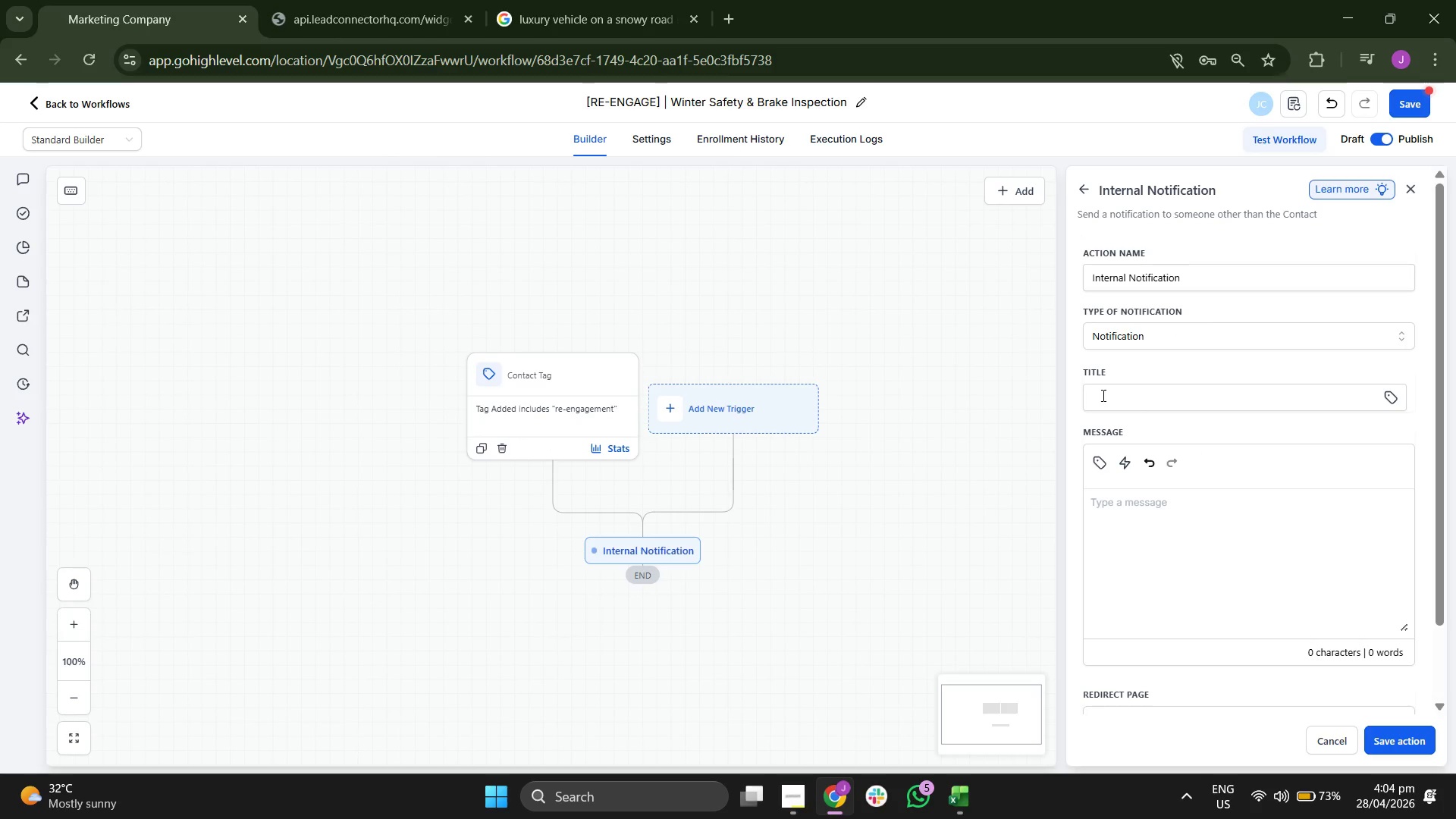 
left_click([1124, 385])
 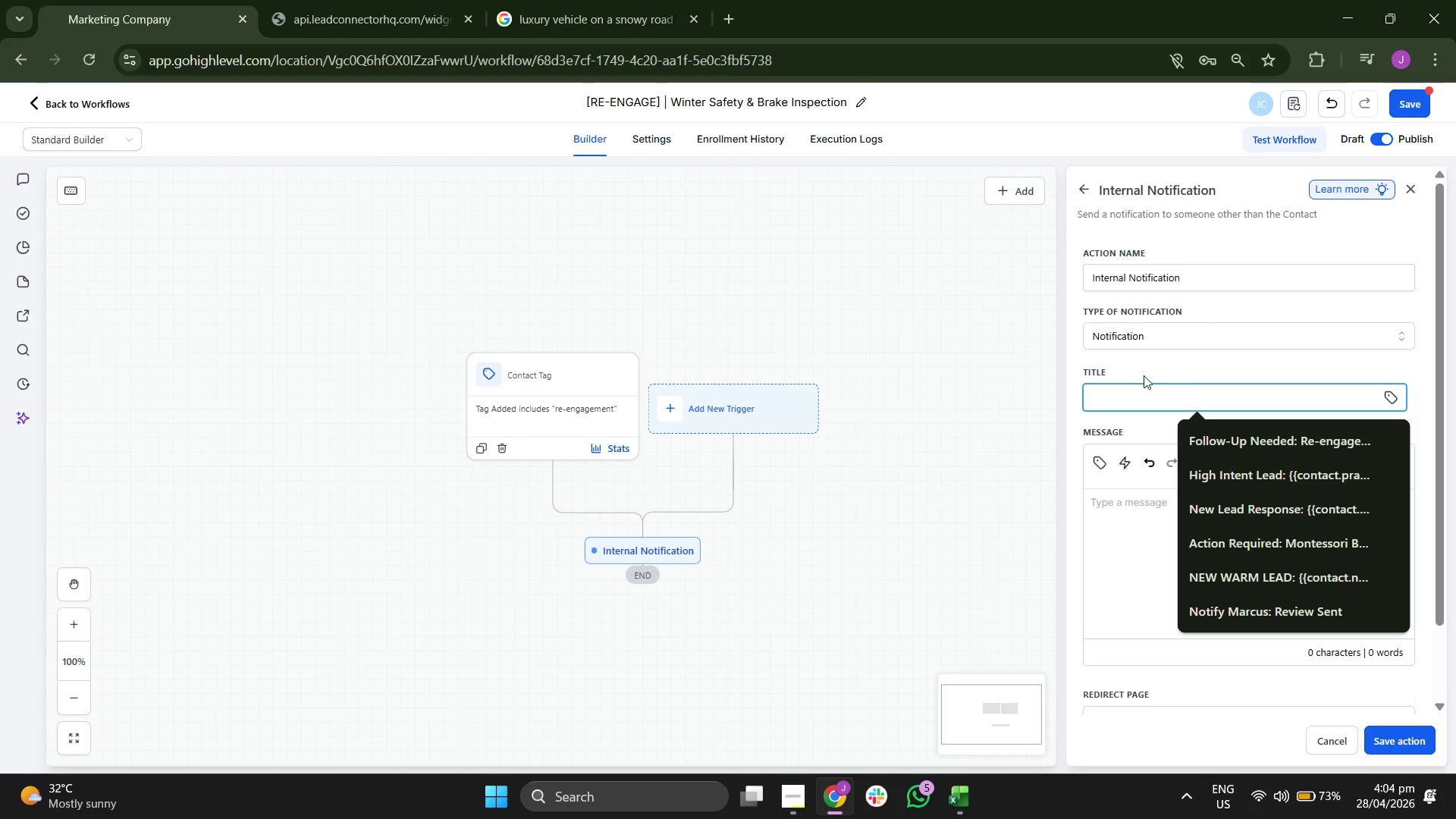 
scroll: coordinate [1141, 530], scroll_direction: down, amount: 2.0
 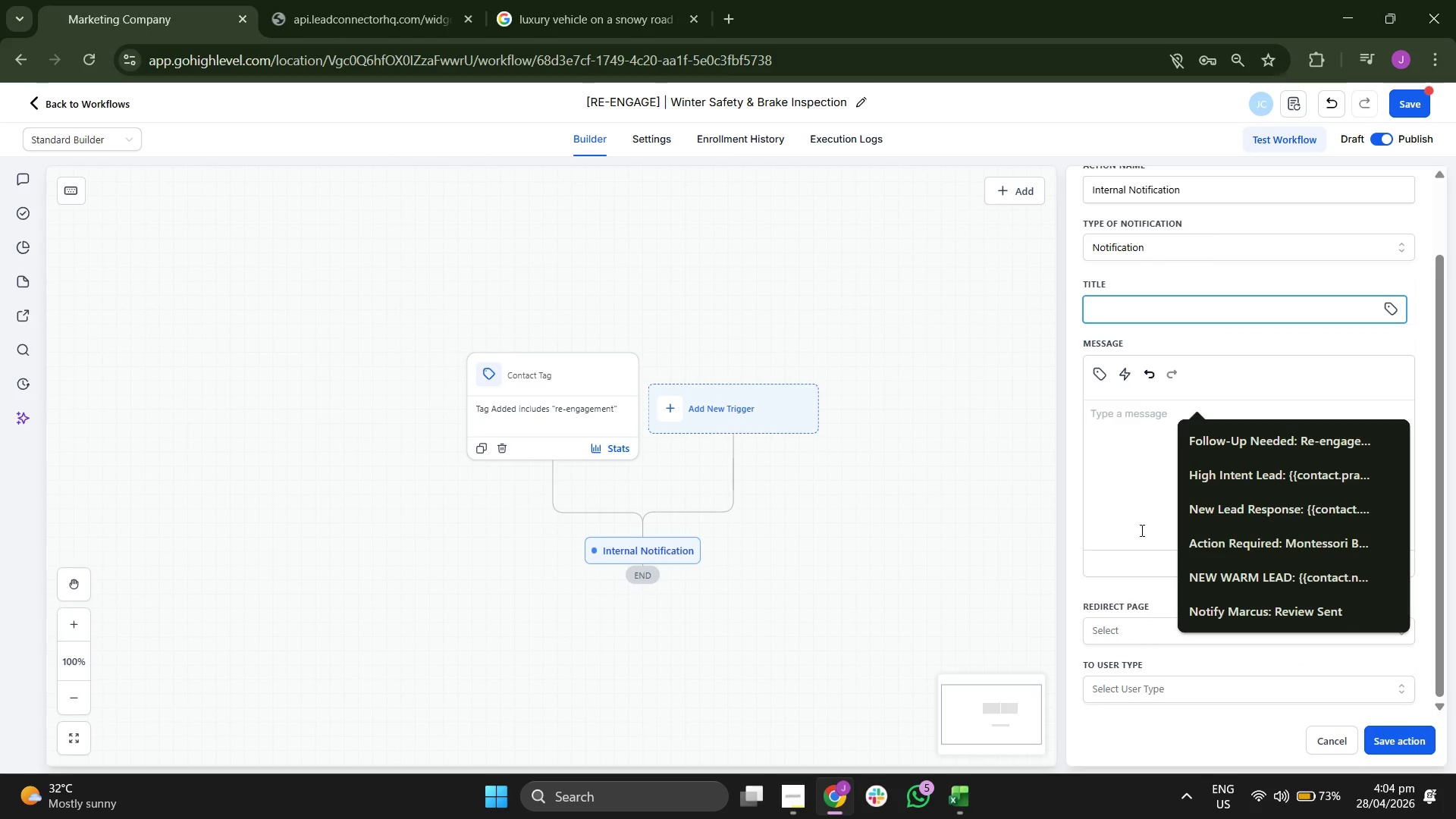 
scroll: coordinate [1141, 530], scroll_direction: none, amount: 0.0
 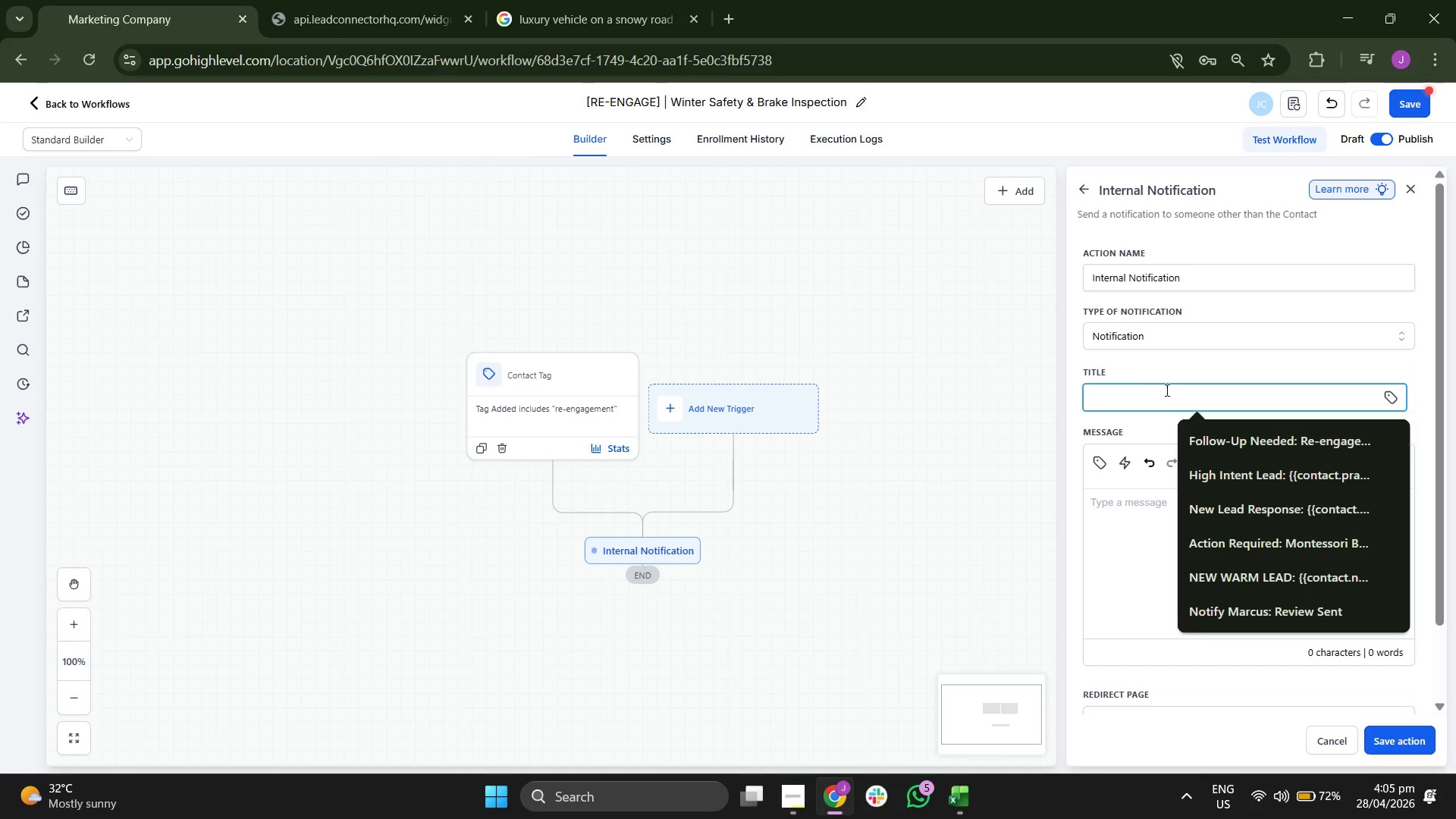 
wait(6.35)
 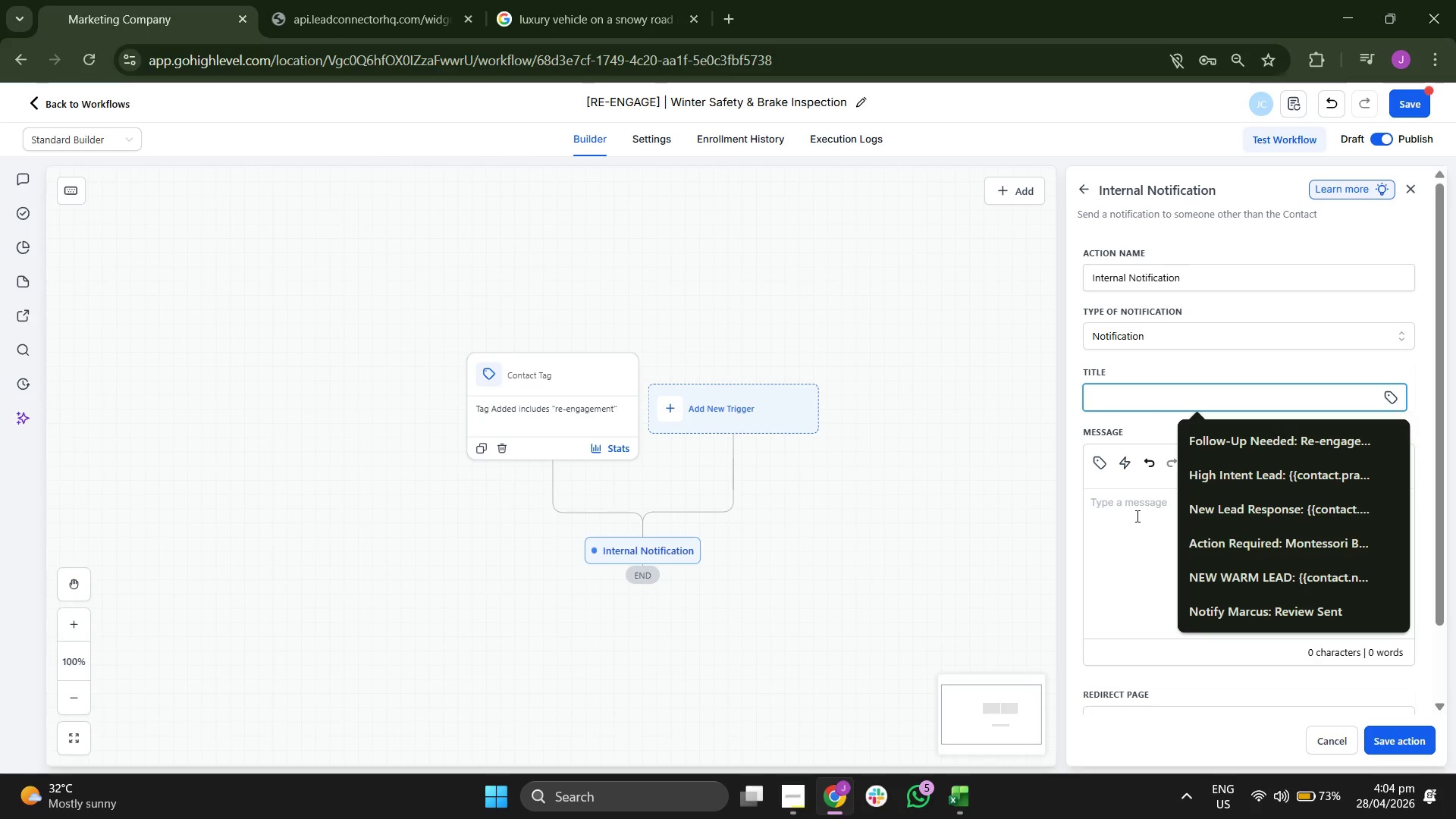 
scroll: coordinate [1185, 364], scroll_direction: up, amount: 2.0
 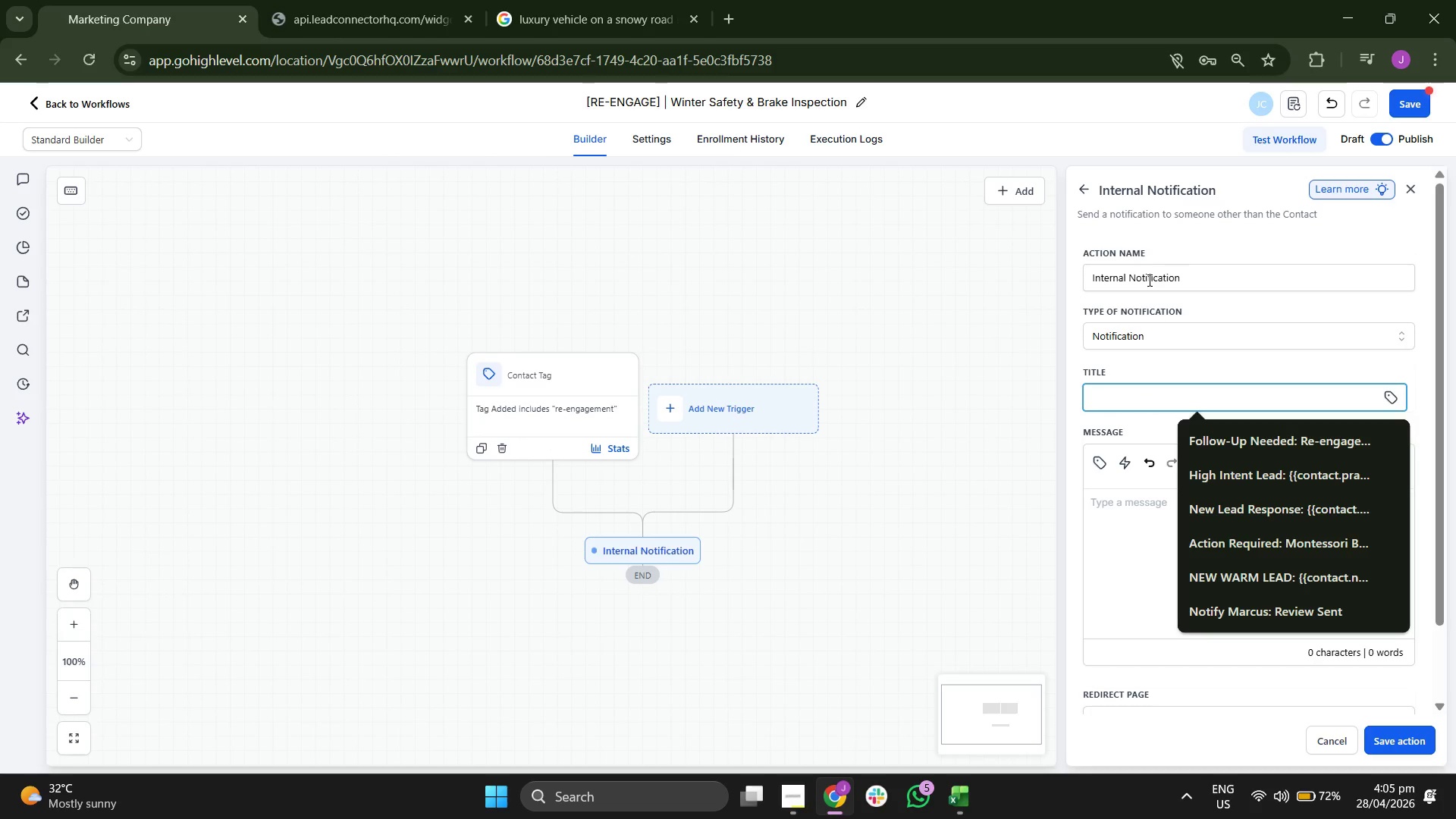 
left_click([1150, 280])
 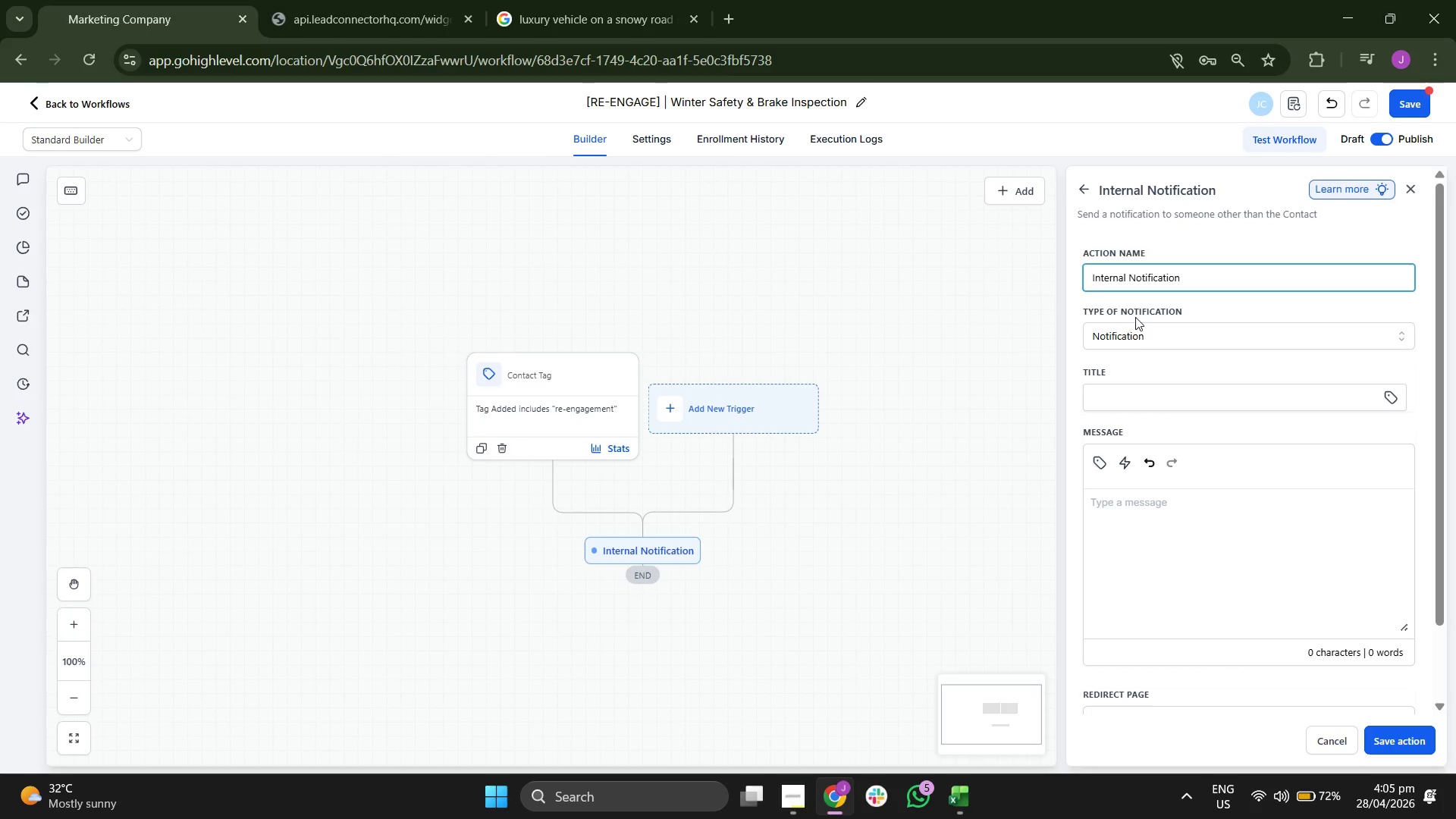 
left_click([1137, 348])
 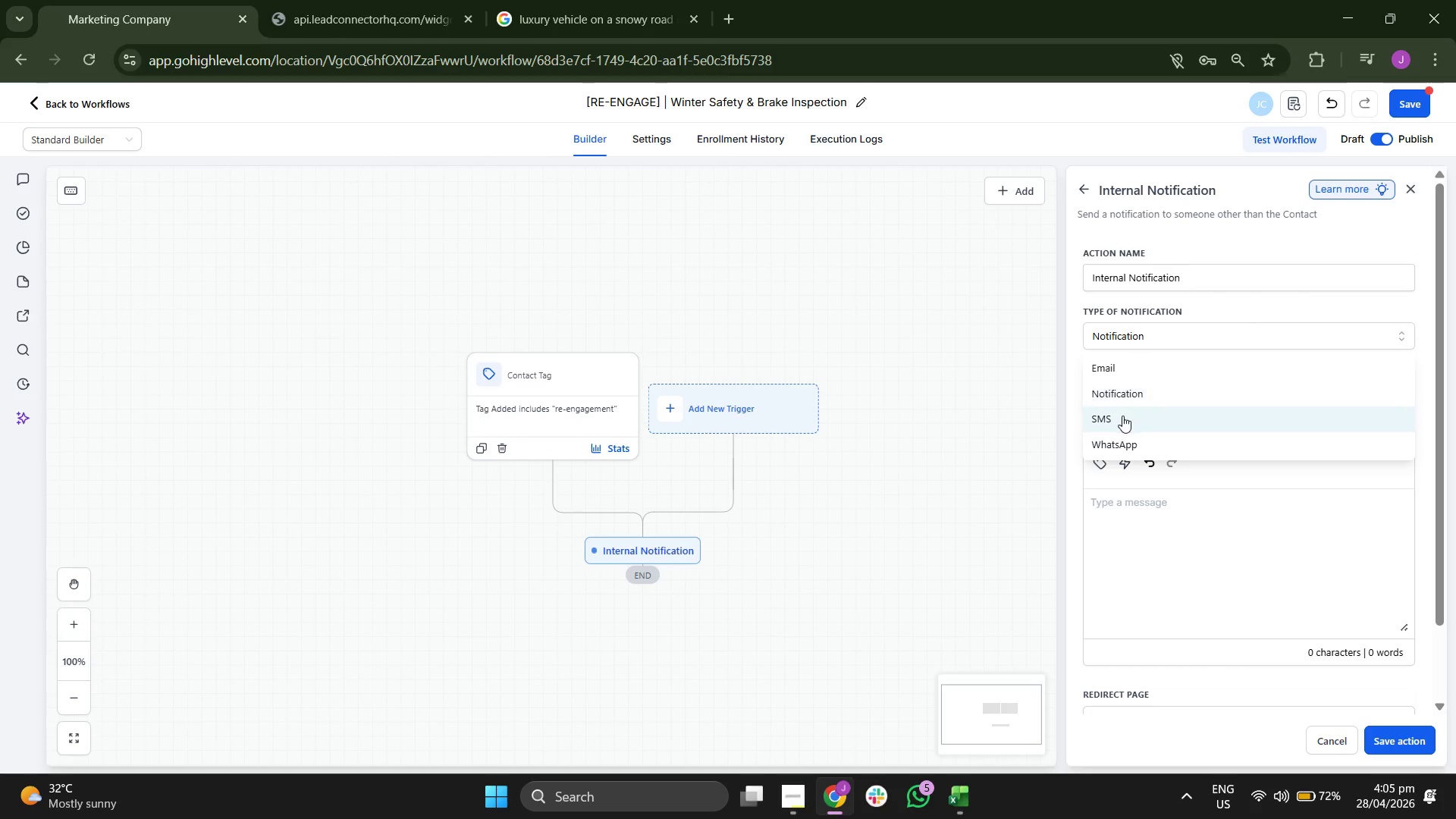 
mouse_move([1181, 391])
 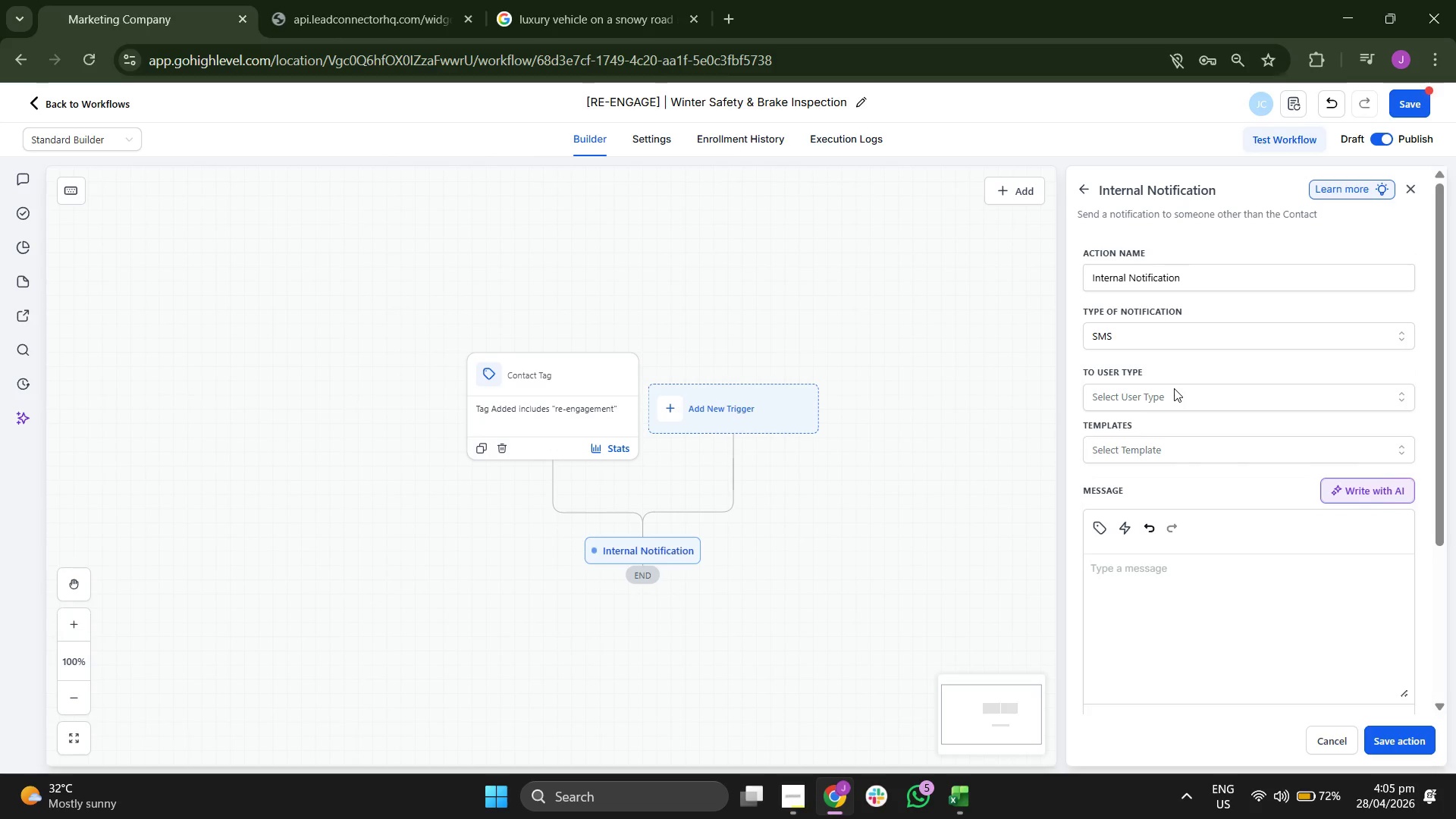 
left_click([1174, 388])
 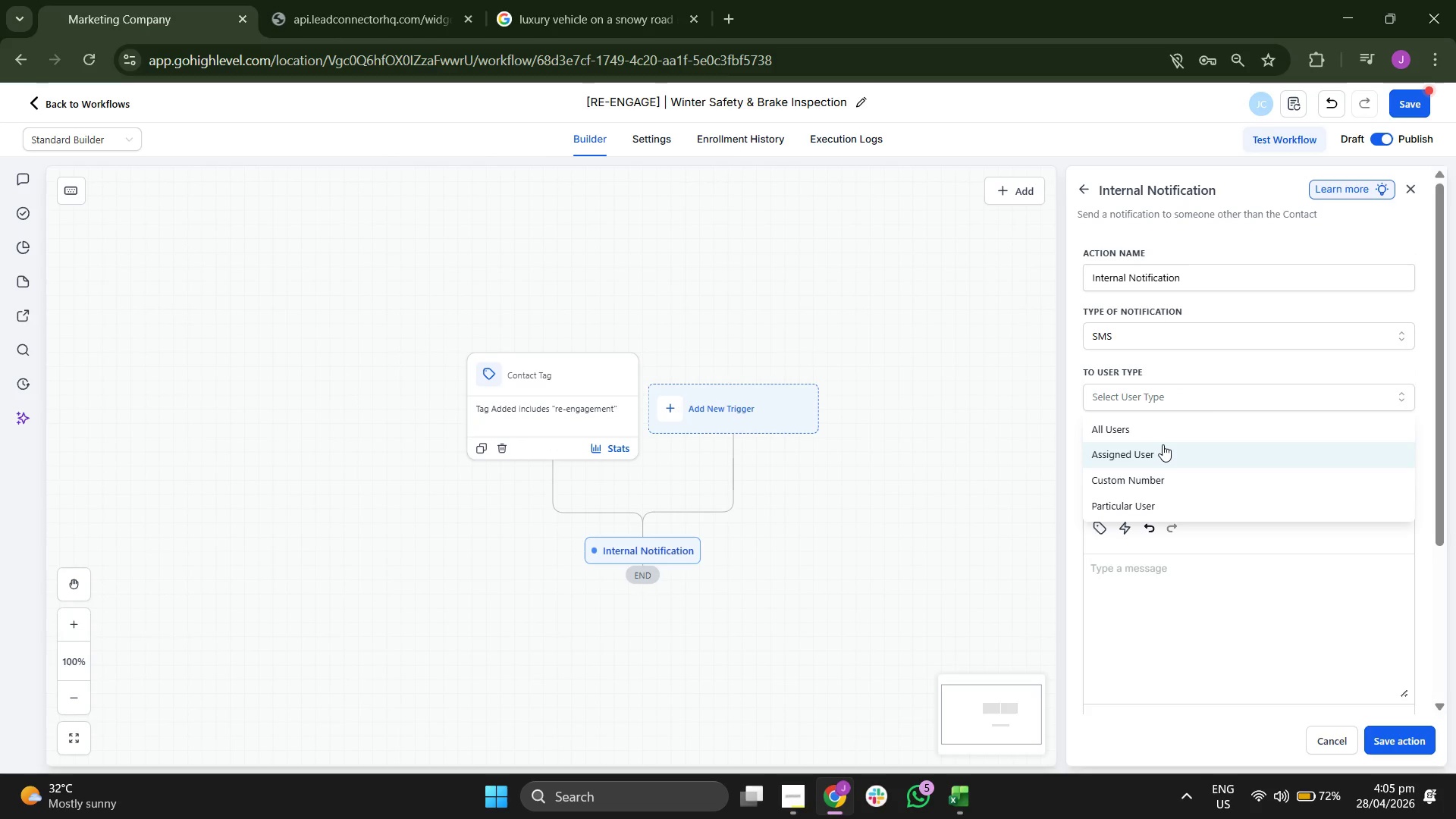 
wait(6.06)
 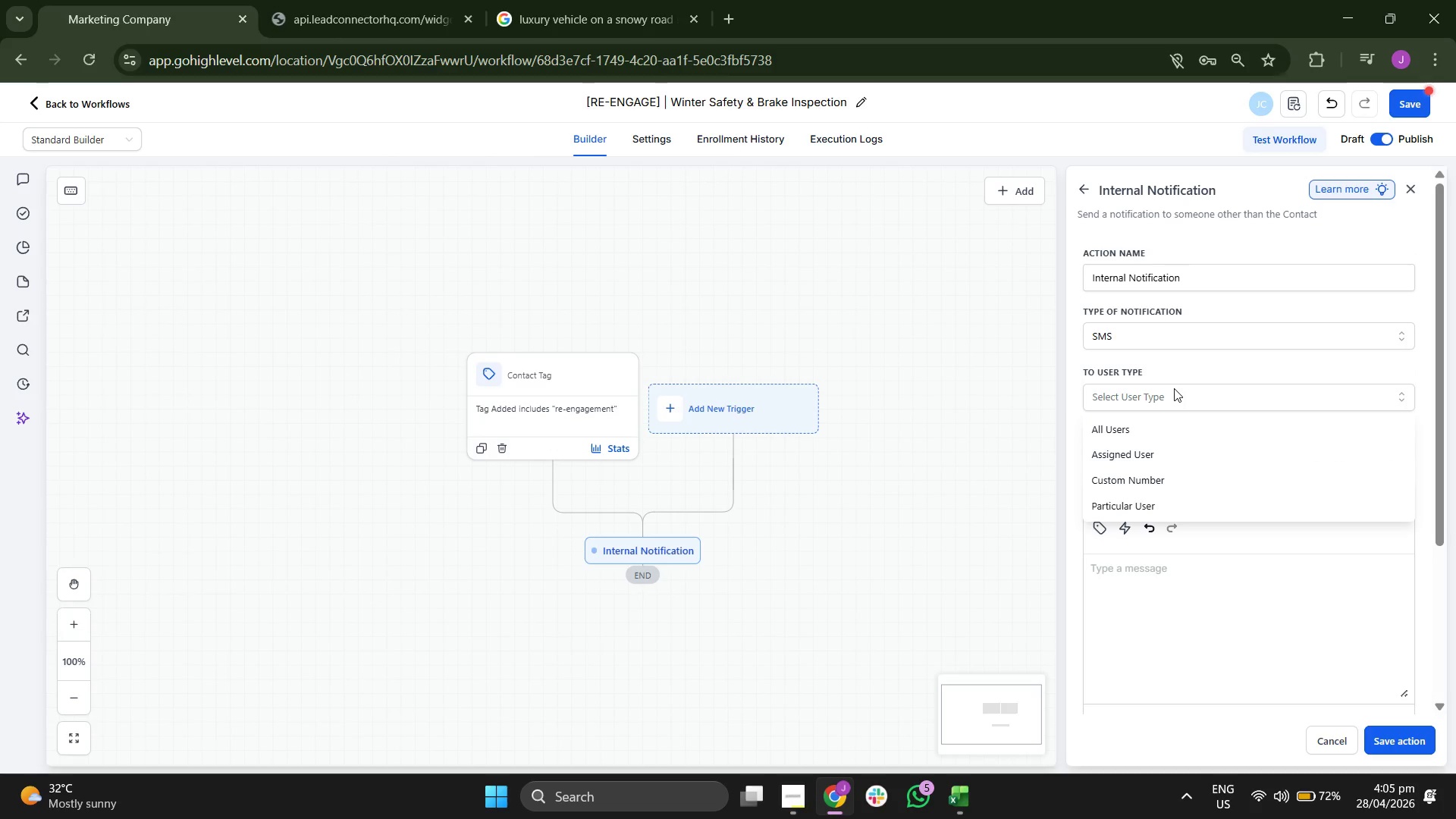 
left_click_drag(start_coordinate=[1174, 332], to_coordinate=[1174, 336])
 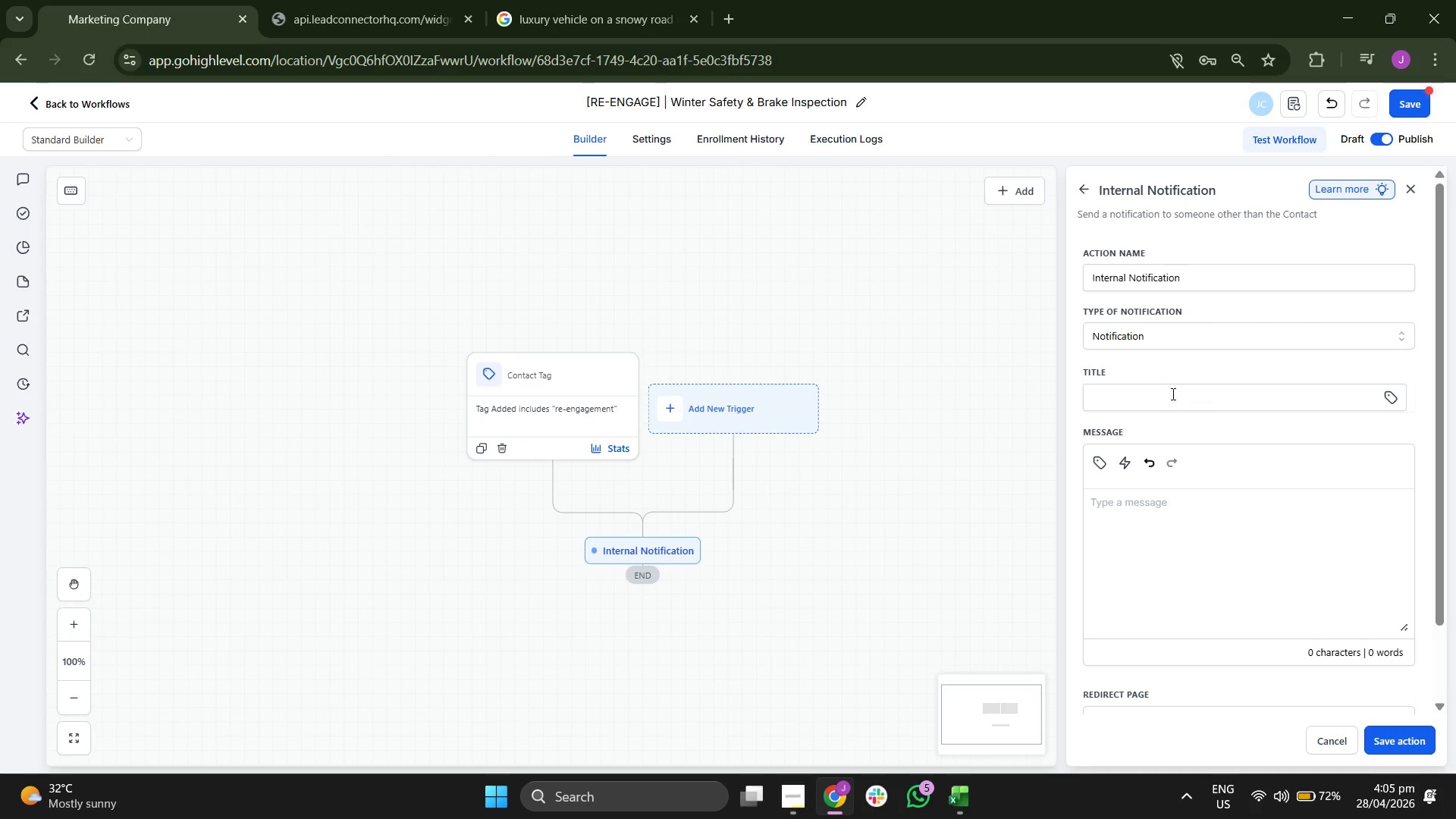 
left_click([1154, 374])
 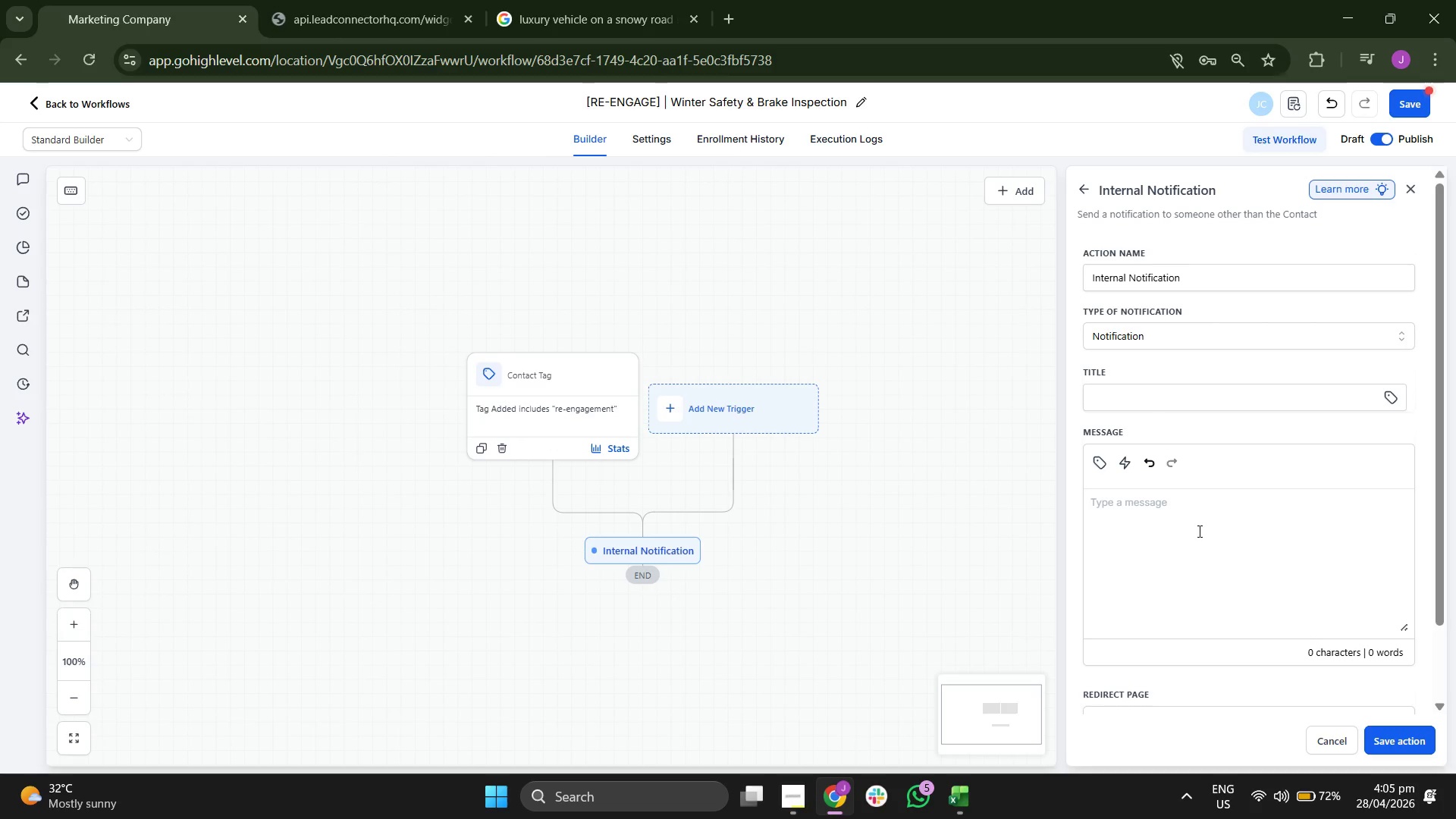 
scroll: coordinate [1199, 531], scroll_direction: down, amount: 2.0
 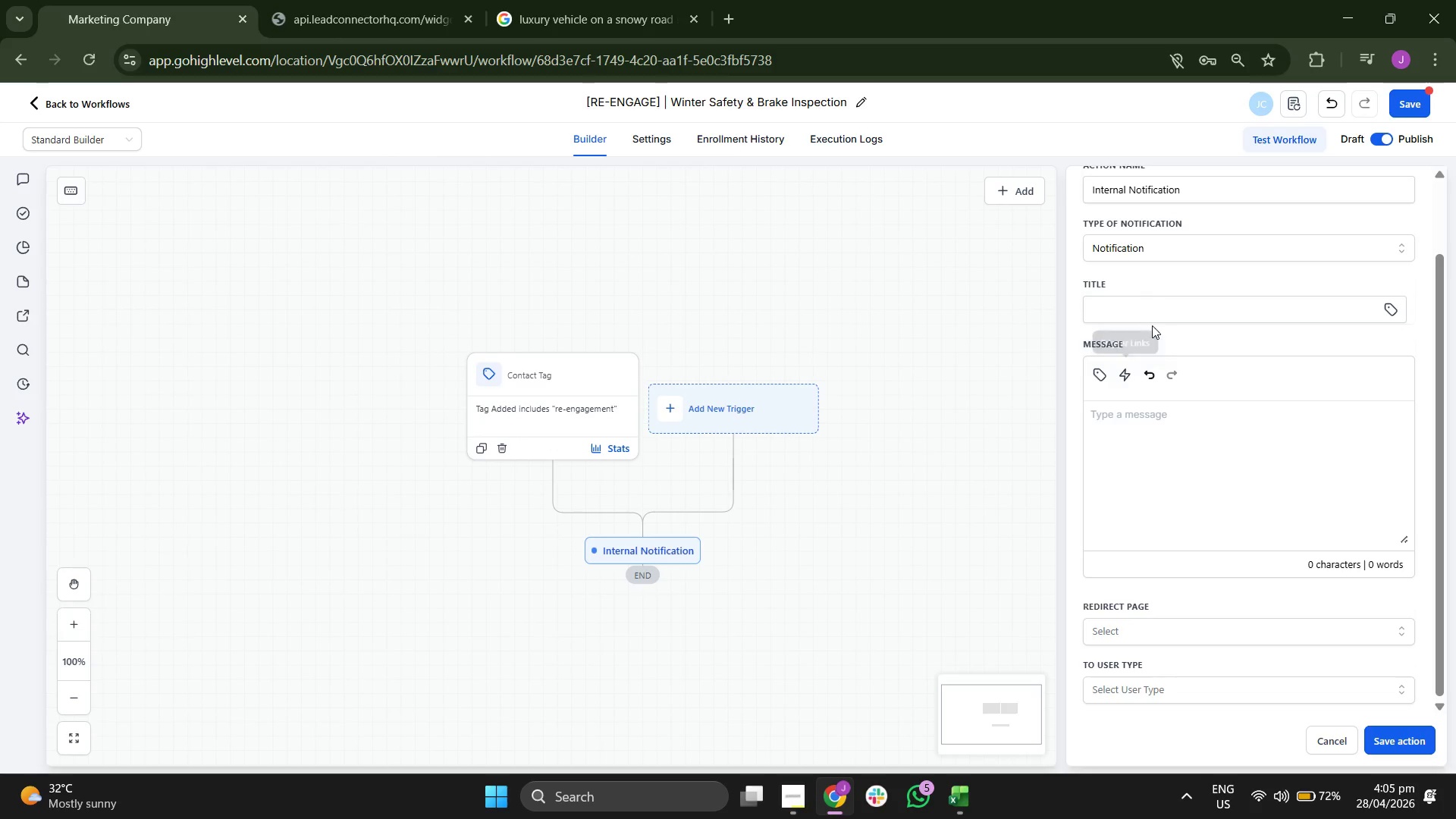 
left_click([1149, 325])
 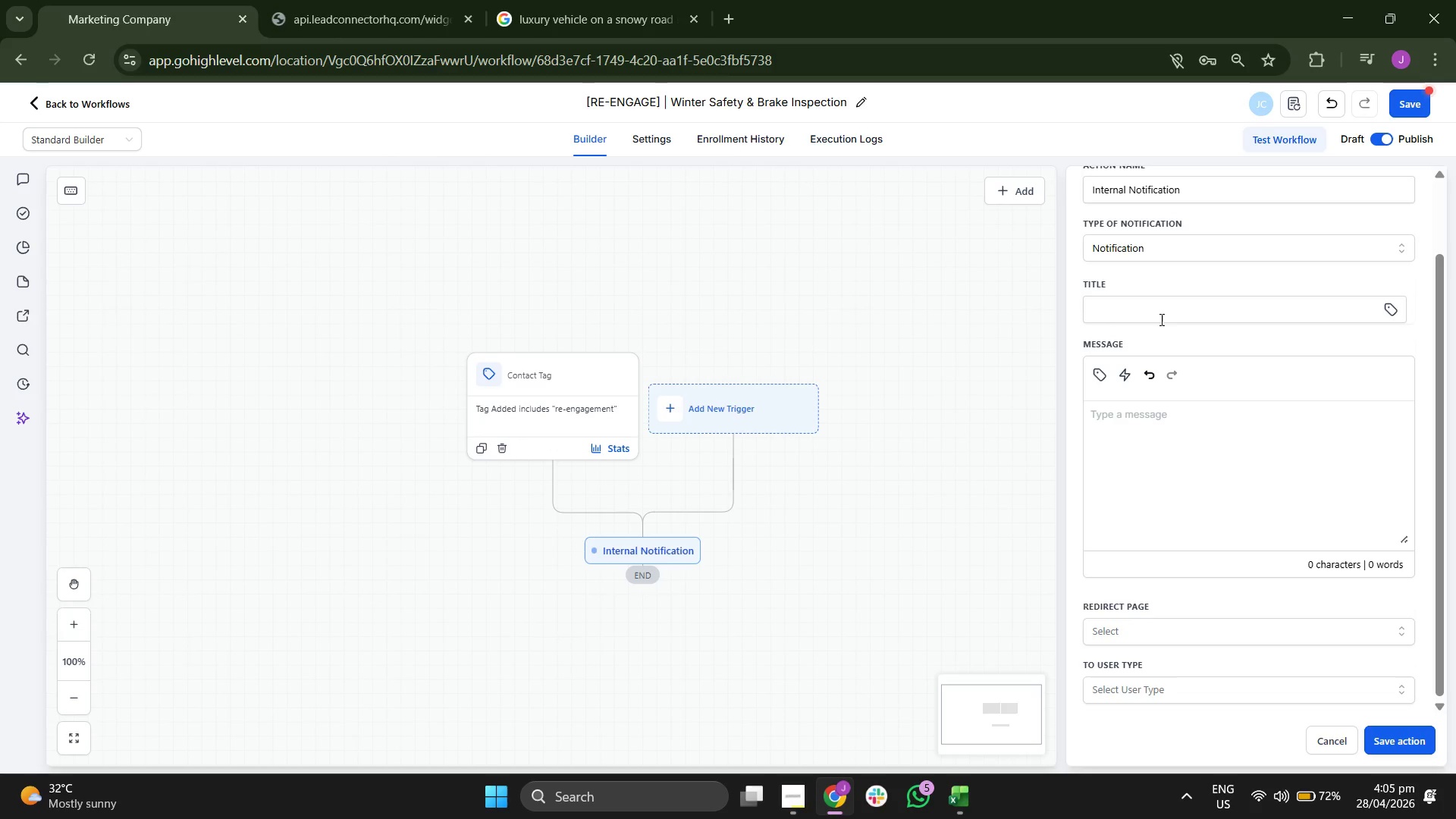 
left_click([1159, 314])
 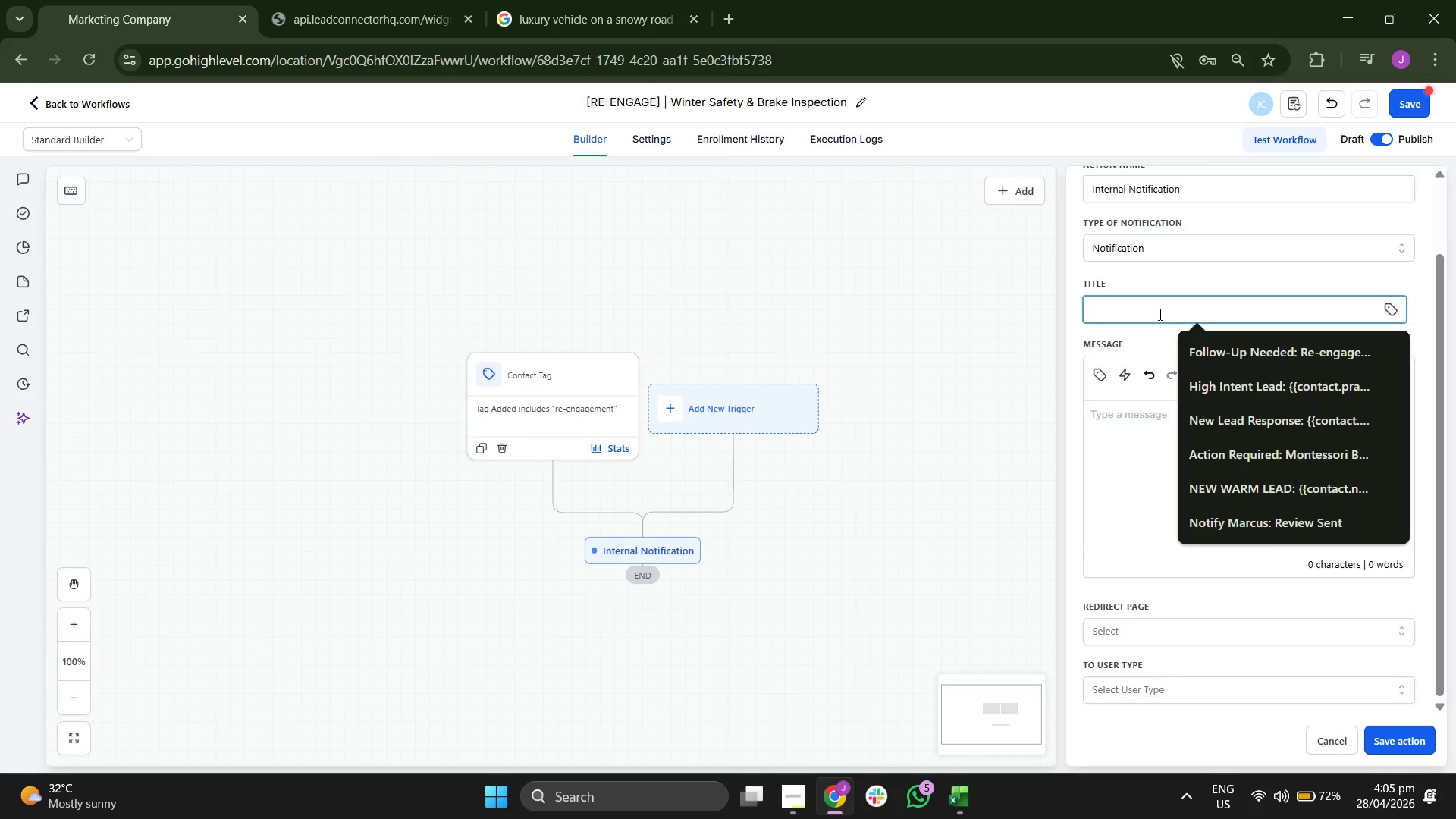 
type(Winter Re-engam)
key(Backspace)
type(gement Startede: )
key(Backspace)
key(Backspace)
key(Backspace)
type(: )
 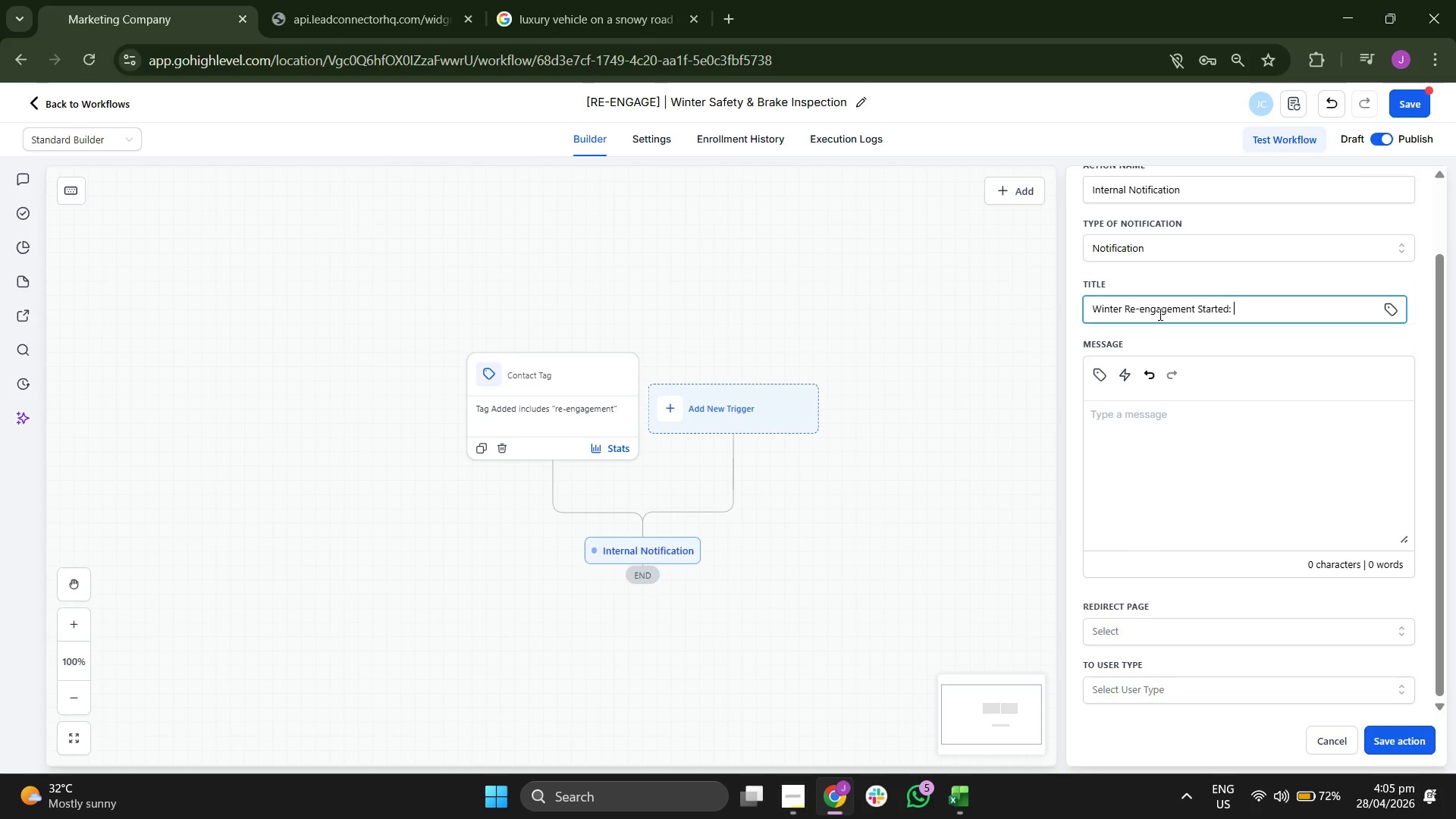 
left_click([1387, 303])
 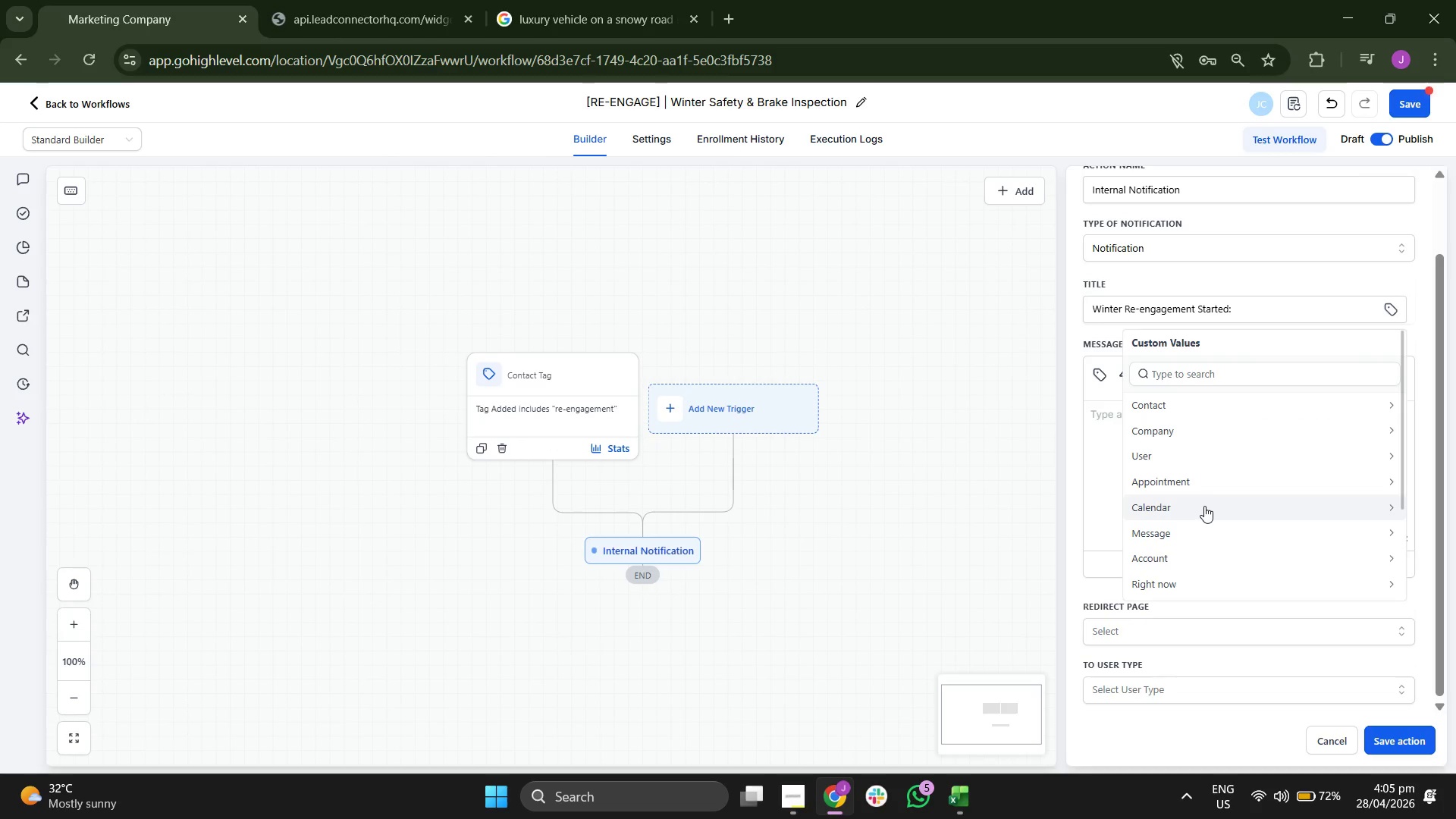 
wait(6.67)
 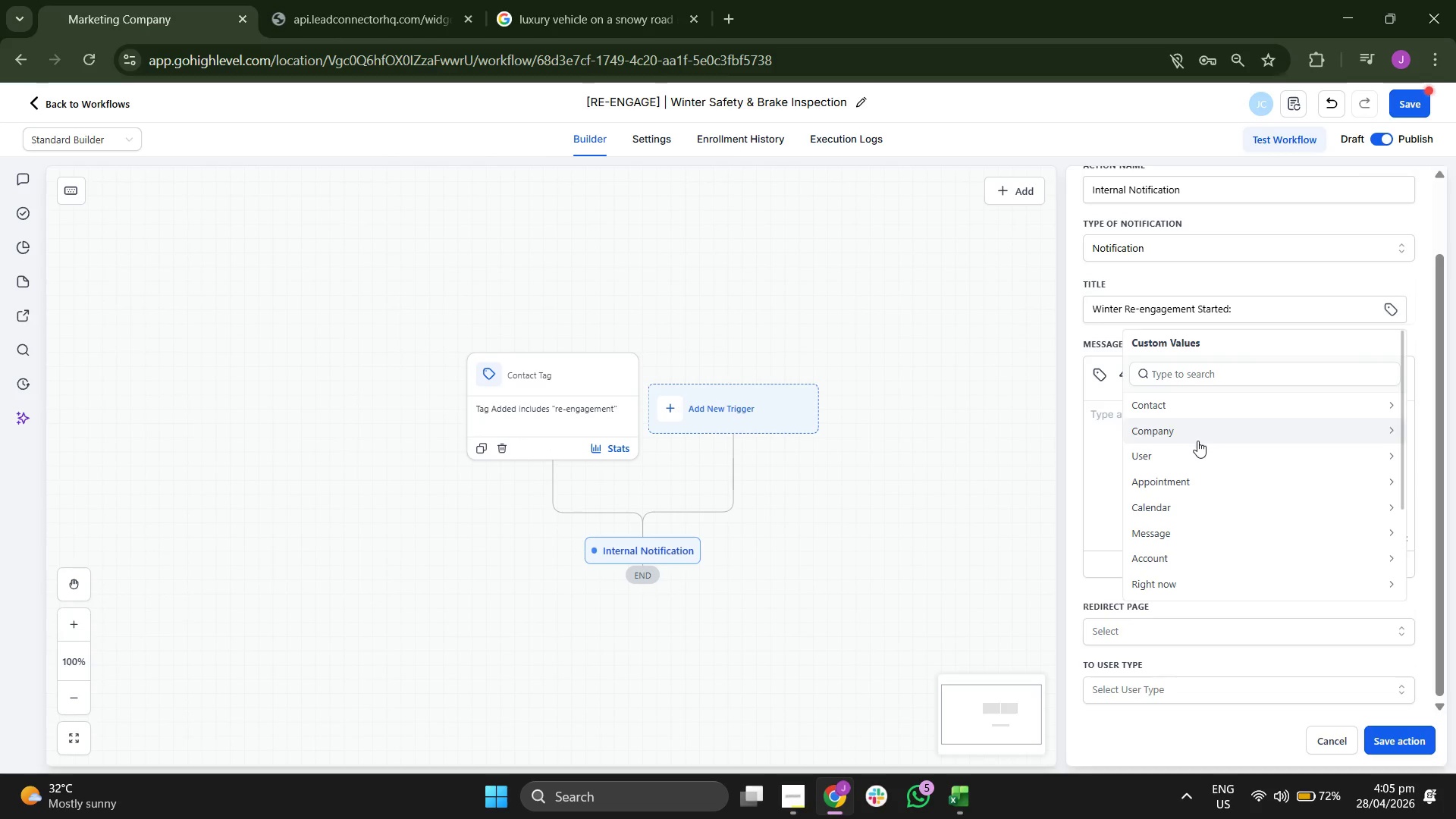 
left_click([1212, 405])
 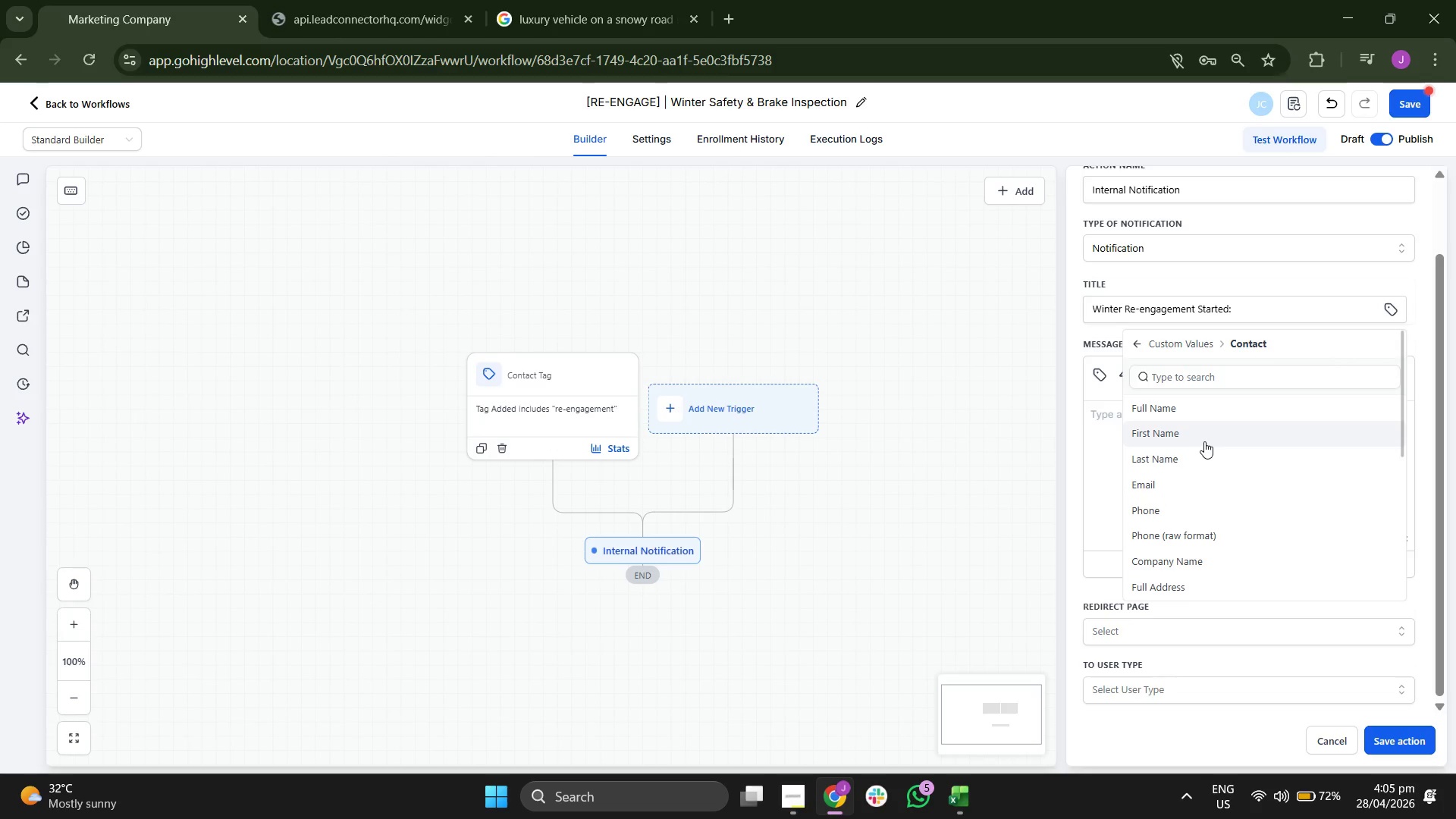 
left_click([1204, 441])
 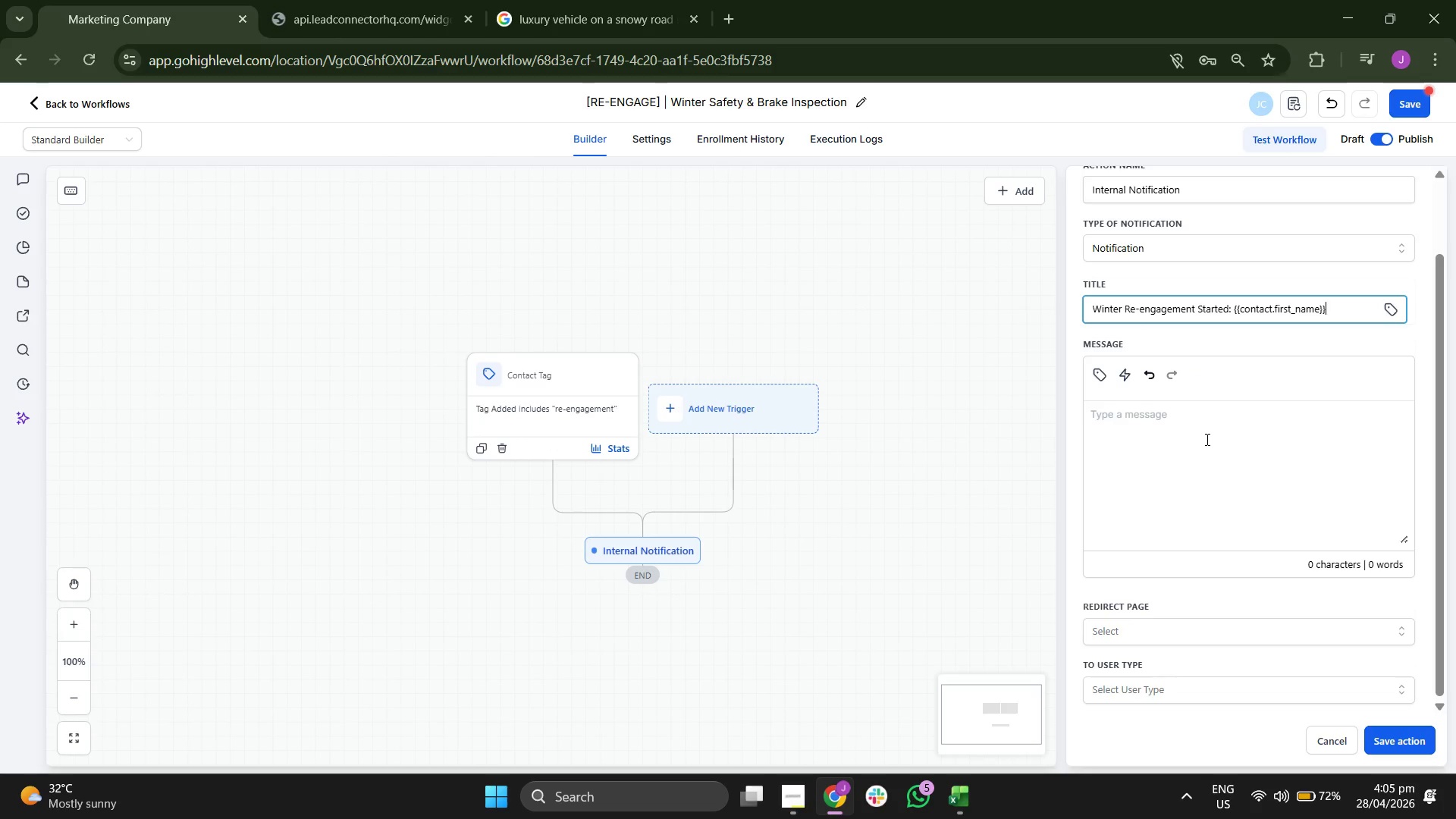 
left_click([1230, 510])
 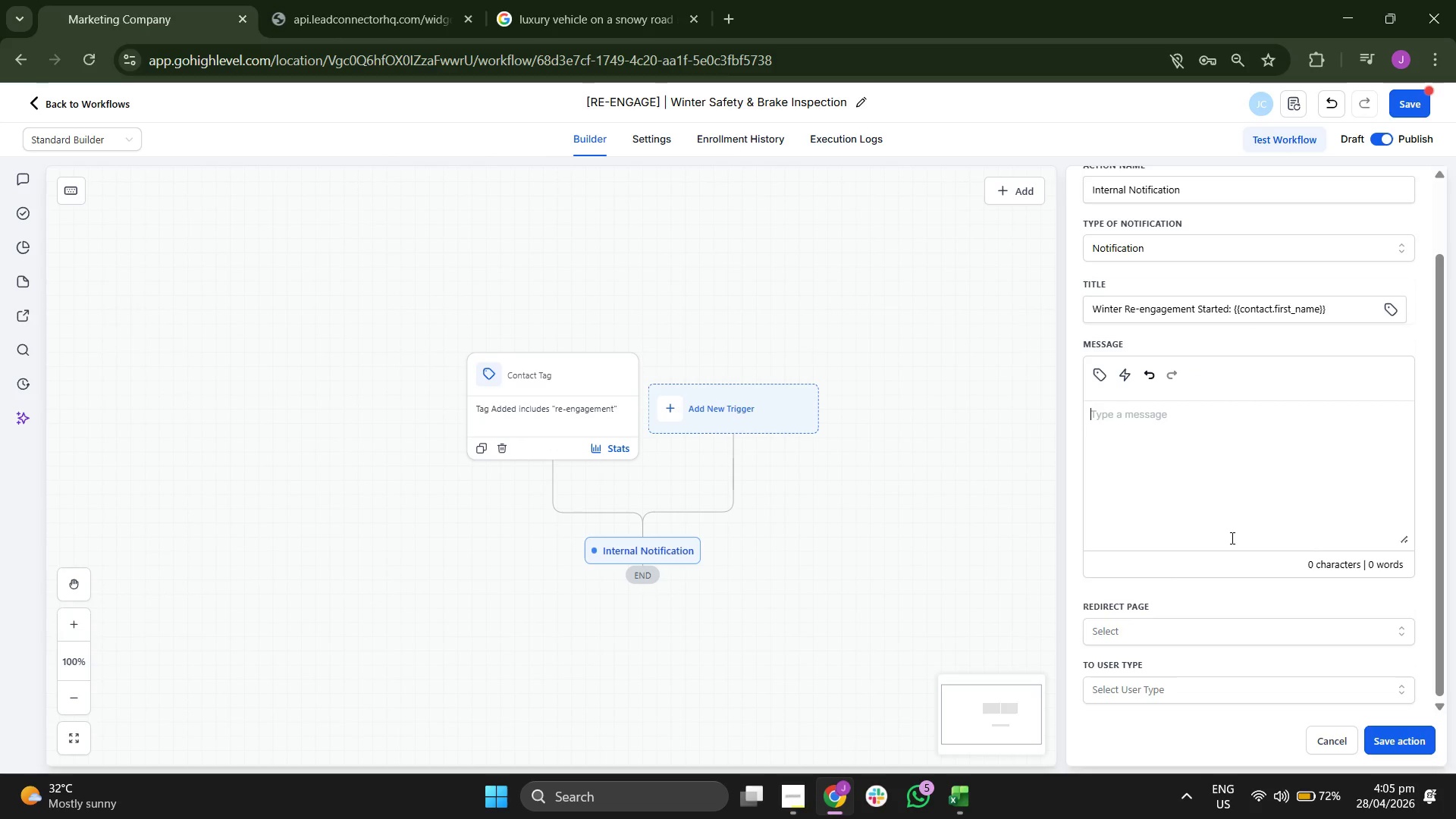 
type({{contact.first_name}} {{contact.last_name}} has just entered the Winter Safety sequence.)
 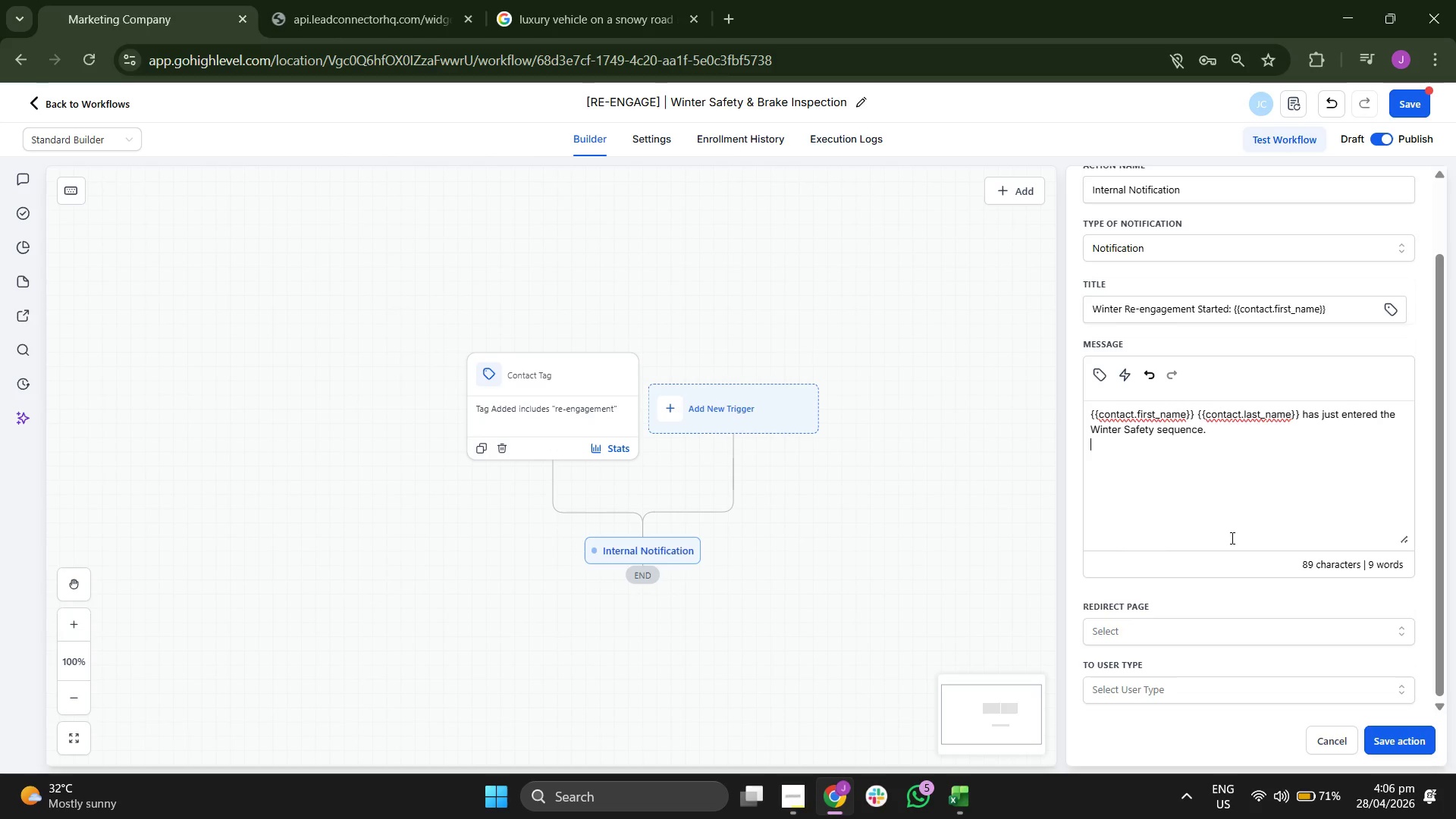 
 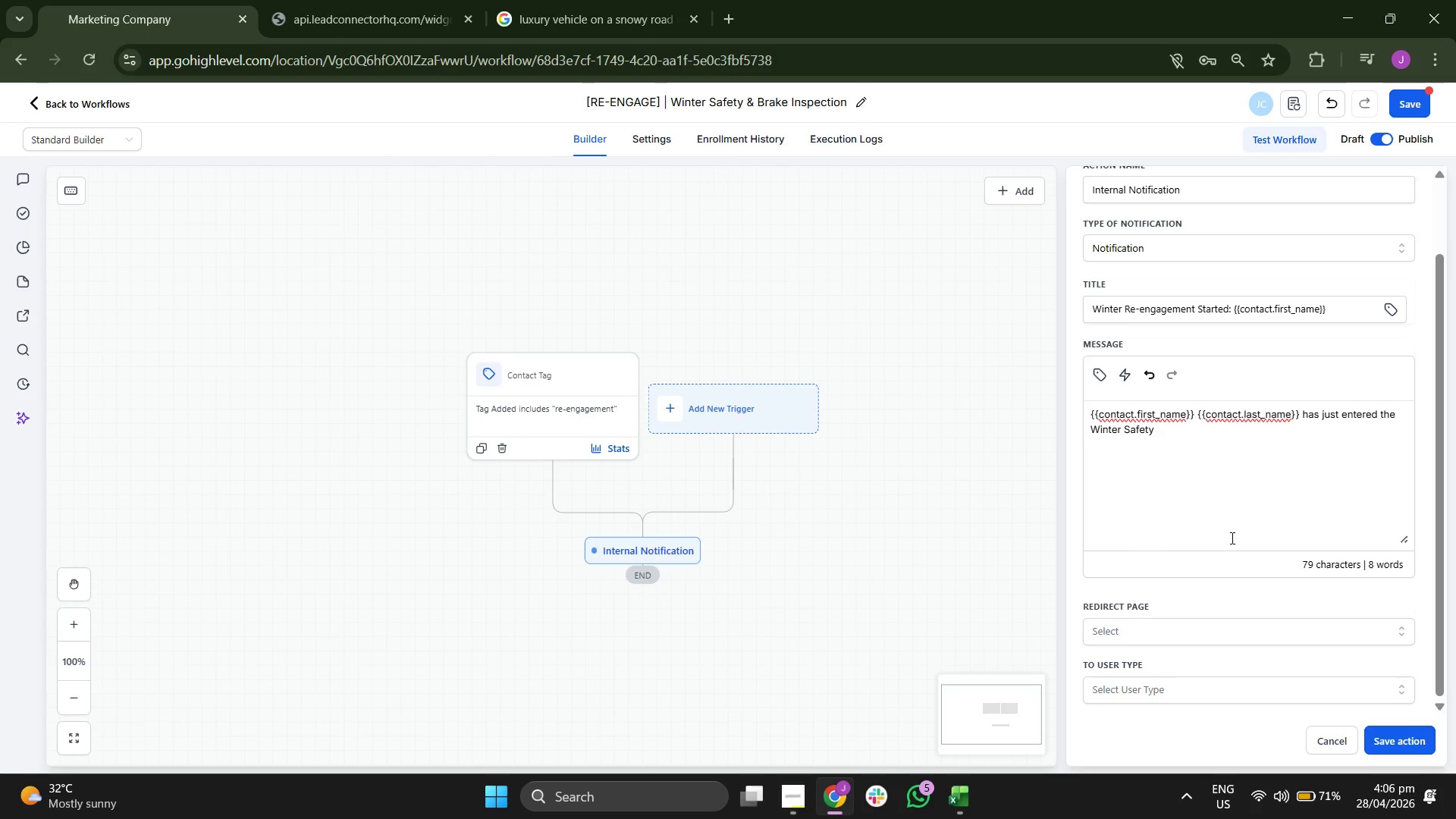 
key(Enter)
 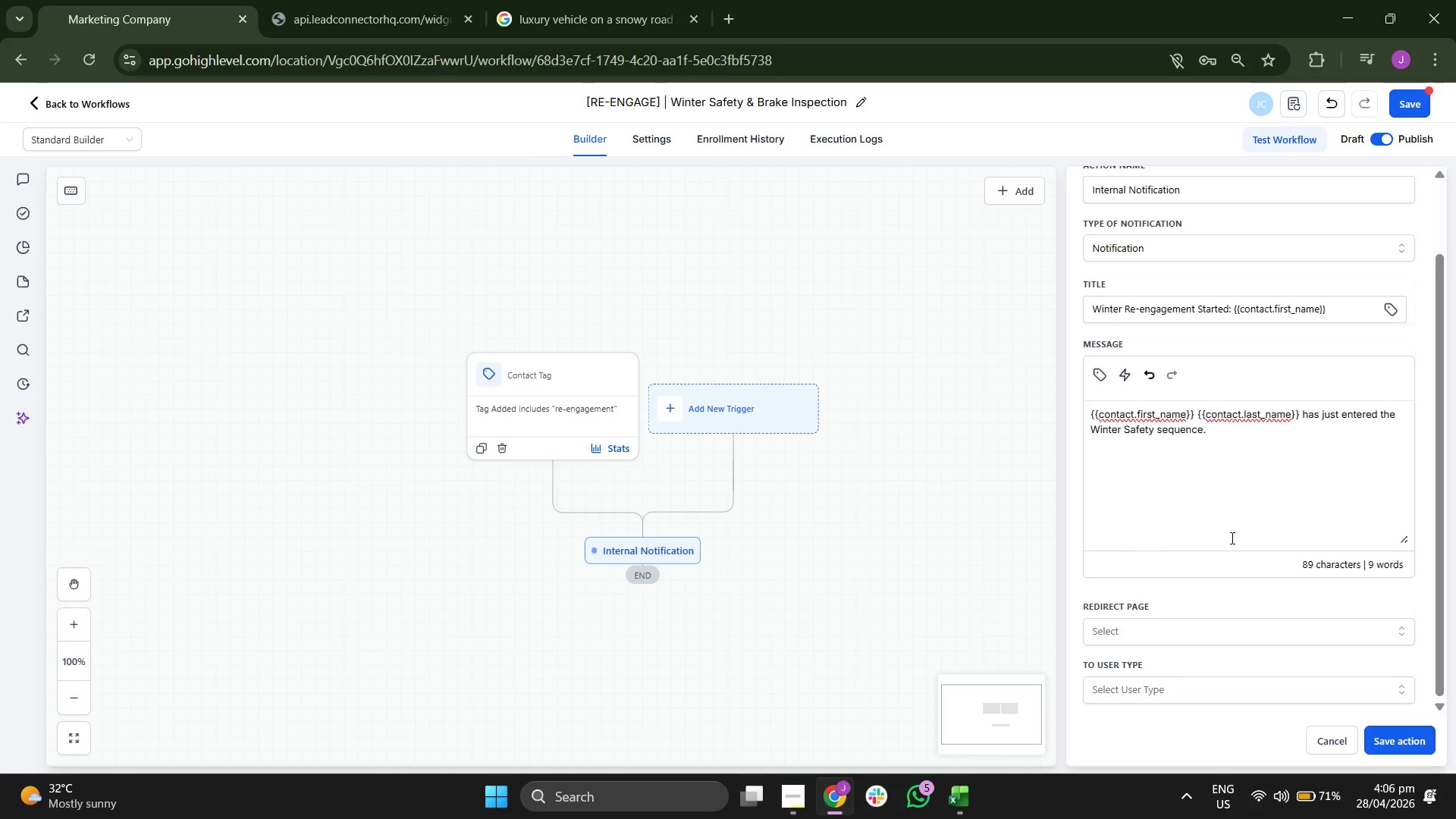 
key(Enter)
 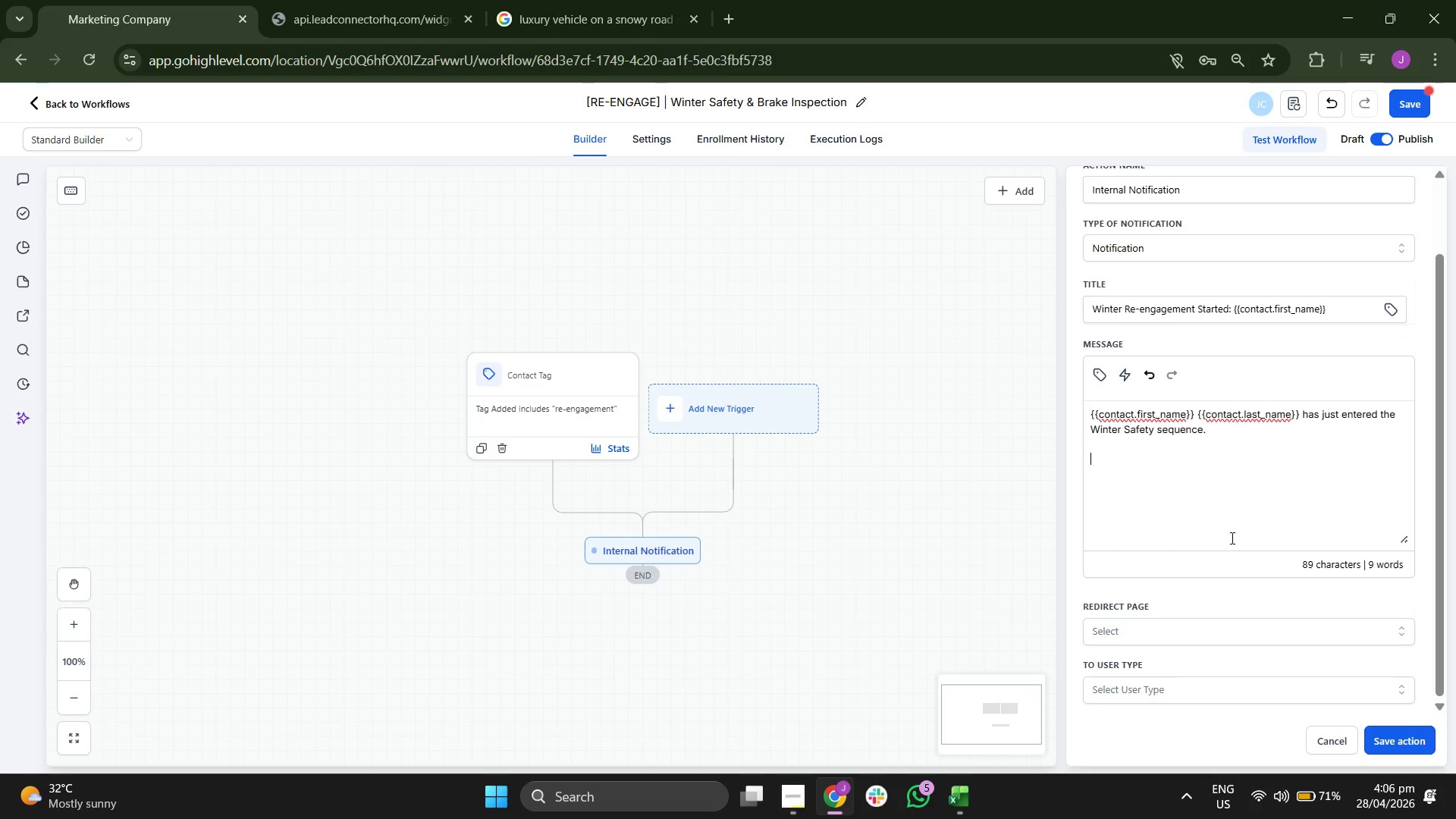 
type(Vehc)
key(Backspace)
type(icle:)
 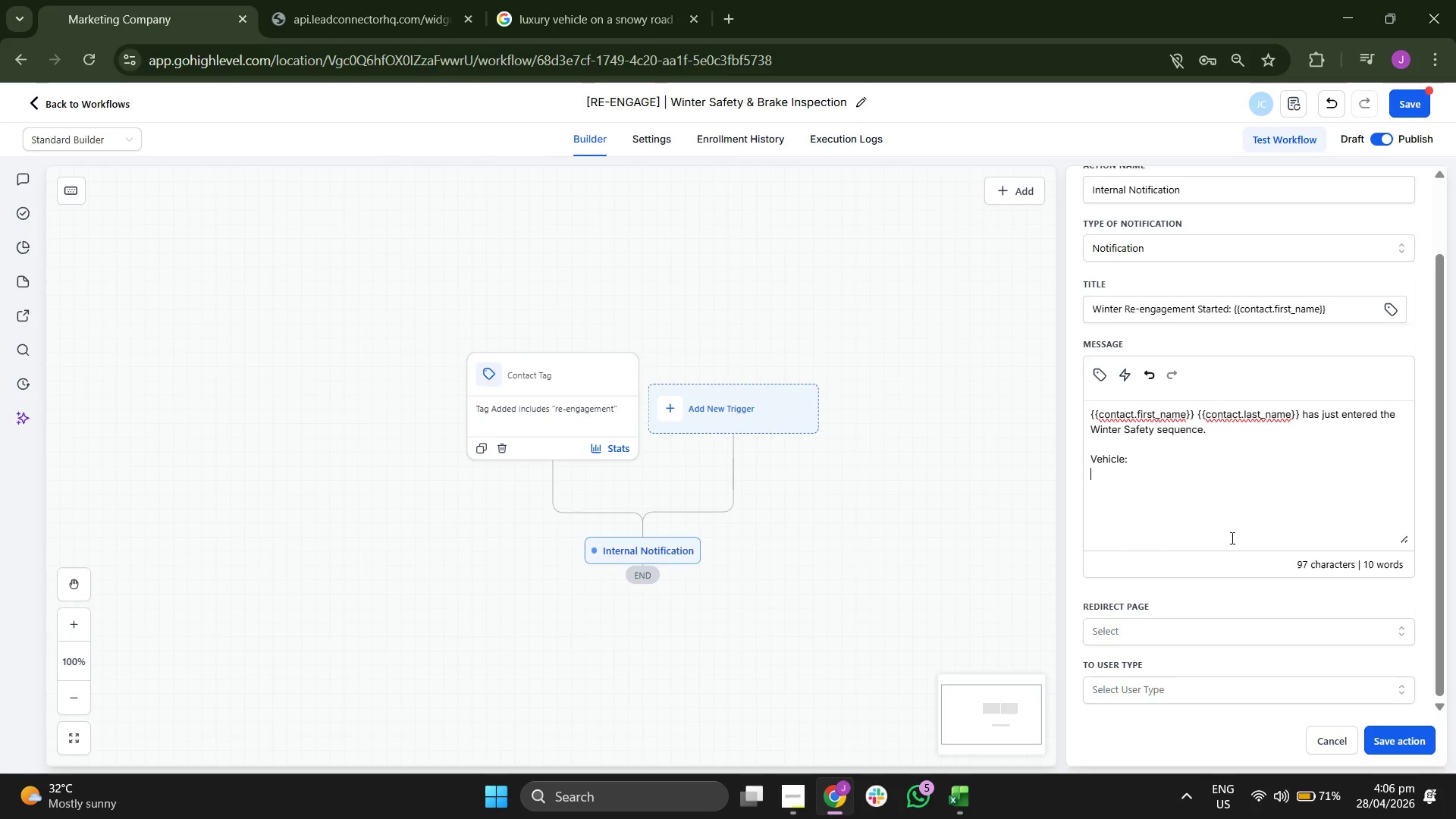 
 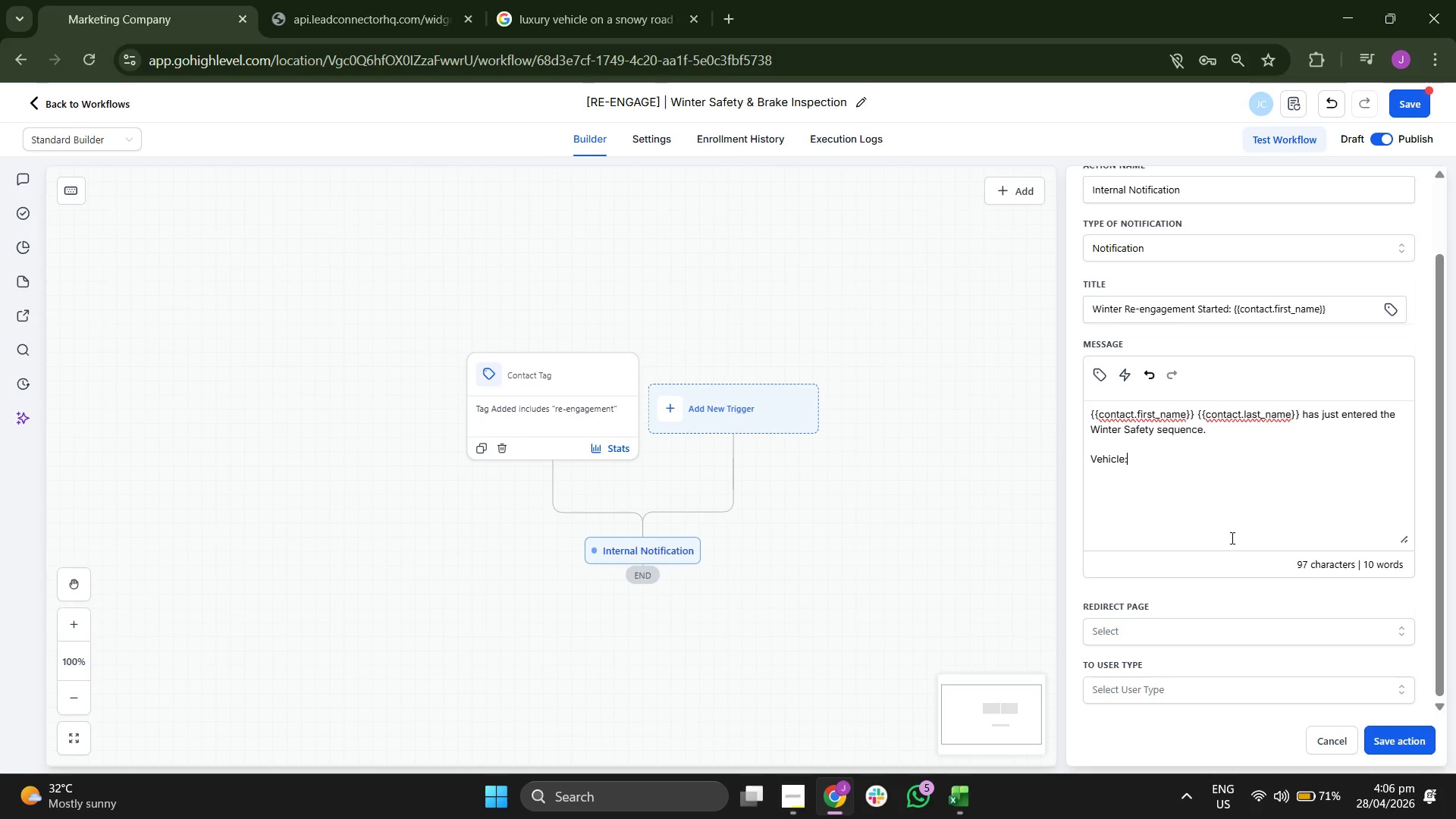 
key(Enter)
 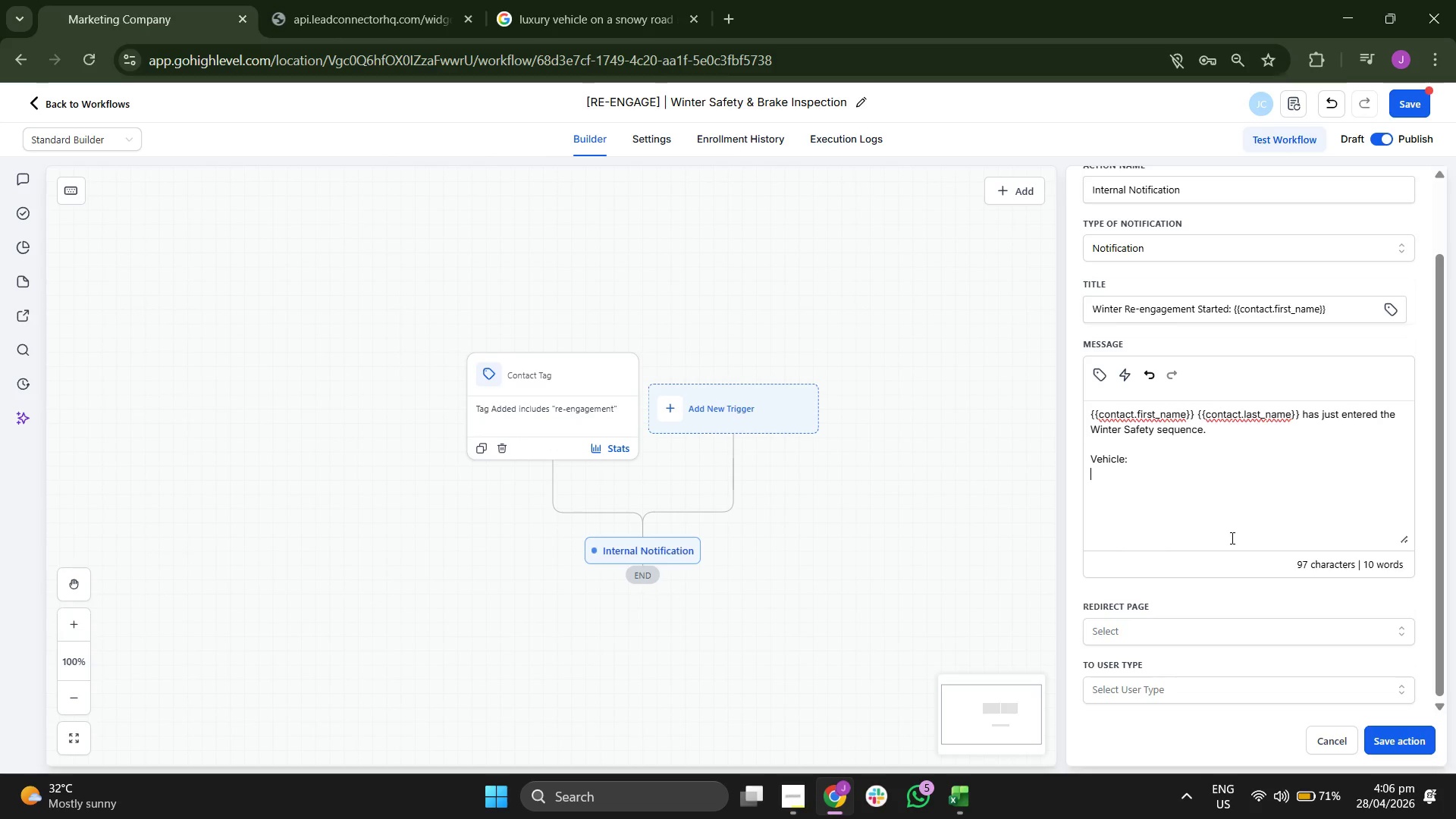 
key(Enter)
 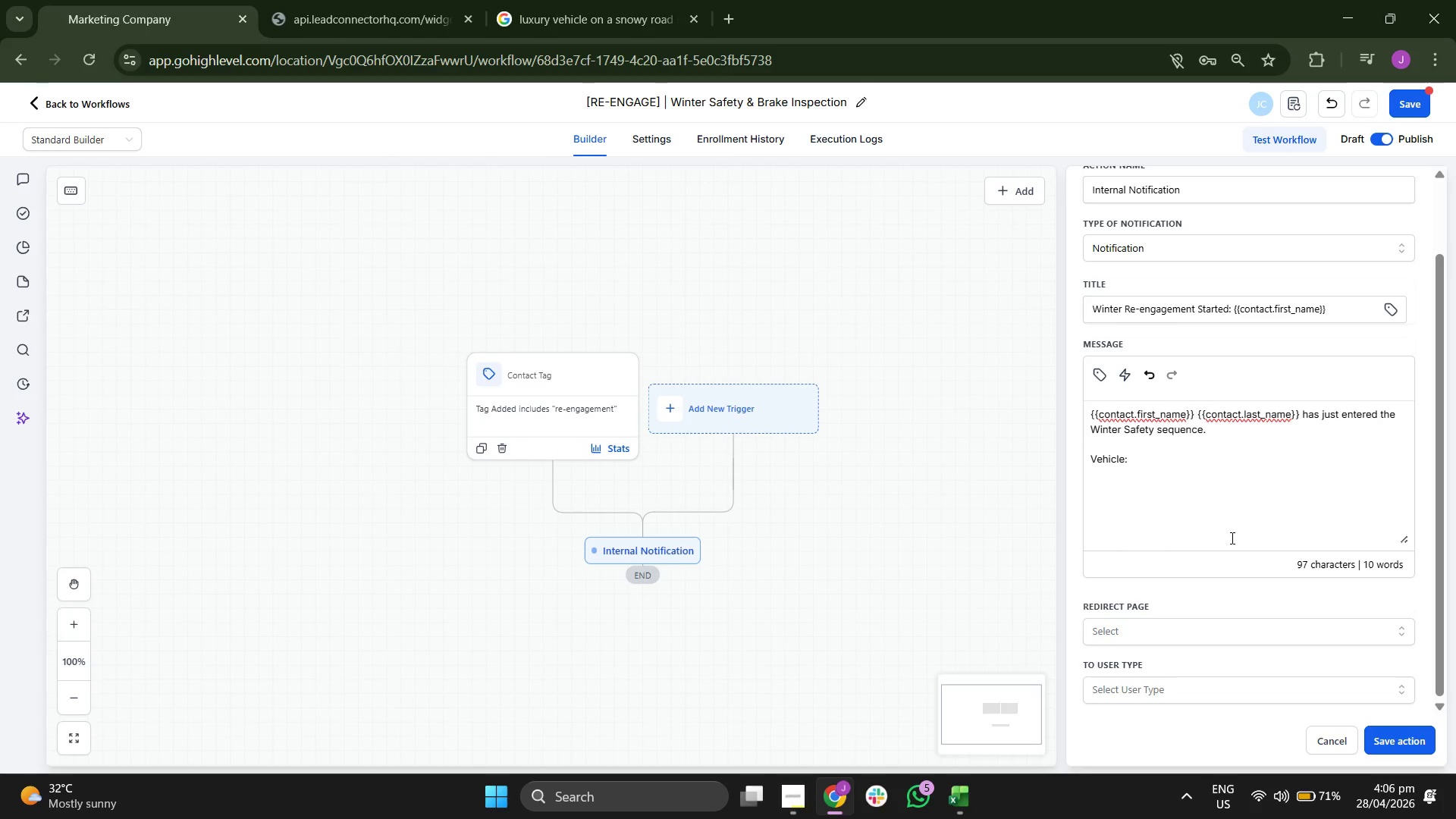 
type(Lasr s)
key(Backspace)
key(Backspace)
key(Backspace)
type(T )
key(Backspace)
key(Backspace)
key(Backspace)
type(st A)
key(Backspace)
type(Service:)
 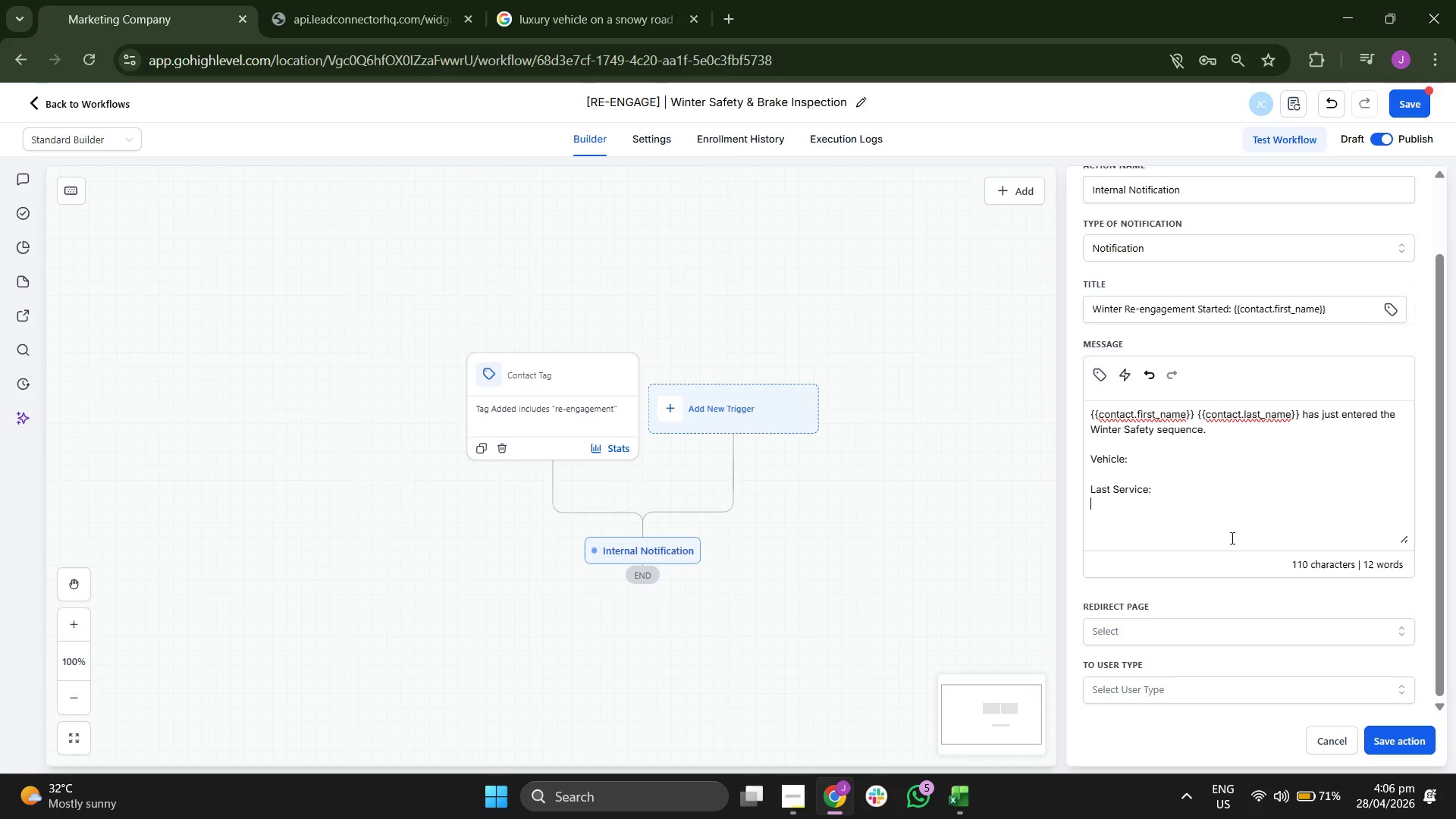 
 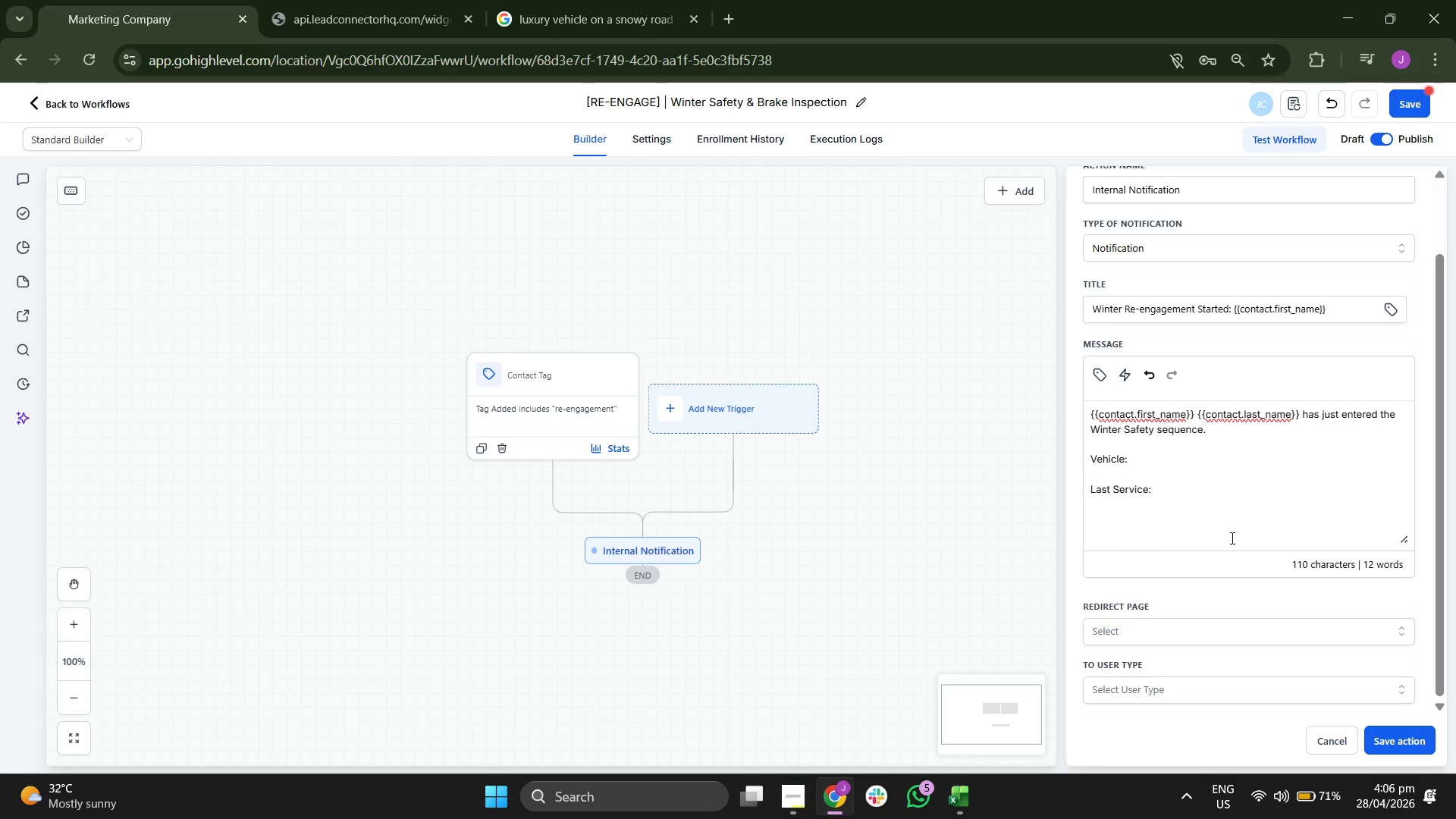 
key(Enter)
 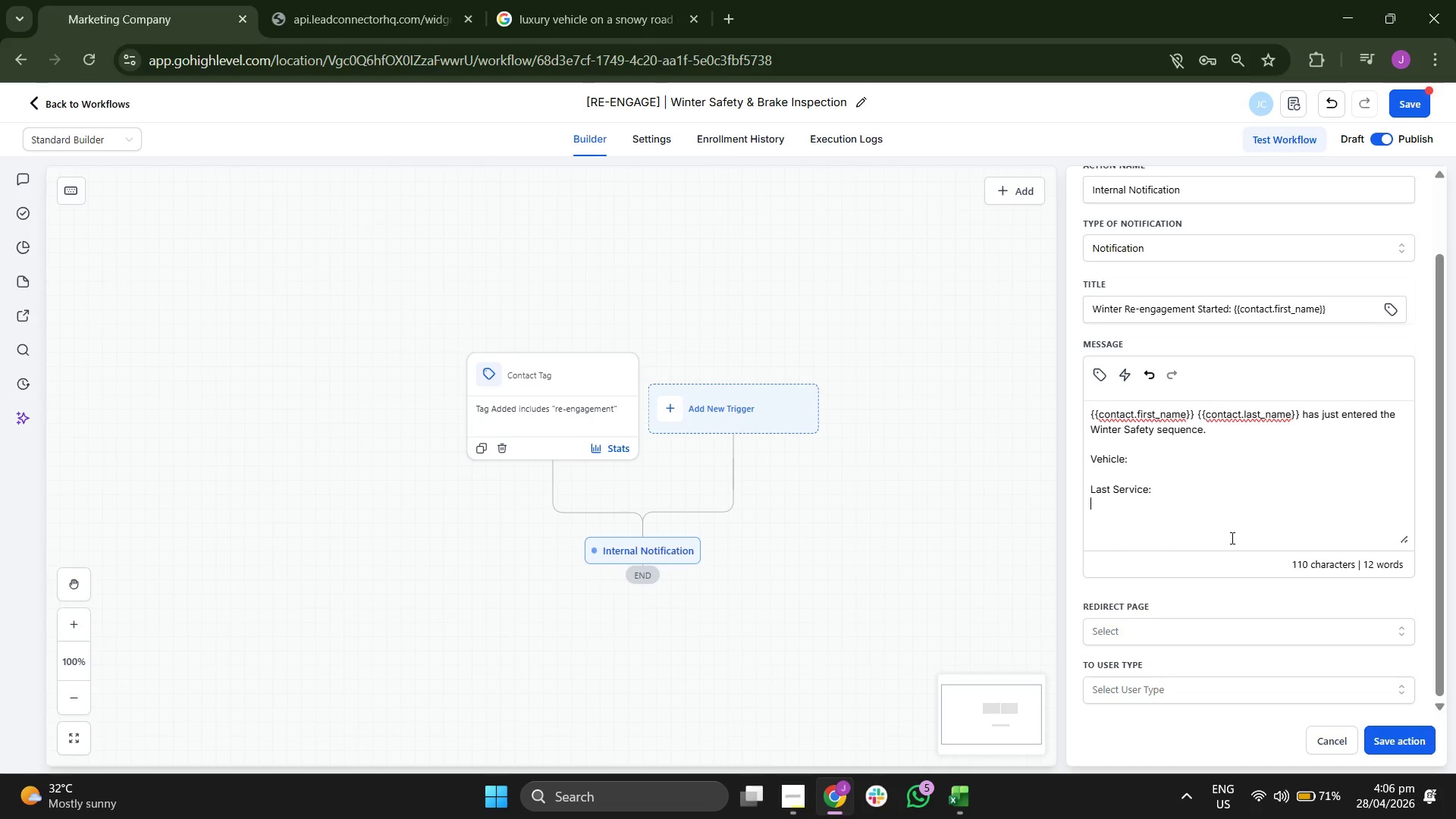 
key(Enter)
 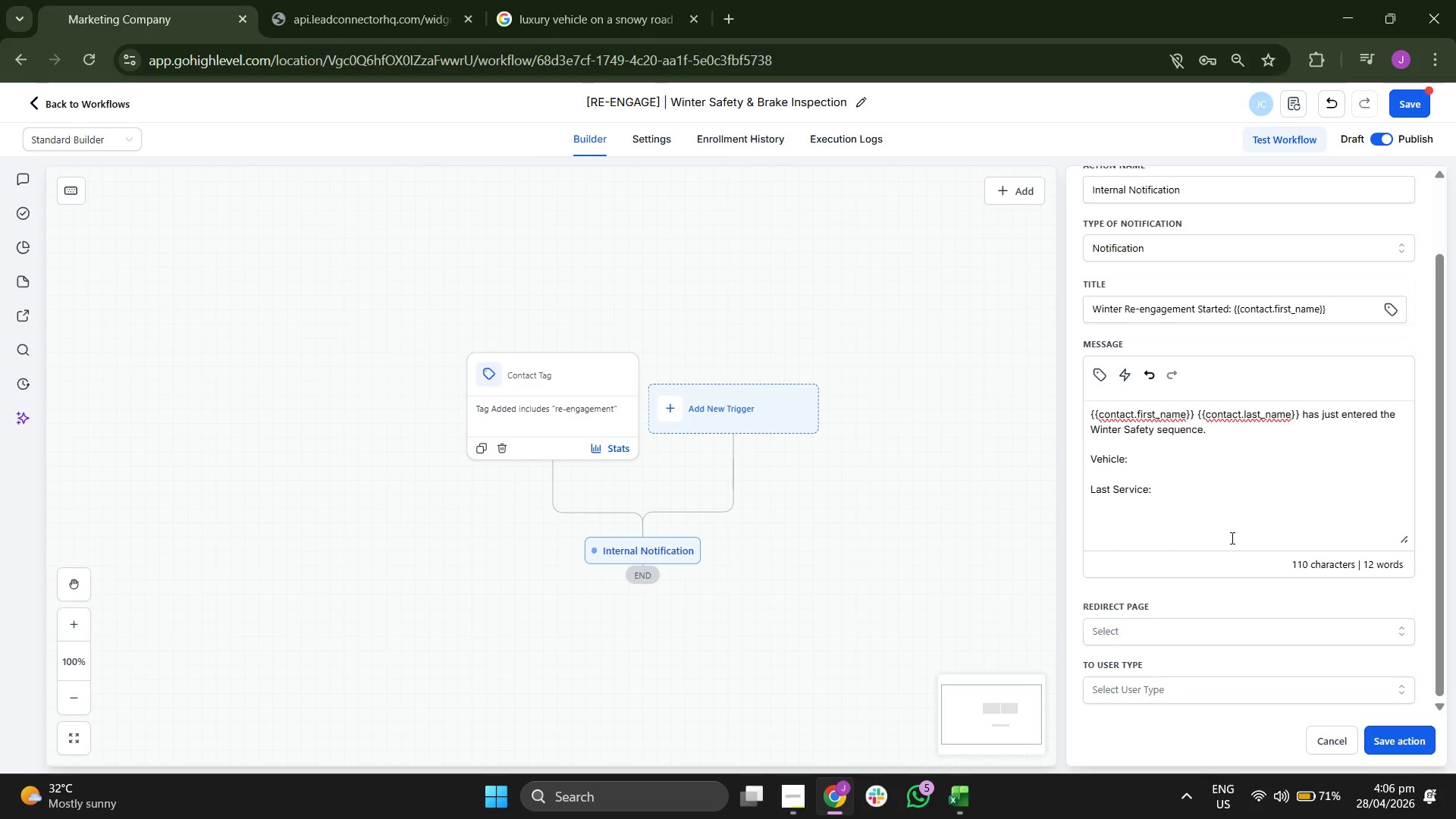 
key(ArrowUp)
 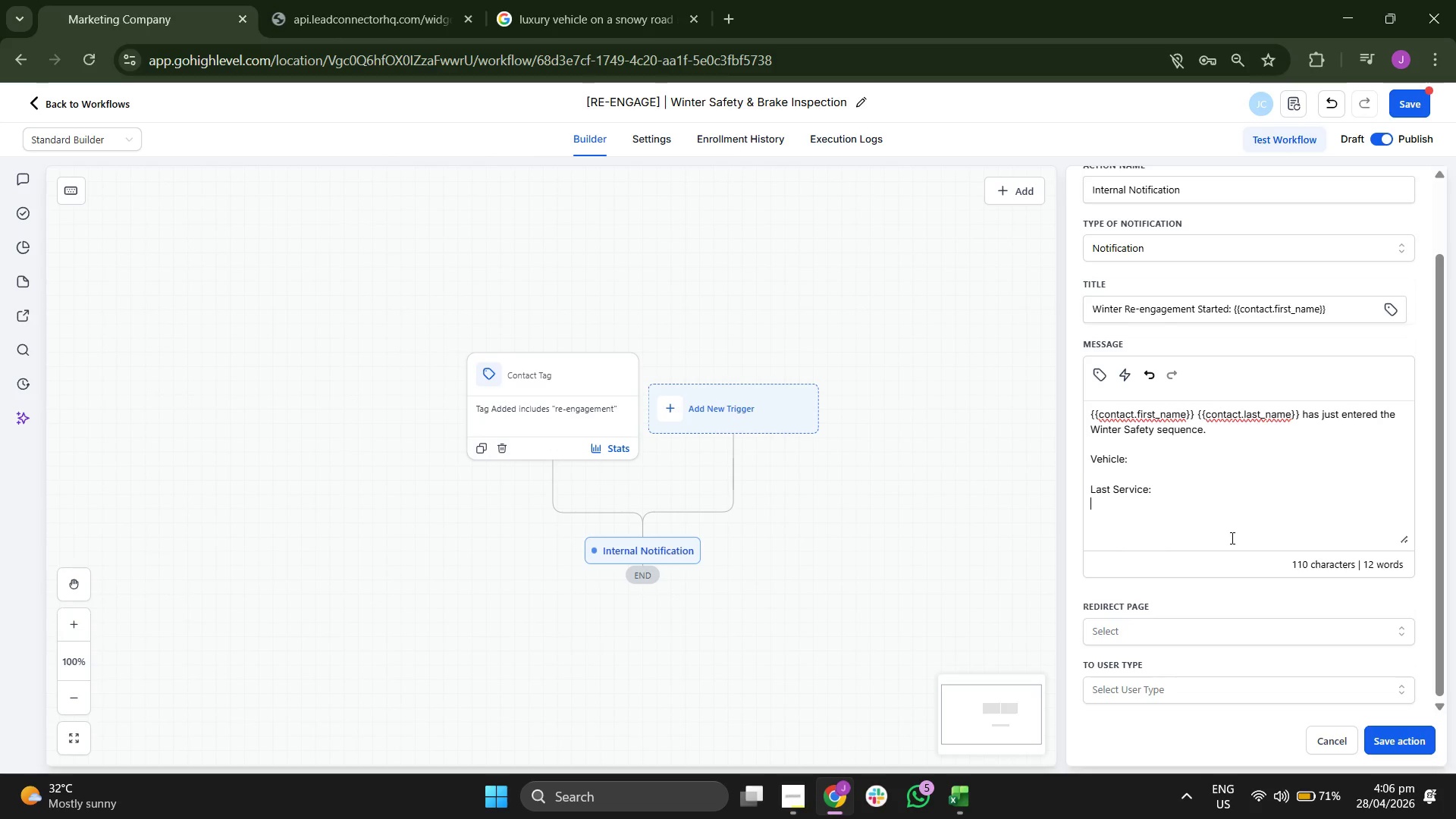 
key(ArrowUp)
 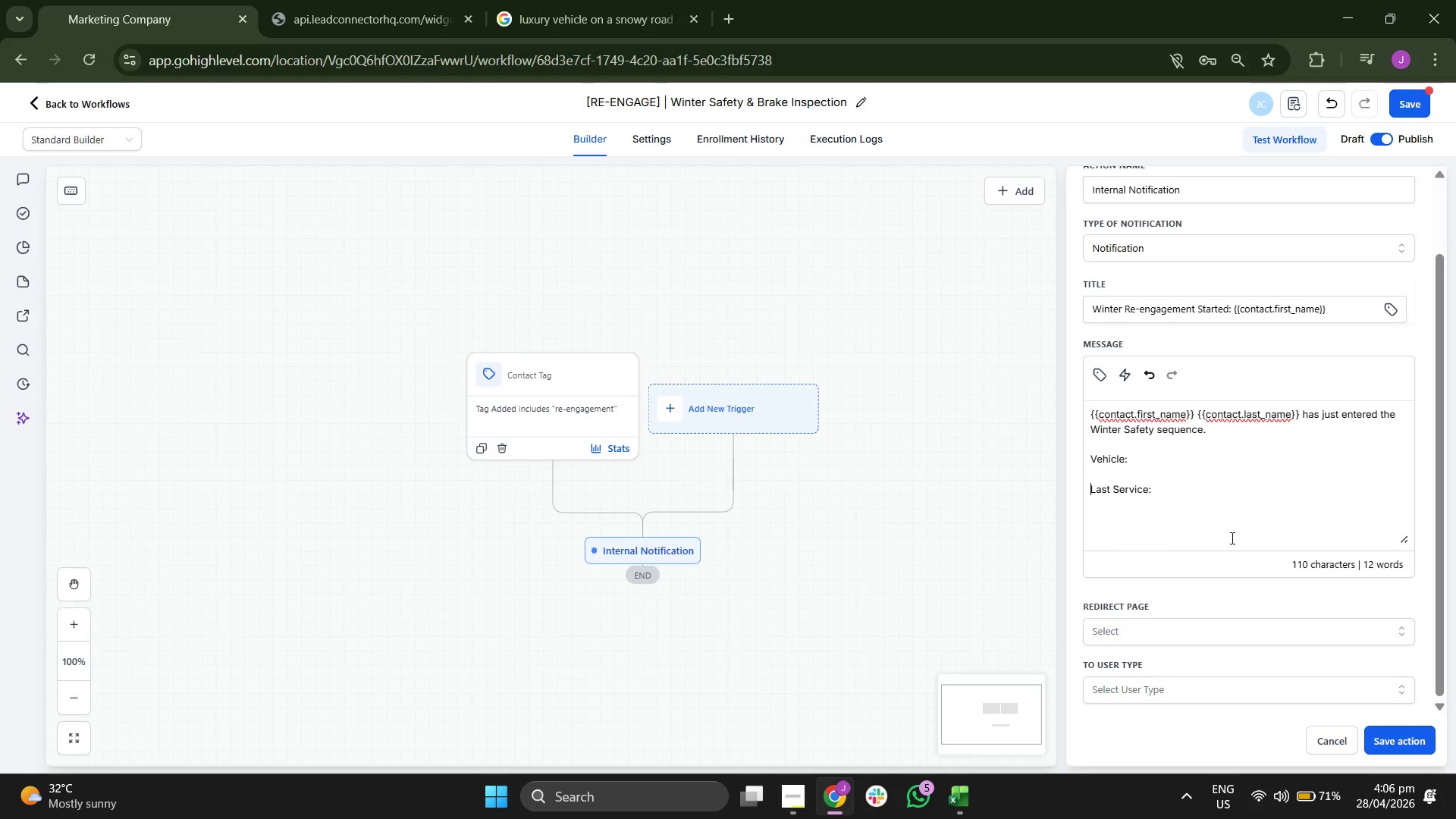 
key(ArrowUp)
 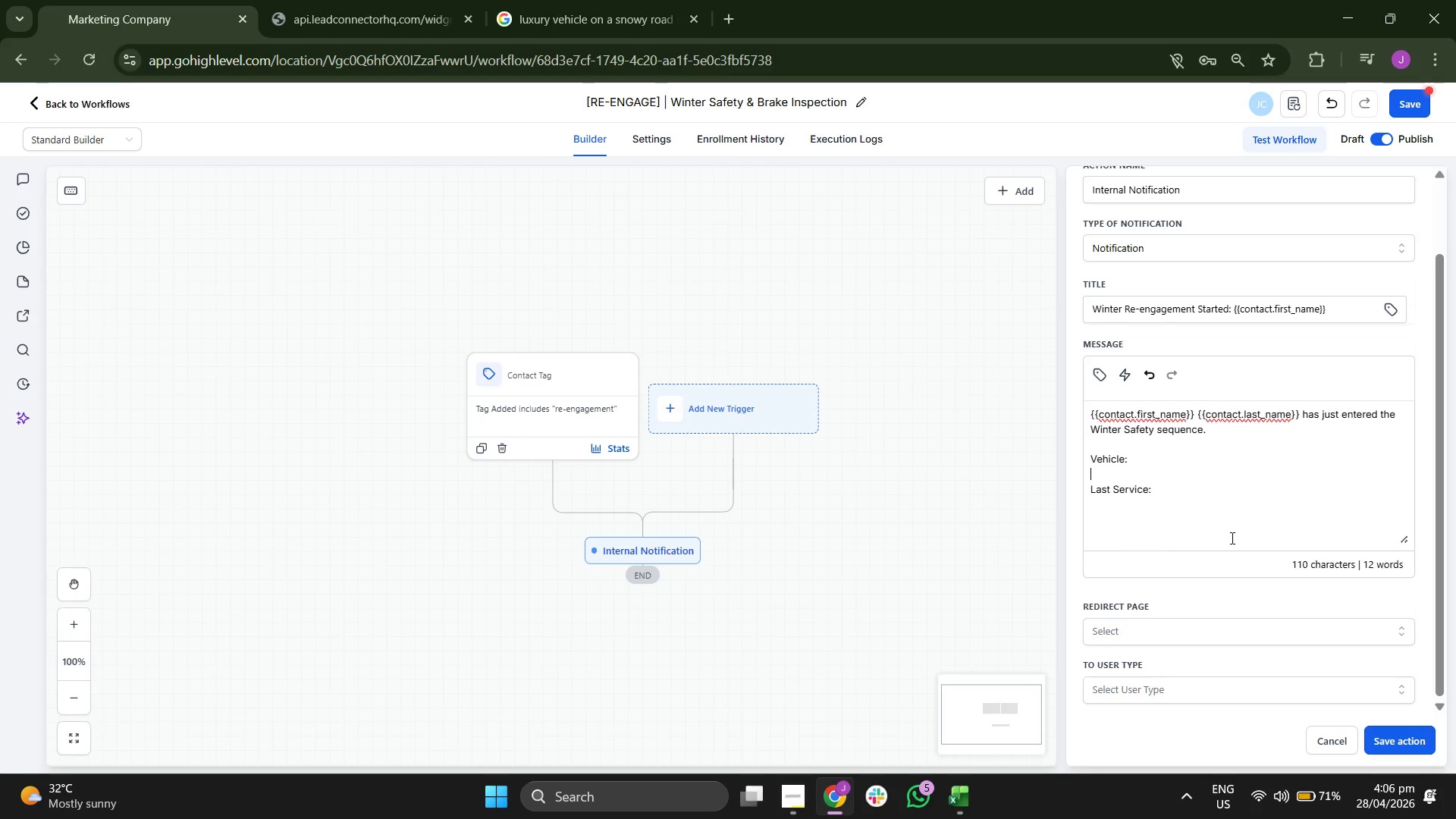 
key(ArrowUp)
 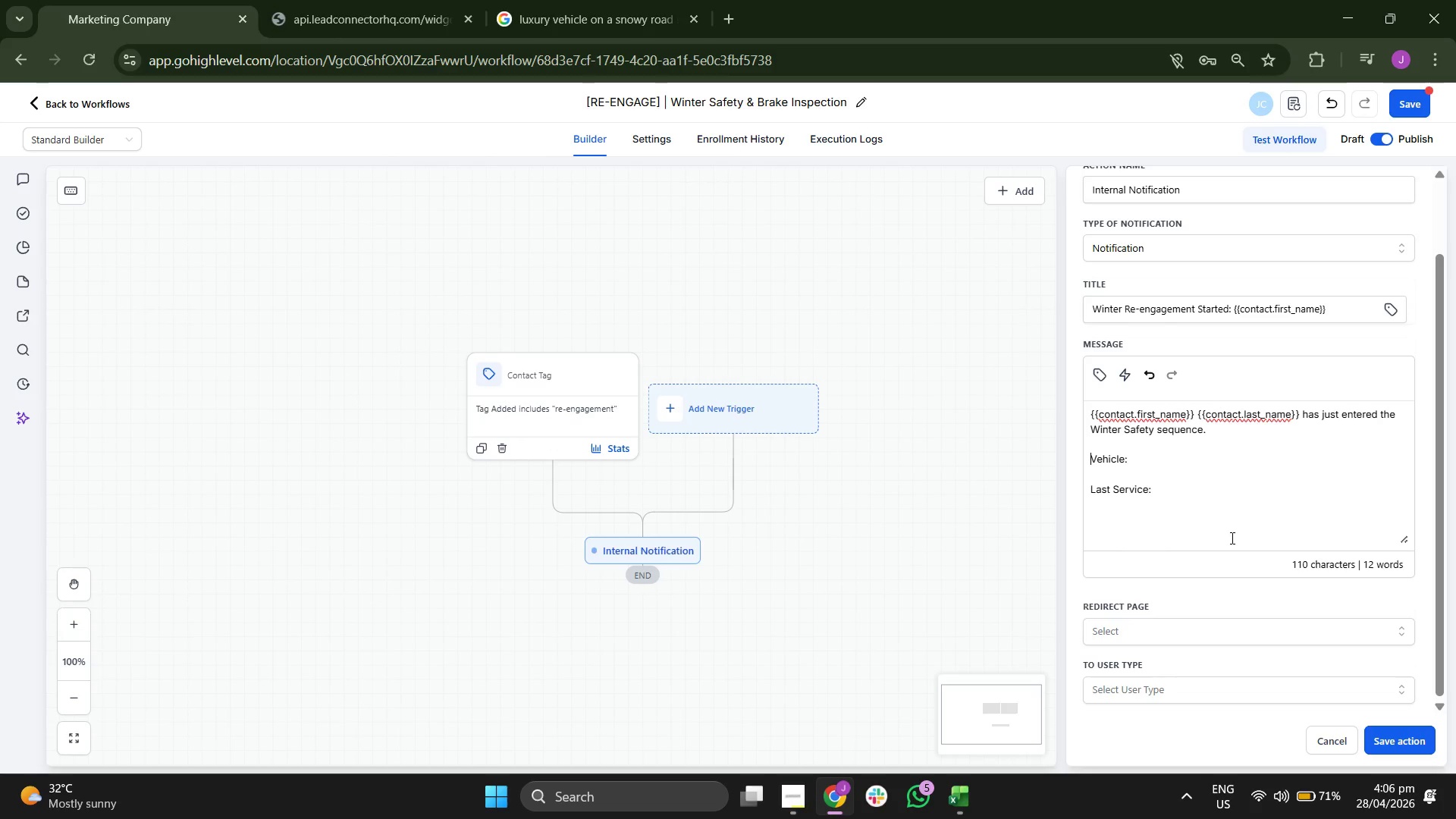 
key(ArrowRight)
 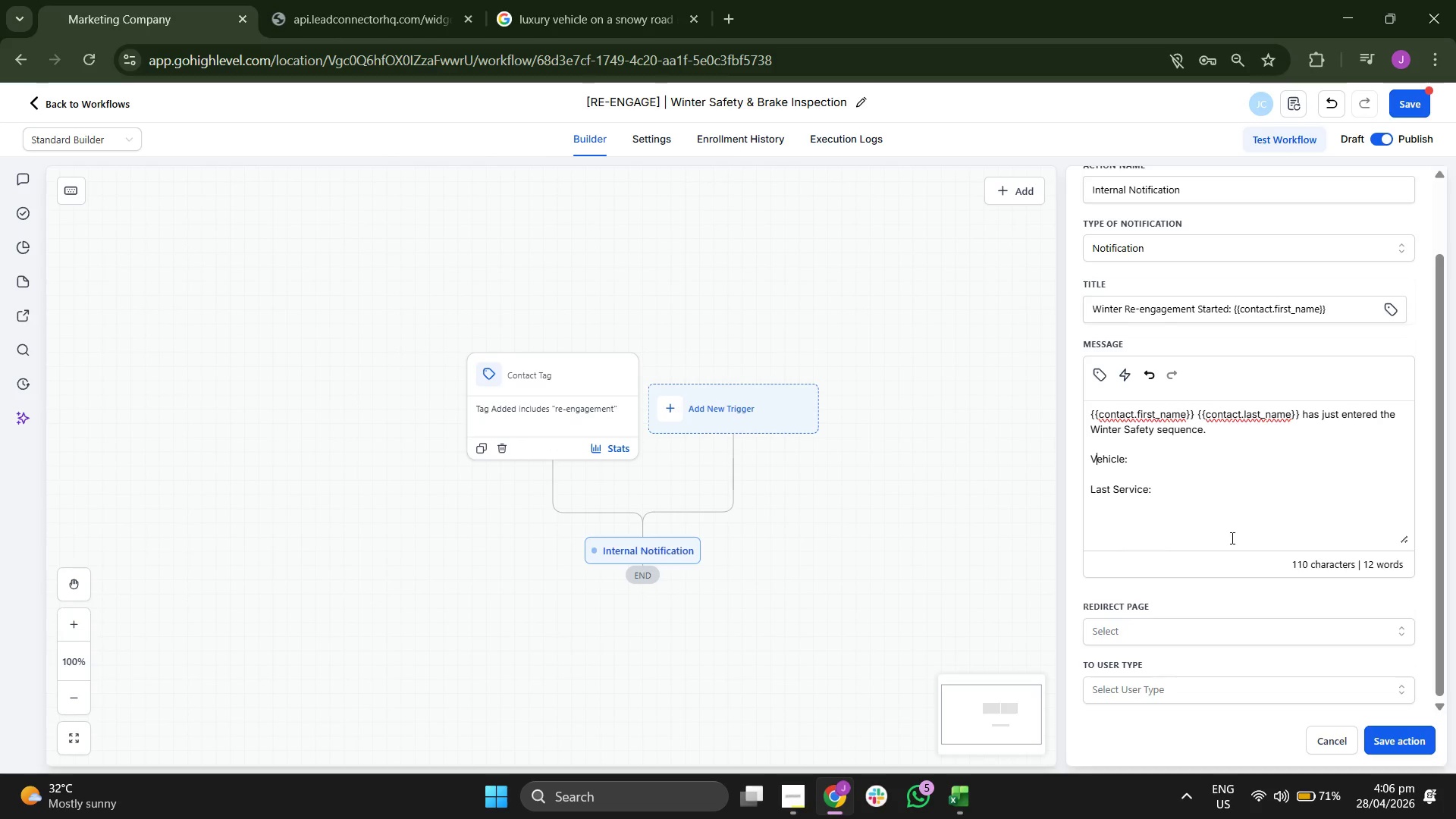 
key(ArrowRight)
 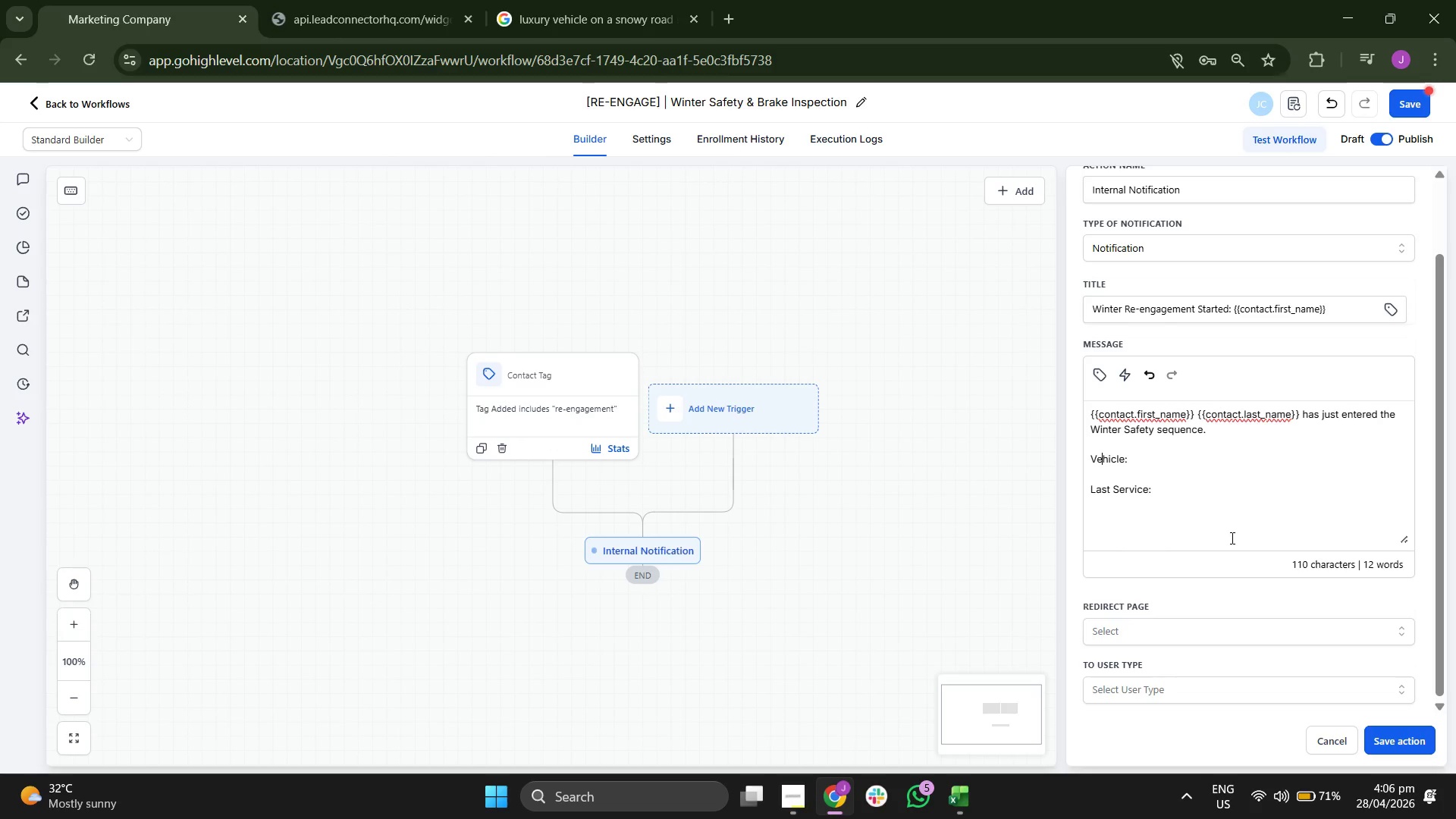 
key(ArrowRight)
 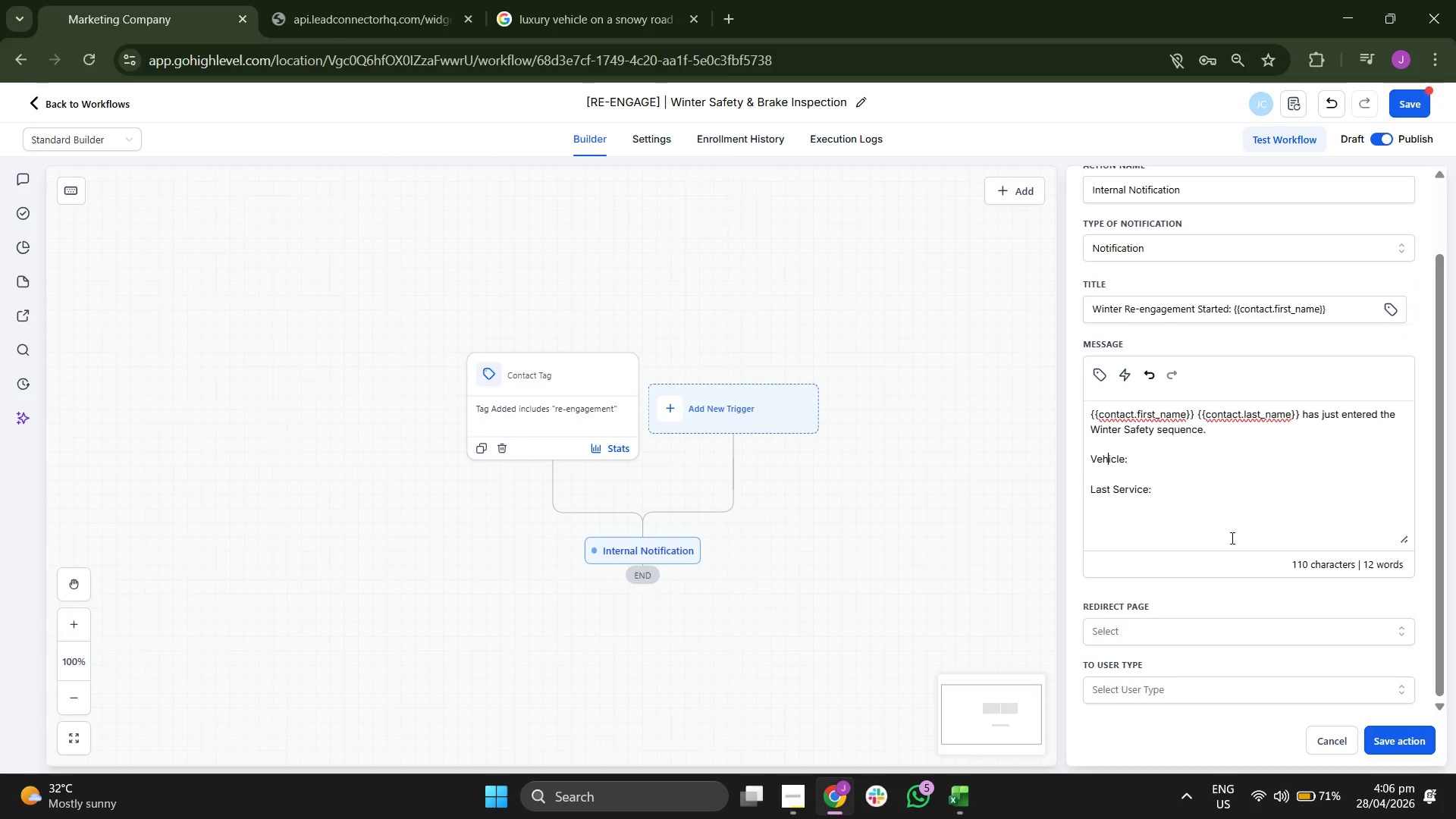 
key(ArrowRight)
 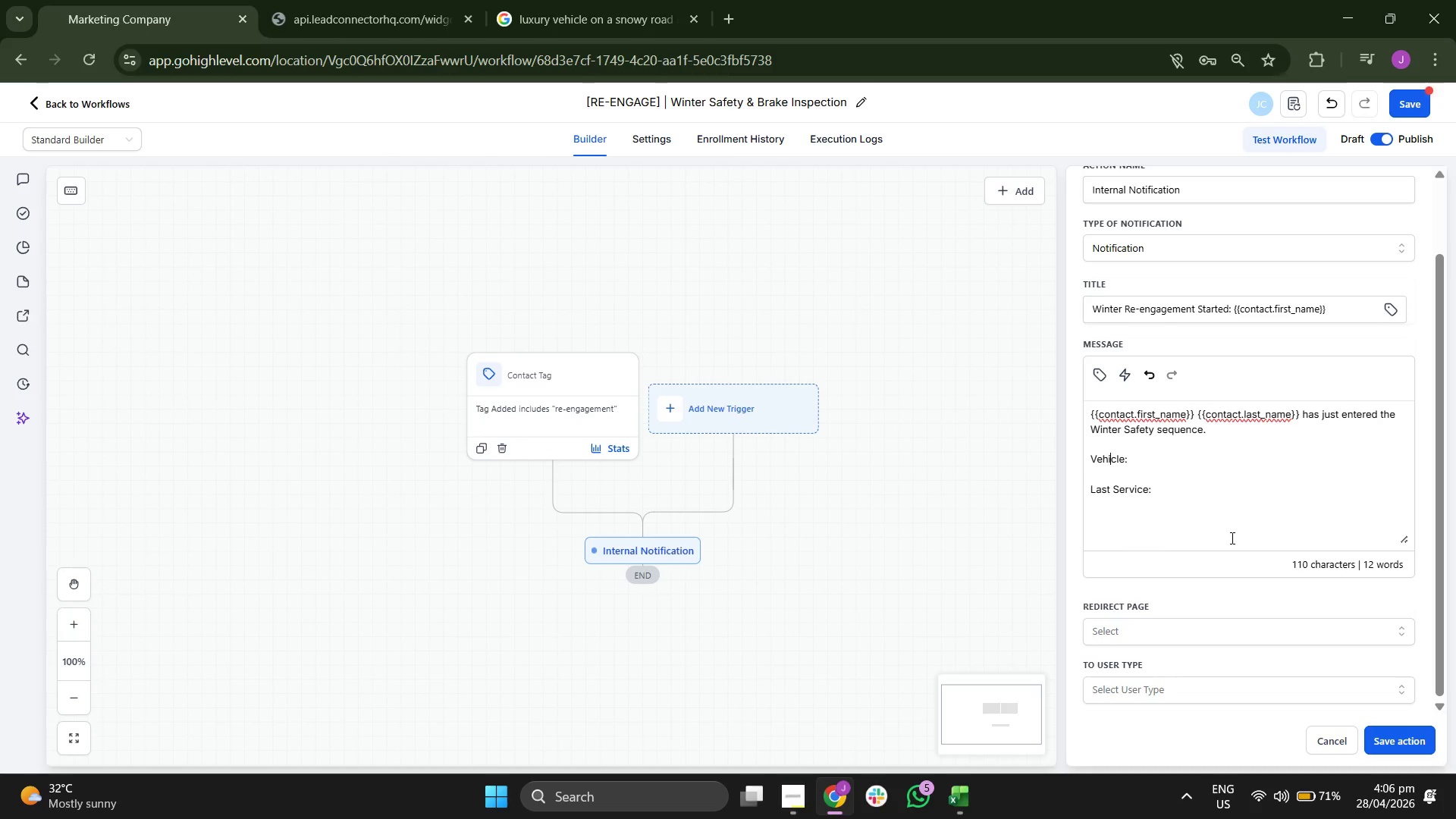 
key(ArrowRight)
 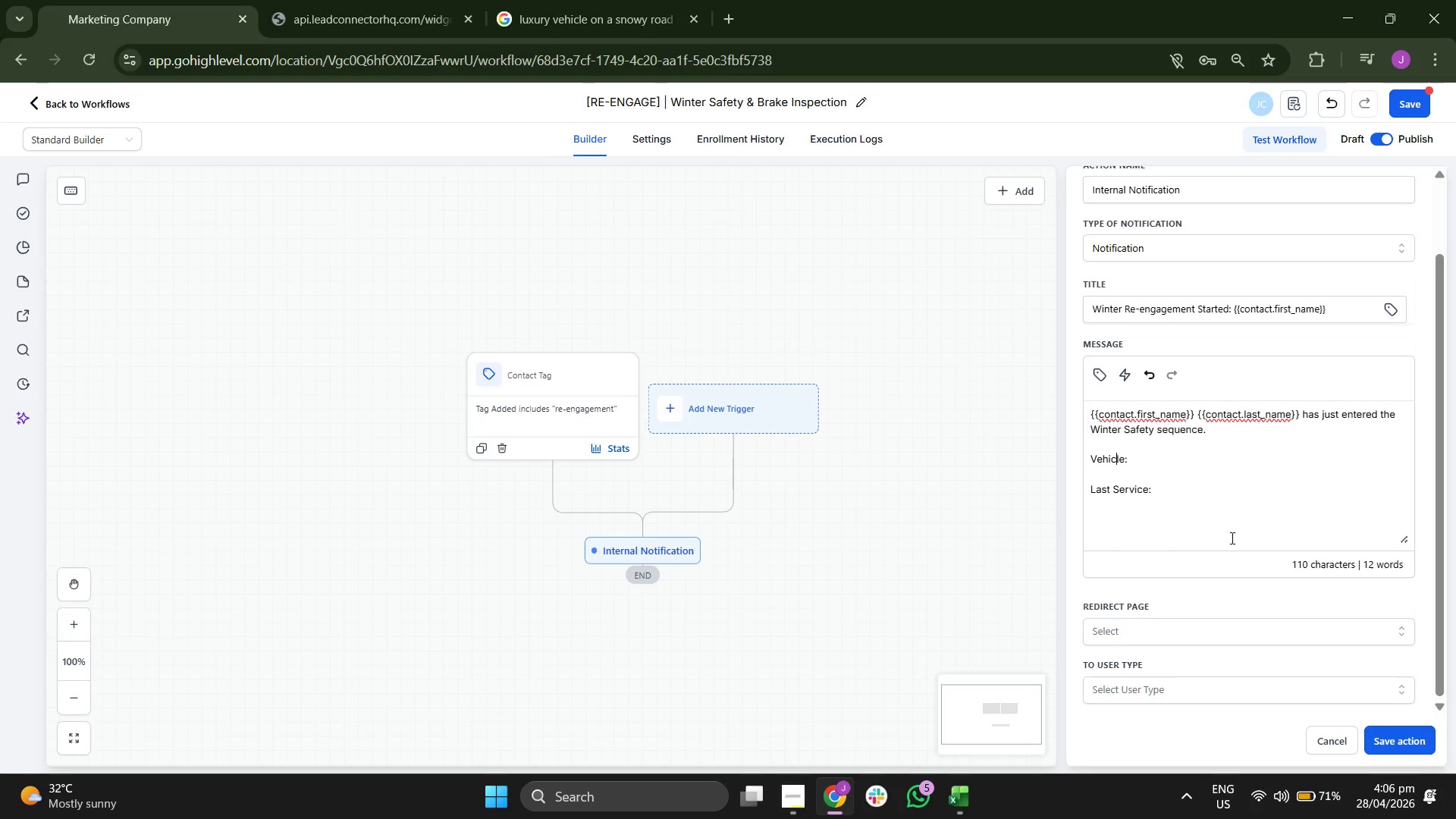 
key(ArrowRight)
 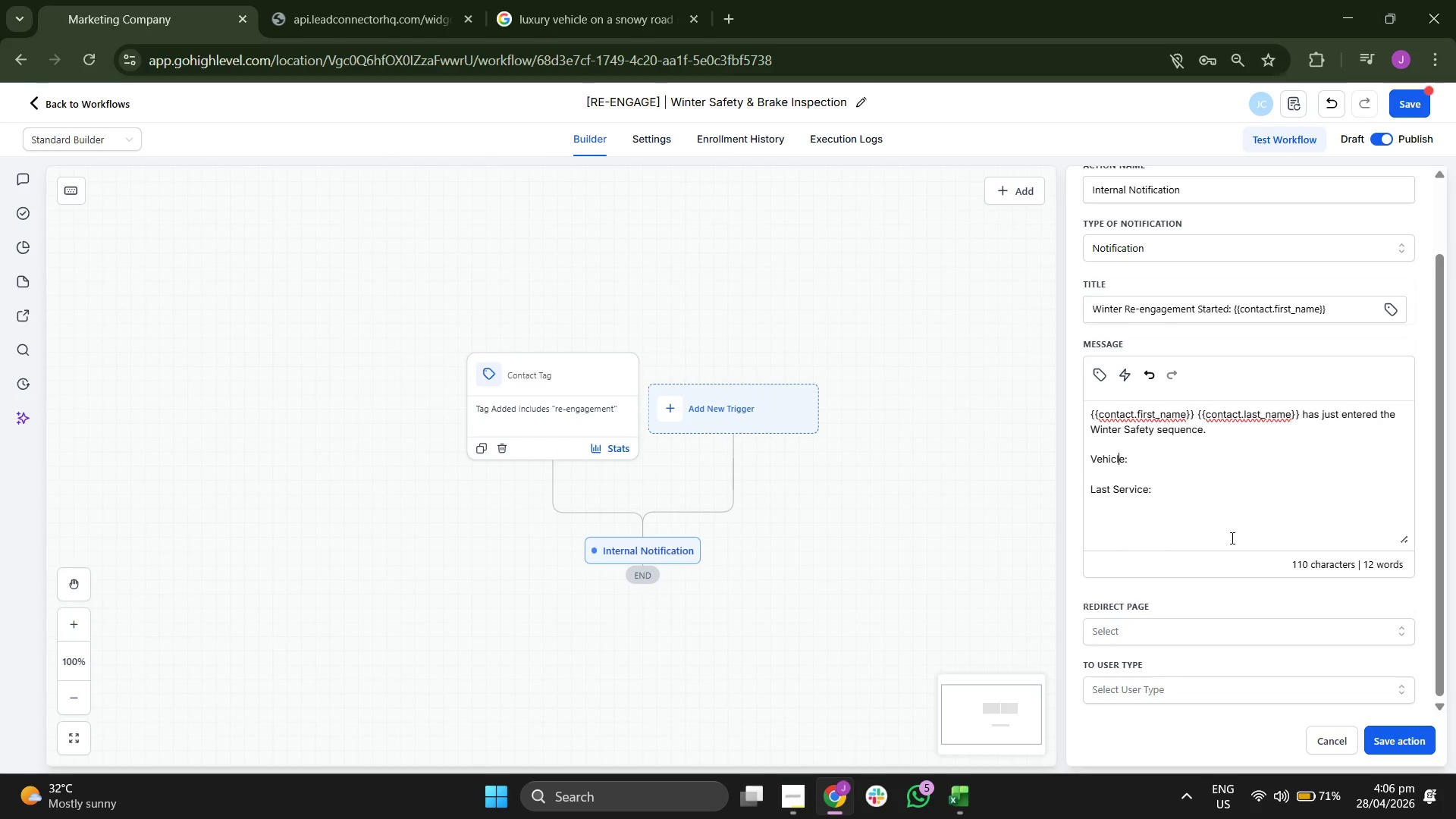 
key(ArrowRight)
 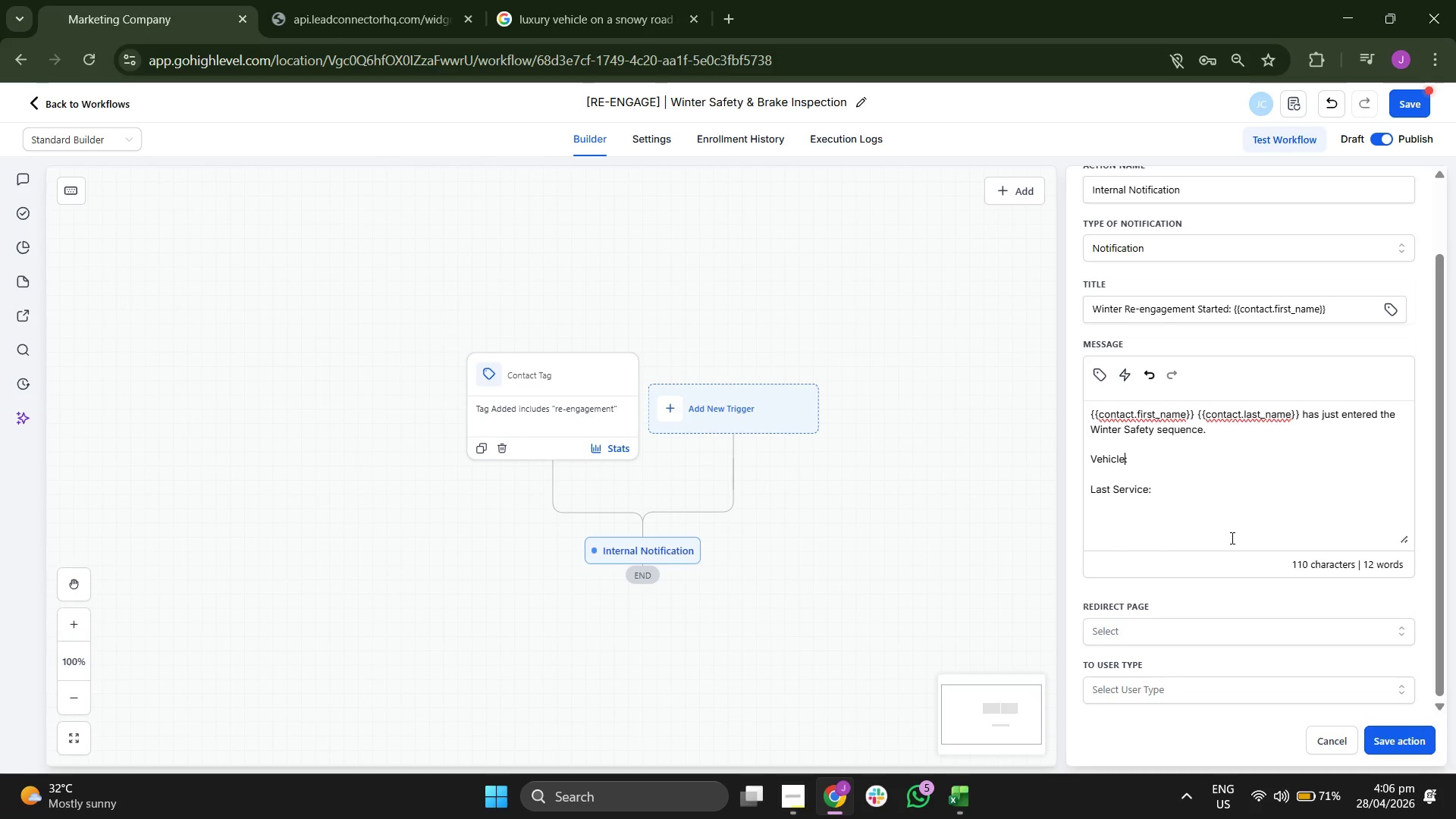 
key(ArrowRight)
 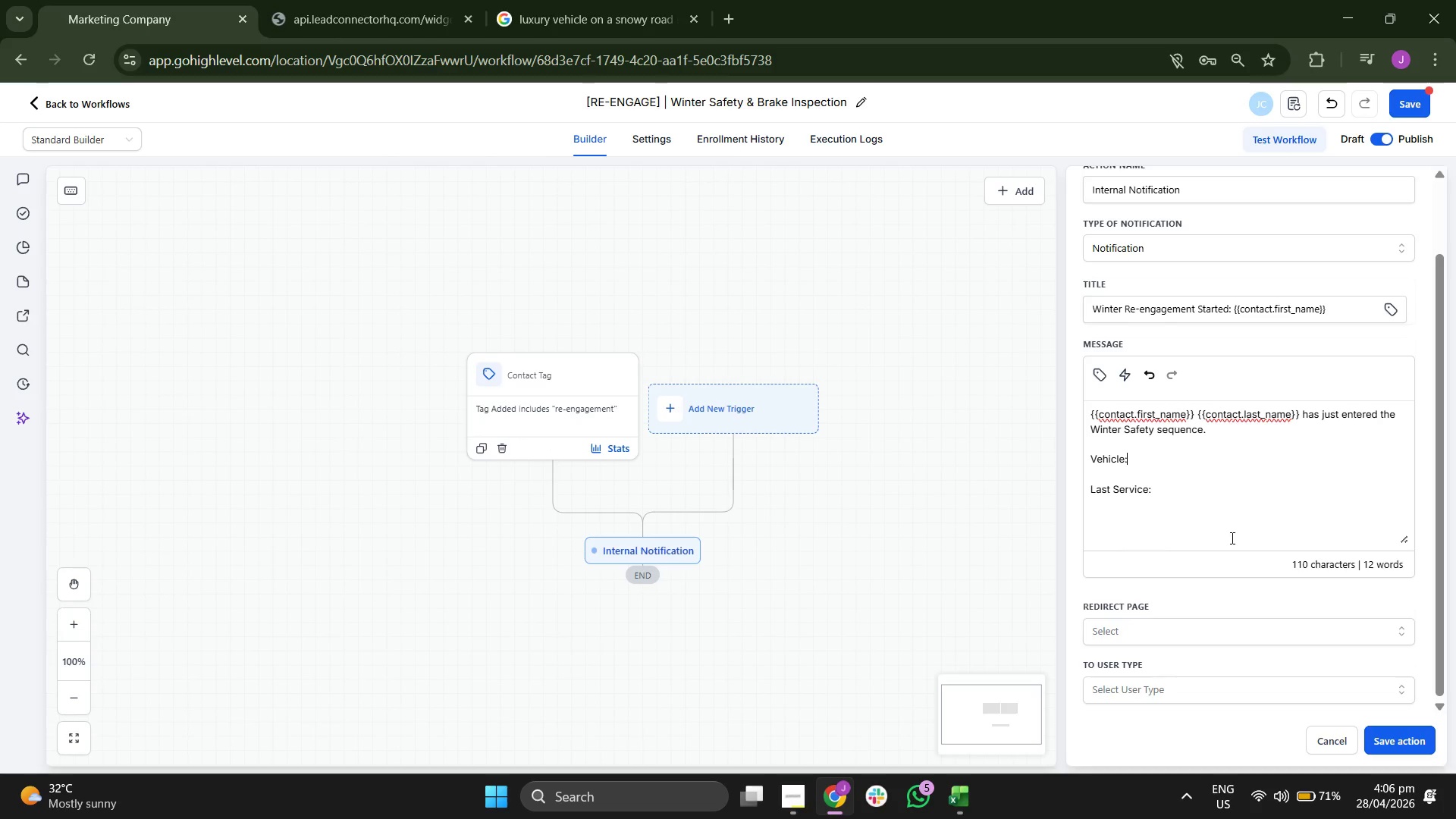 
key(Space)
 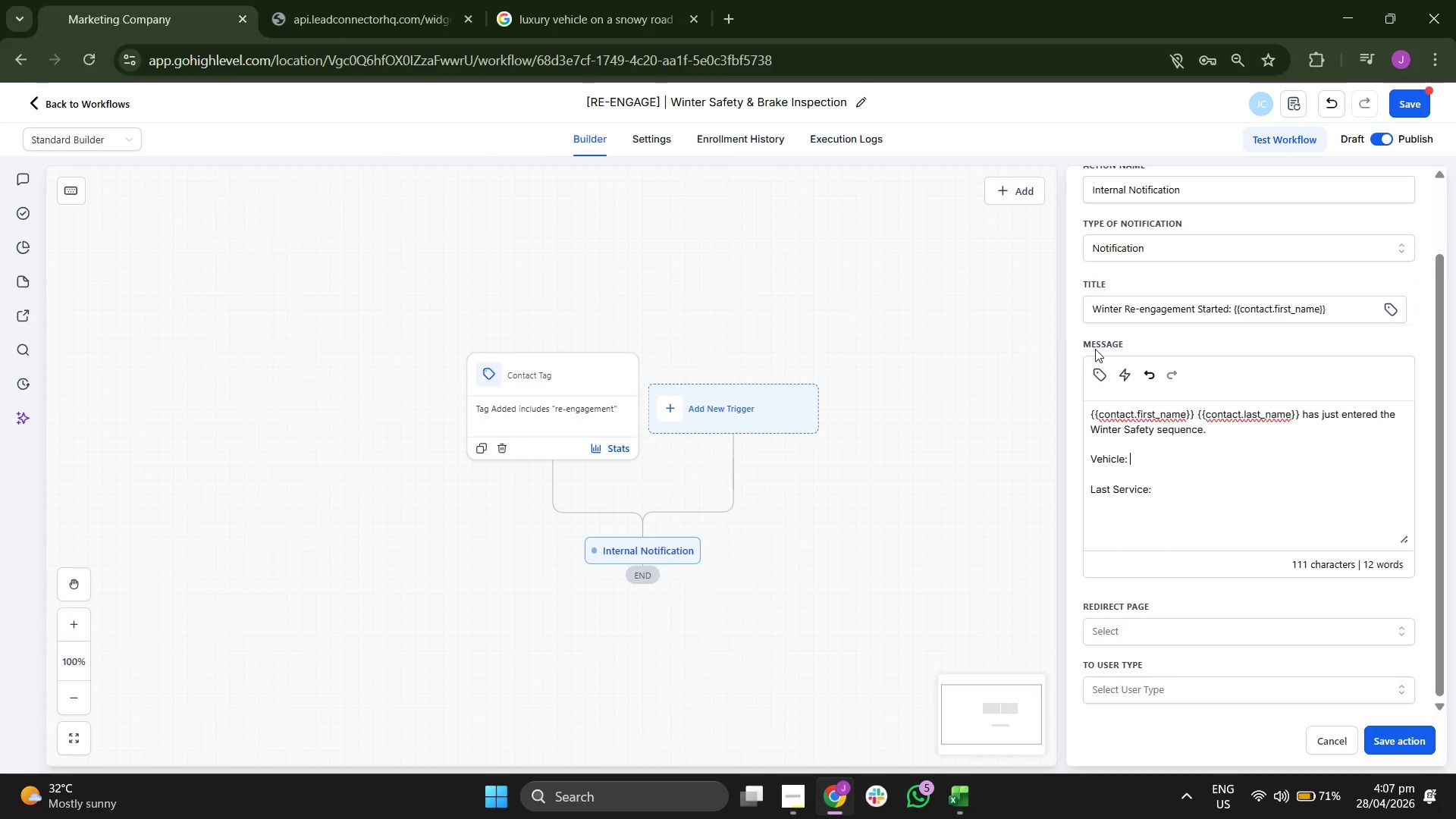 
left_click([1098, 378])
 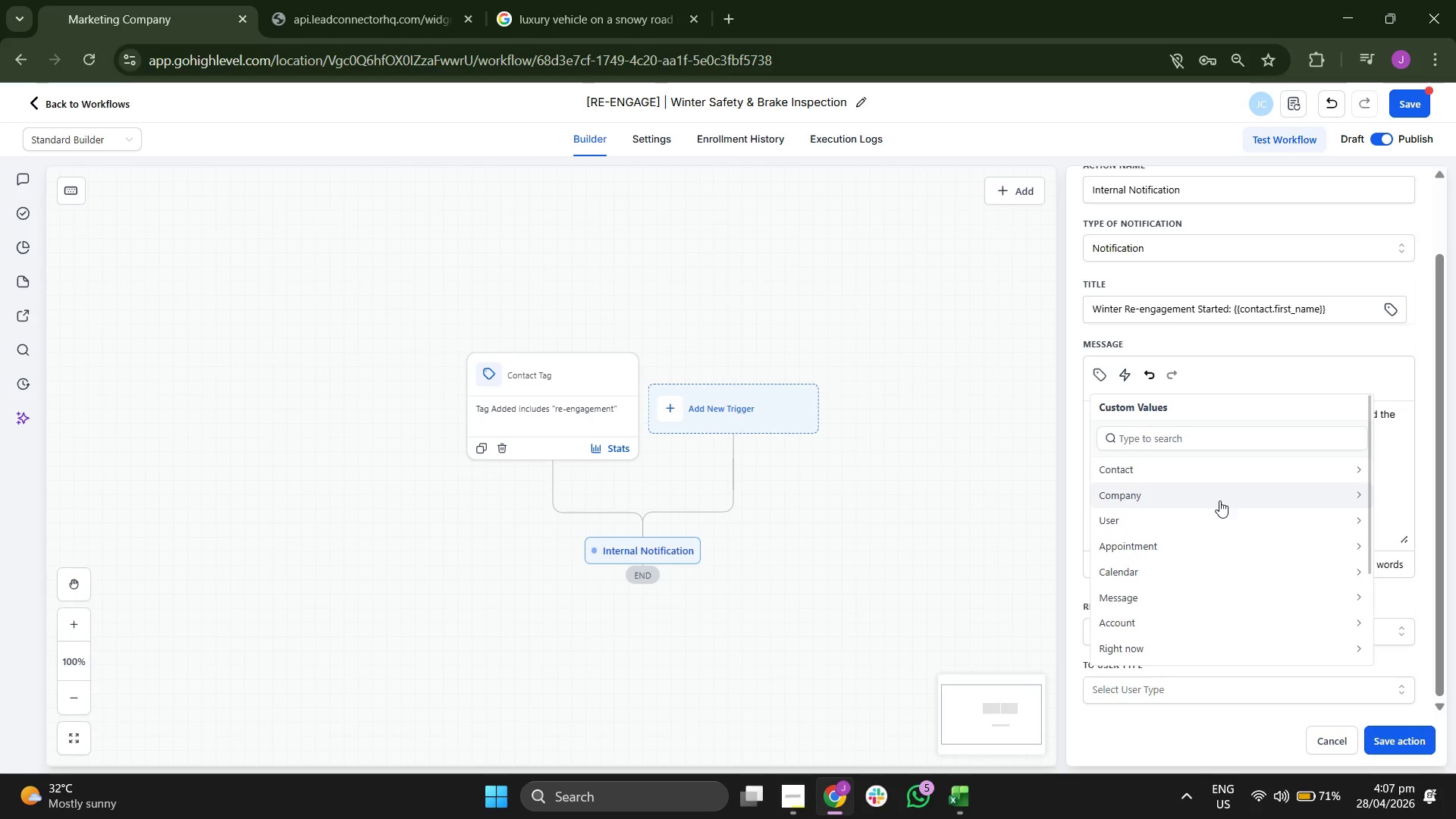 
left_click([1213, 477])
 